 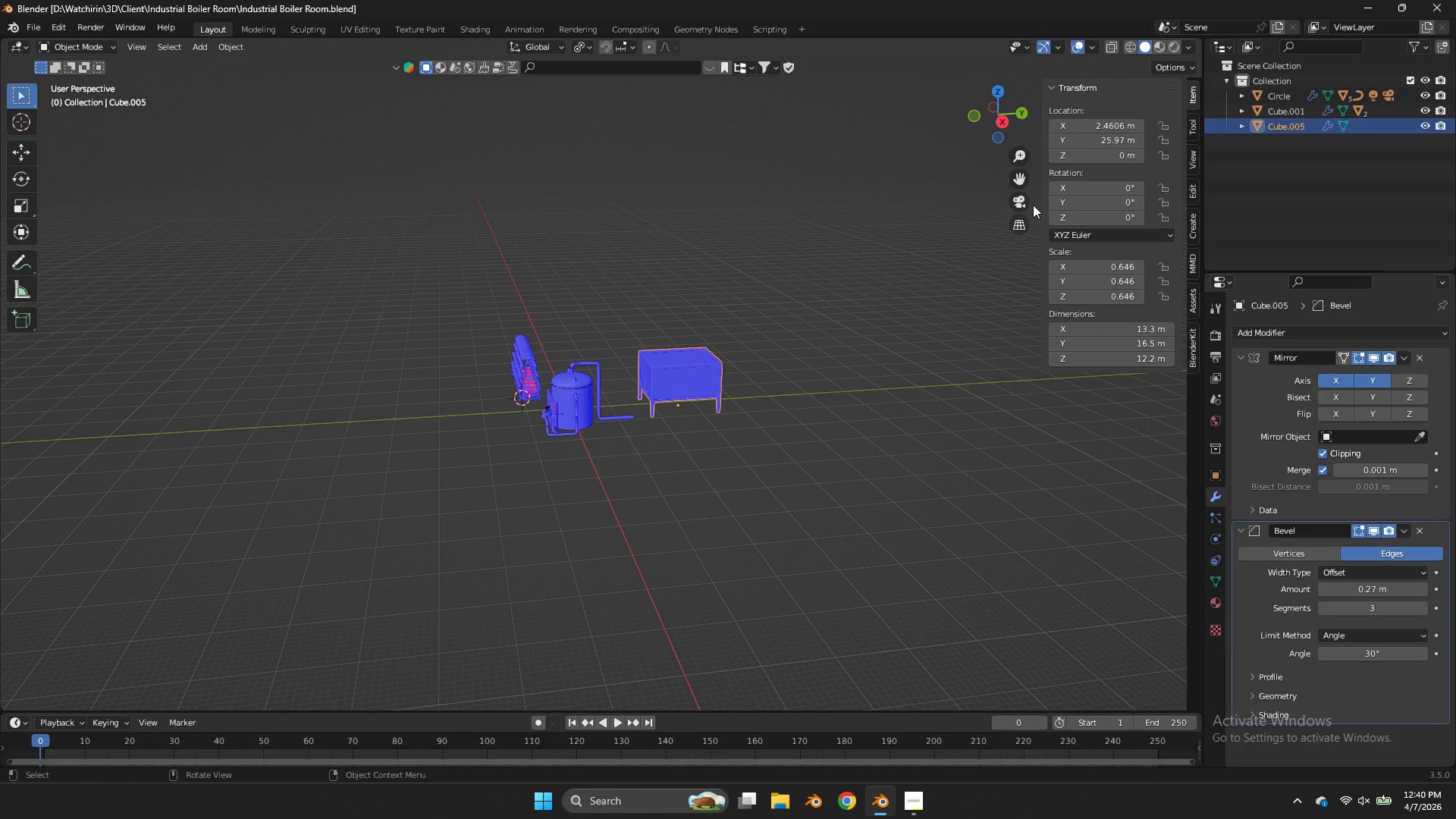 
scroll: coordinate [641, 349], scroll_direction: up, amount: 3.0
 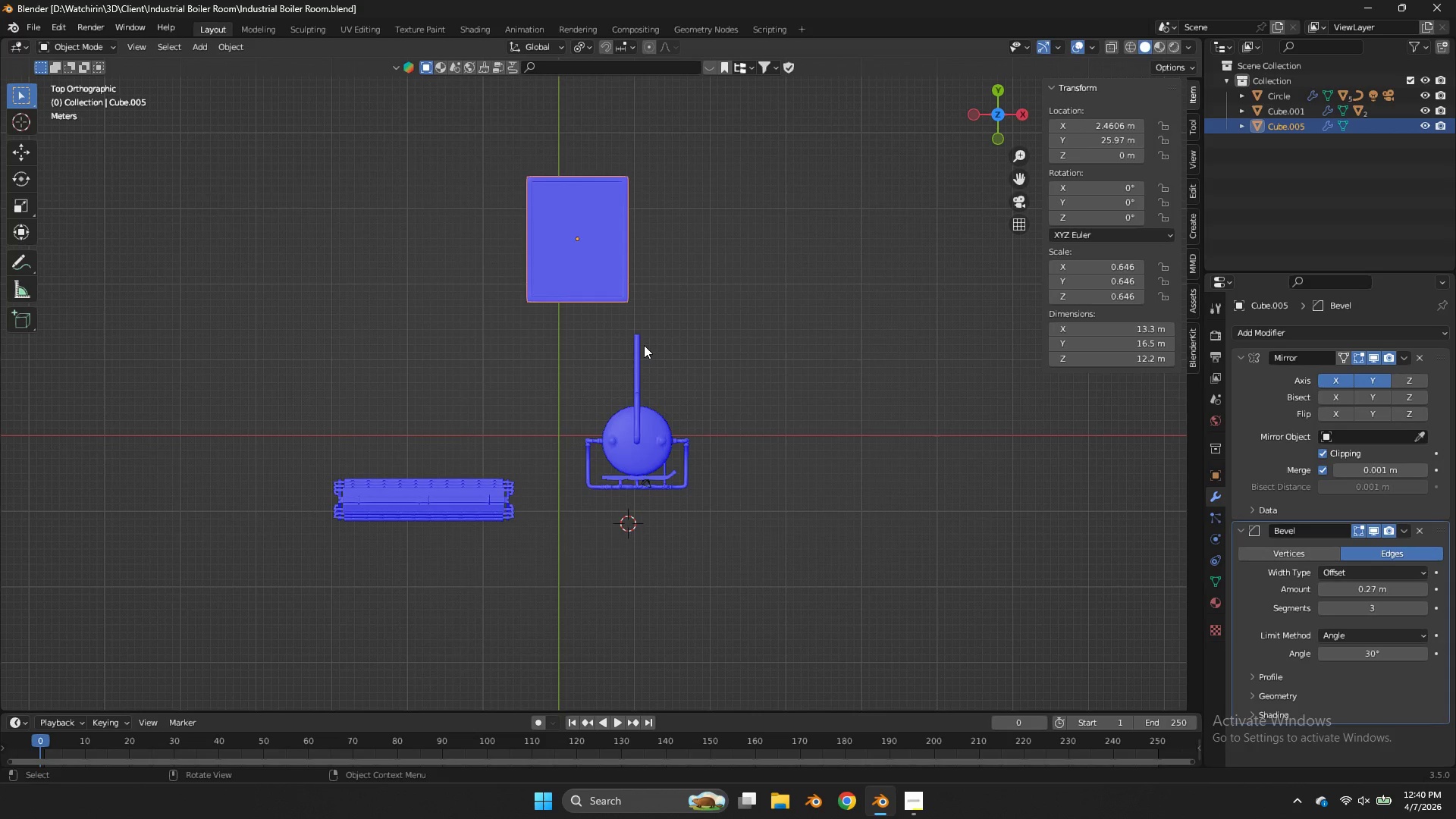 
key(Tab)
type(zgy)
 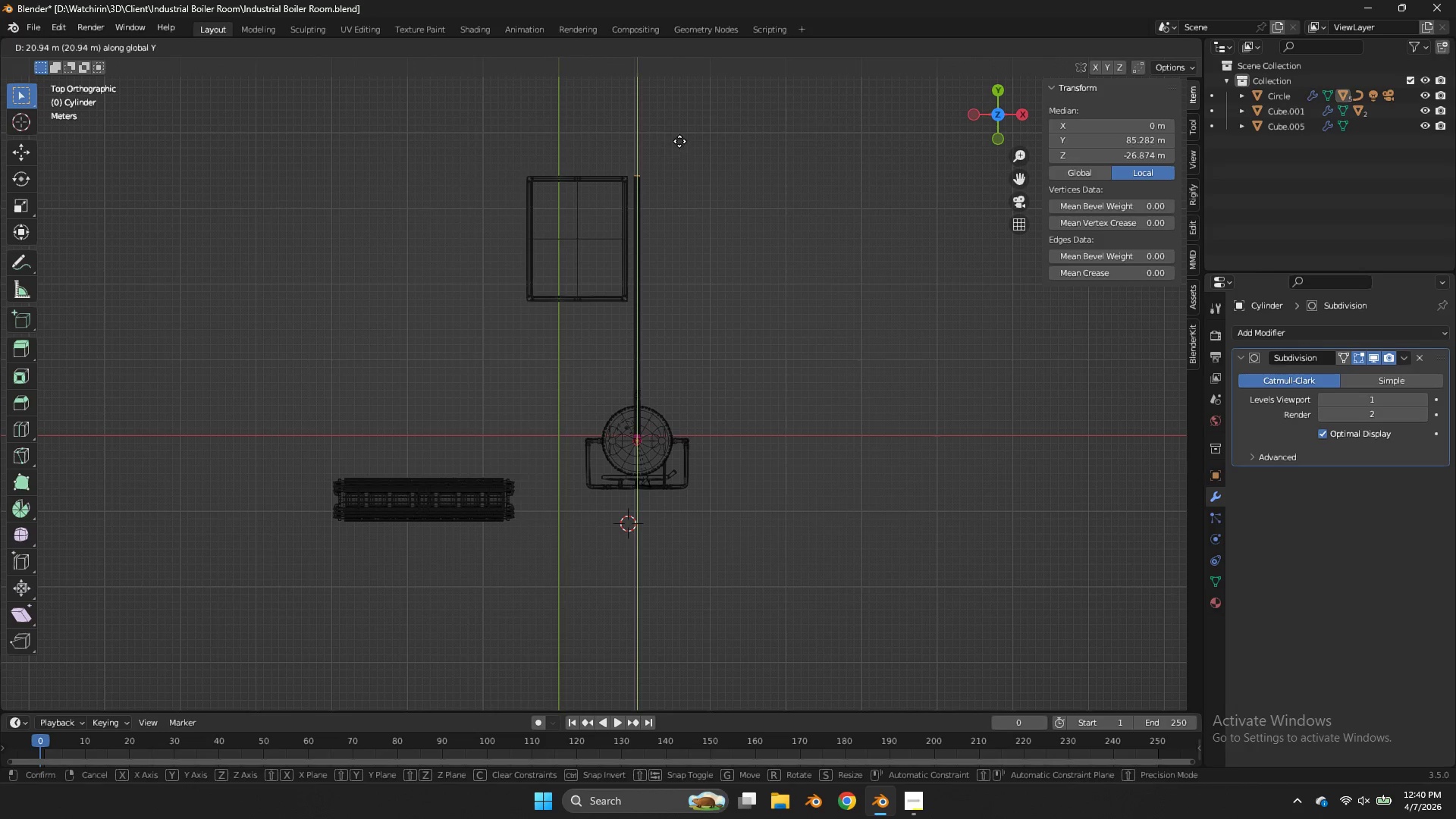 
left_click([679, 141])
 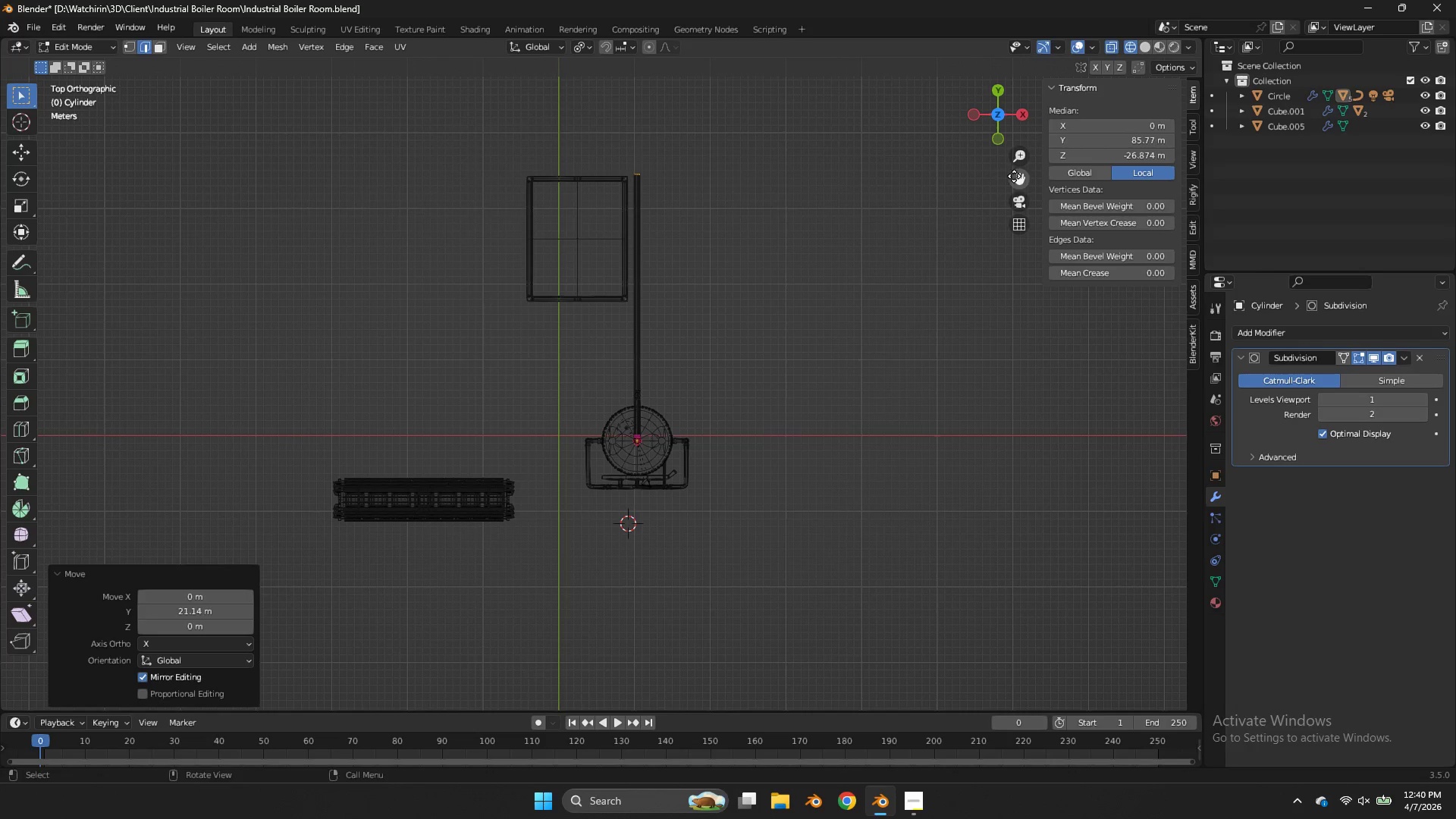 
left_click_drag(start_coordinate=[1017, 177], to_coordinate=[1013, 318])
 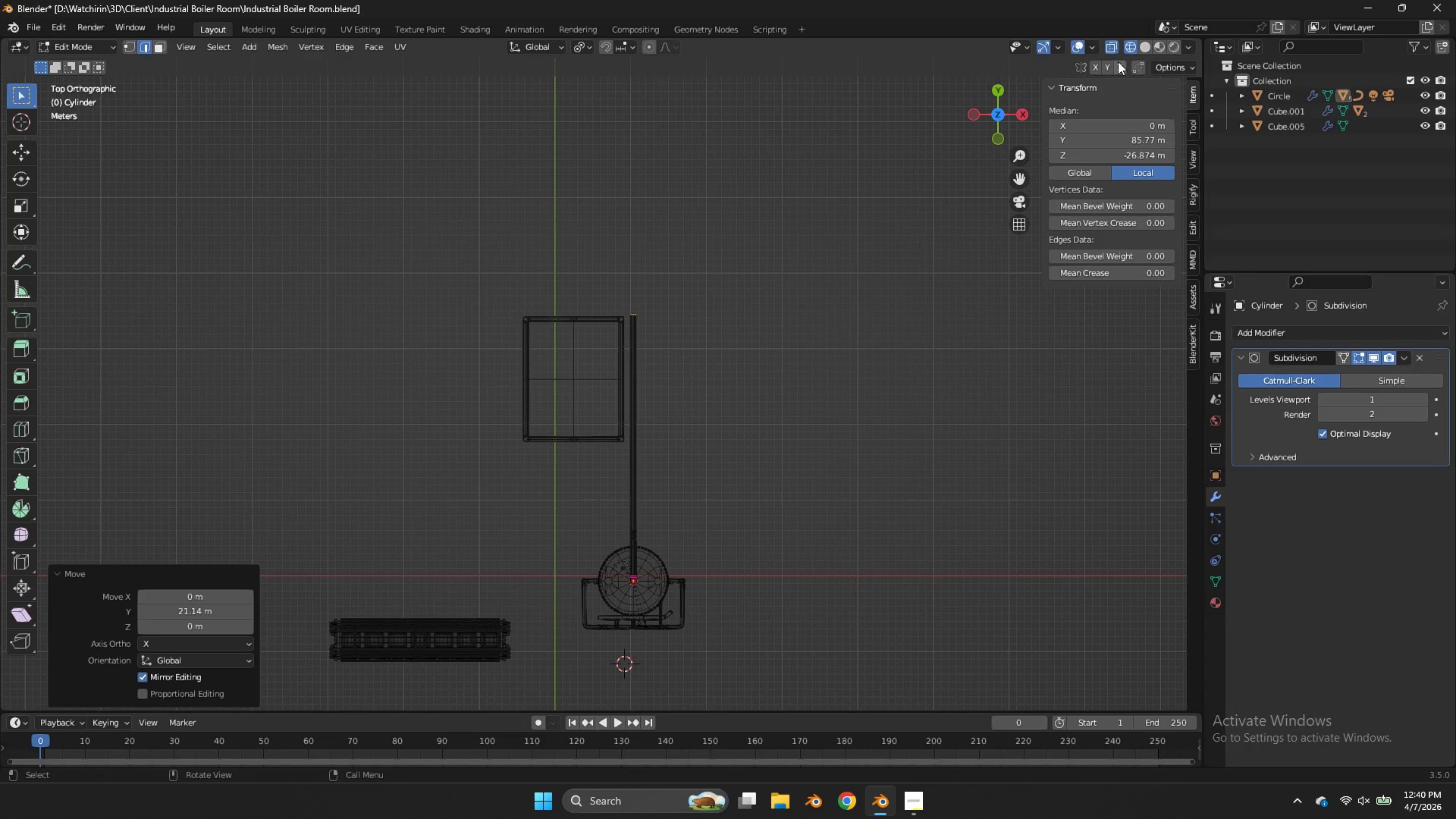 
left_click([1094, 46])
 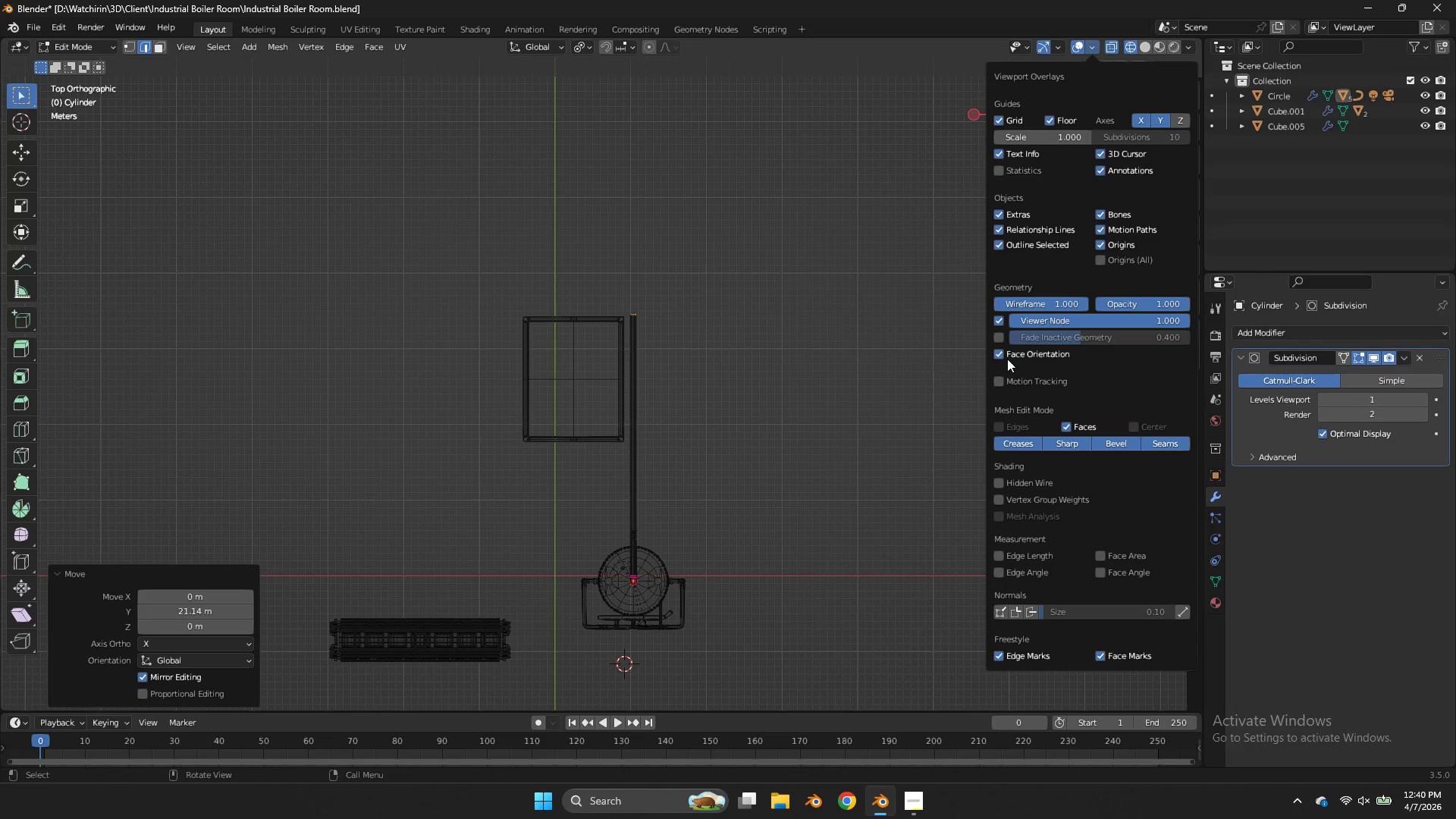 
left_click([1003, 357])
 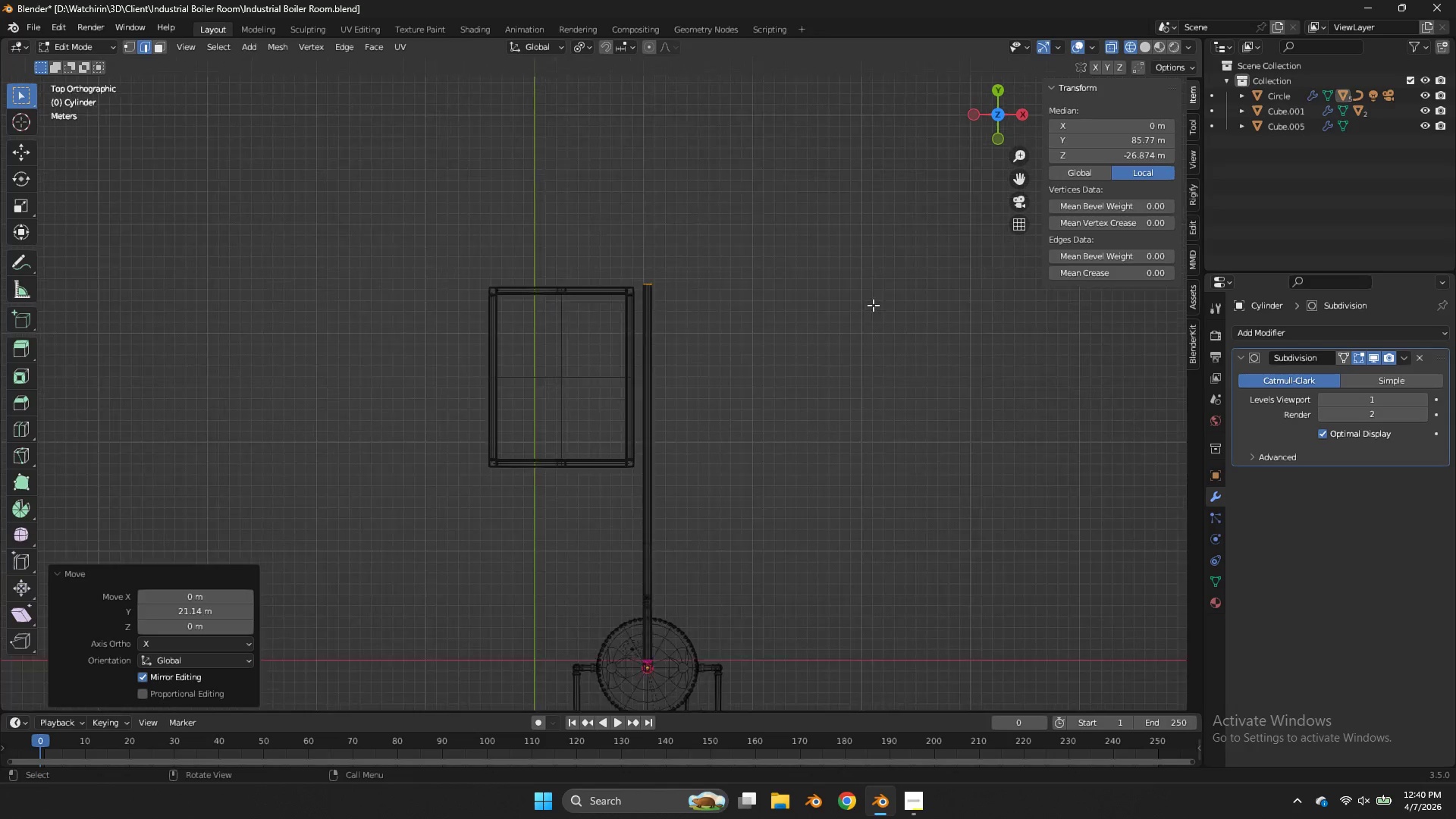 
scroll: coordinate [872, 303], scroll_direction: up, amount: 5.0
 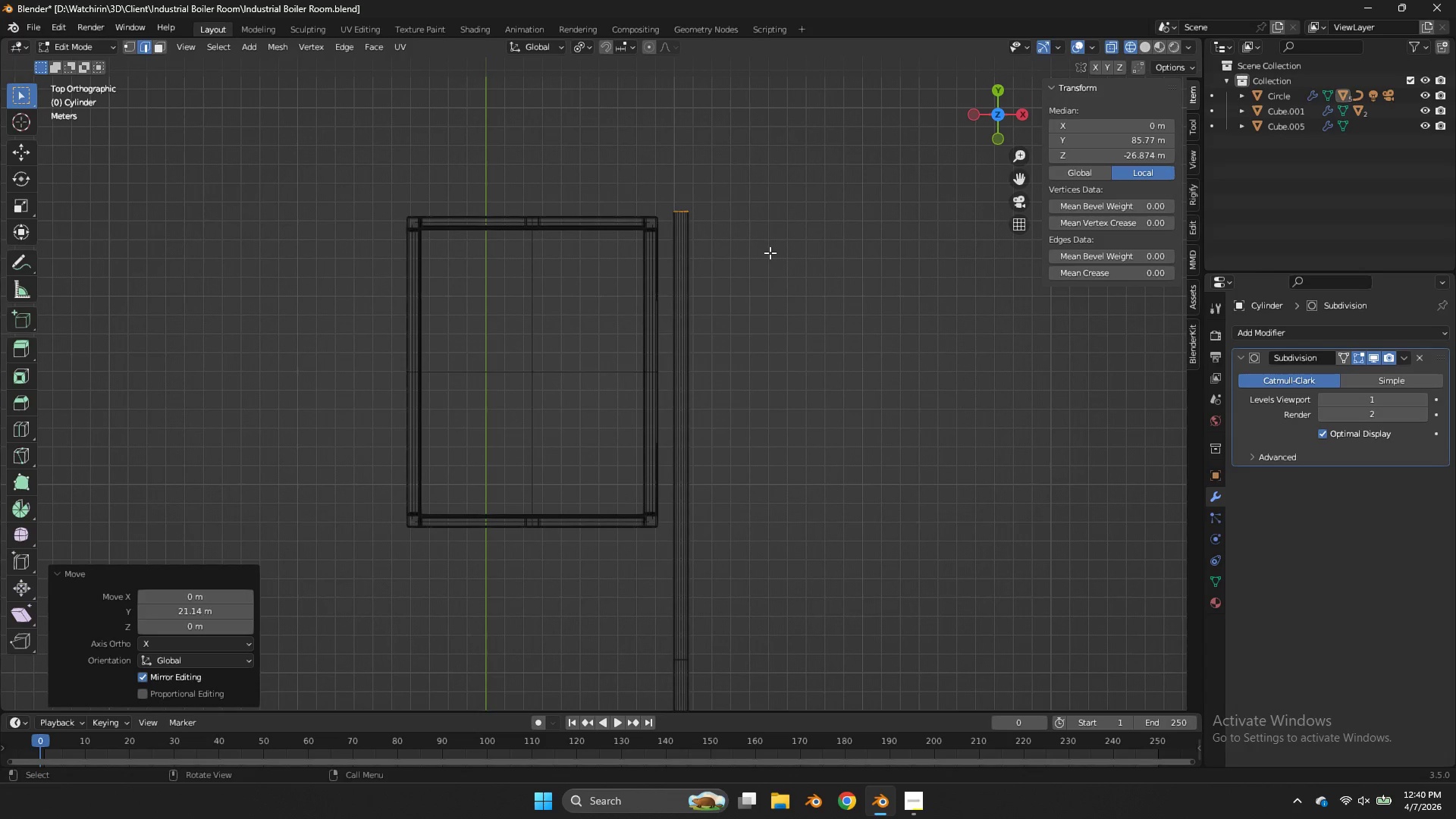 
type(gy)
 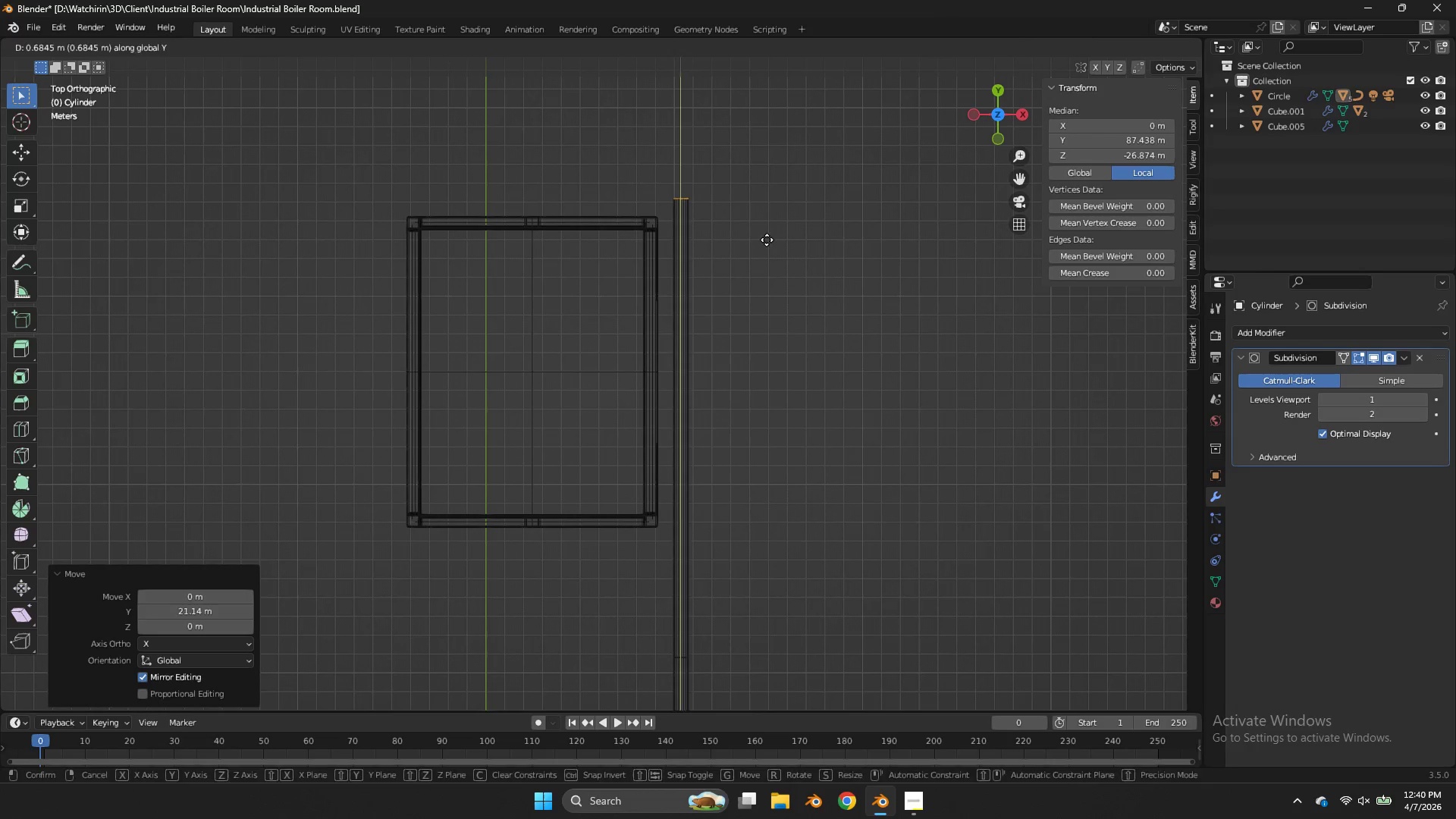 
left_click([767, 240])
 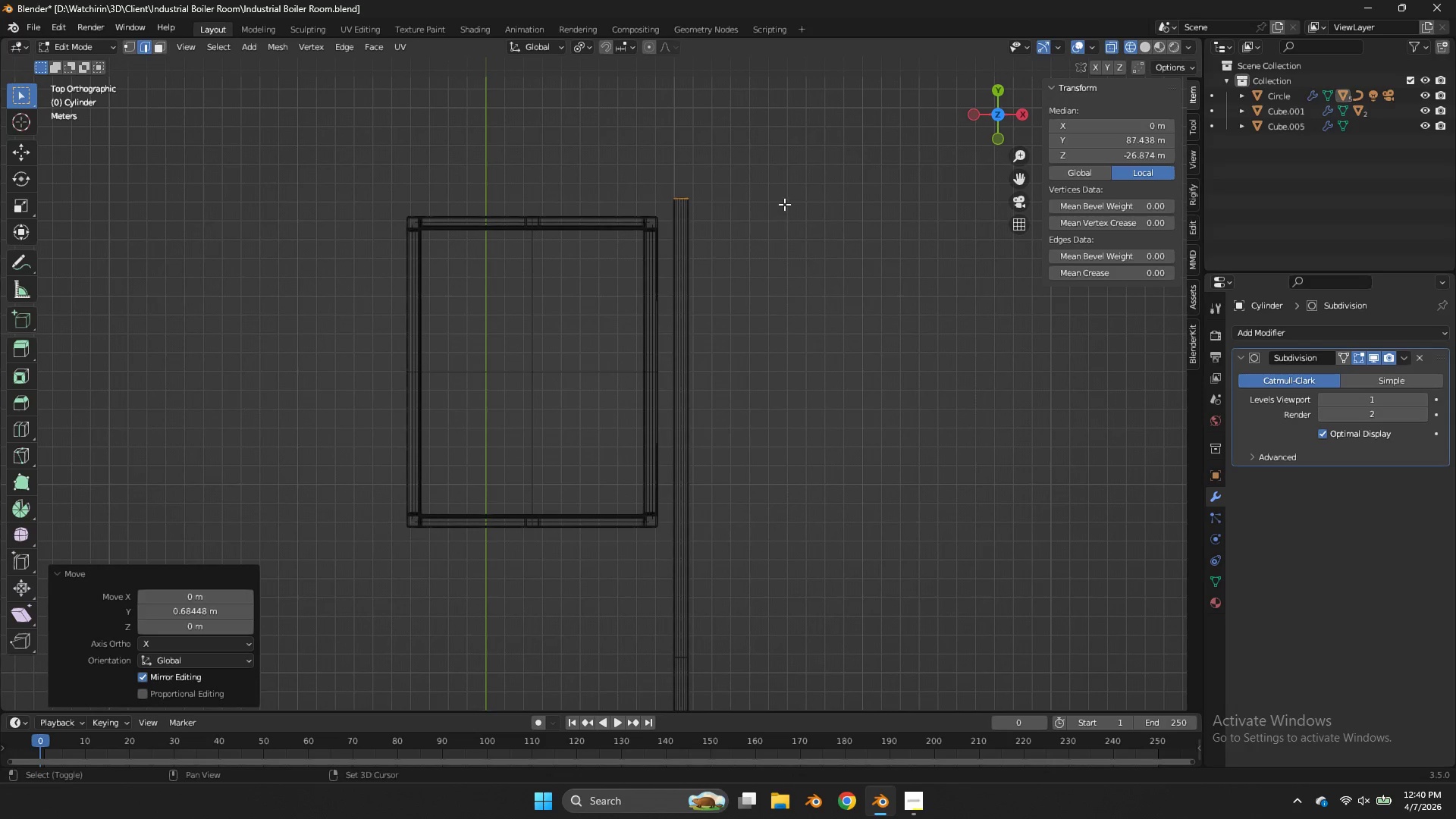 
key(Shift+ShiftLeft)
 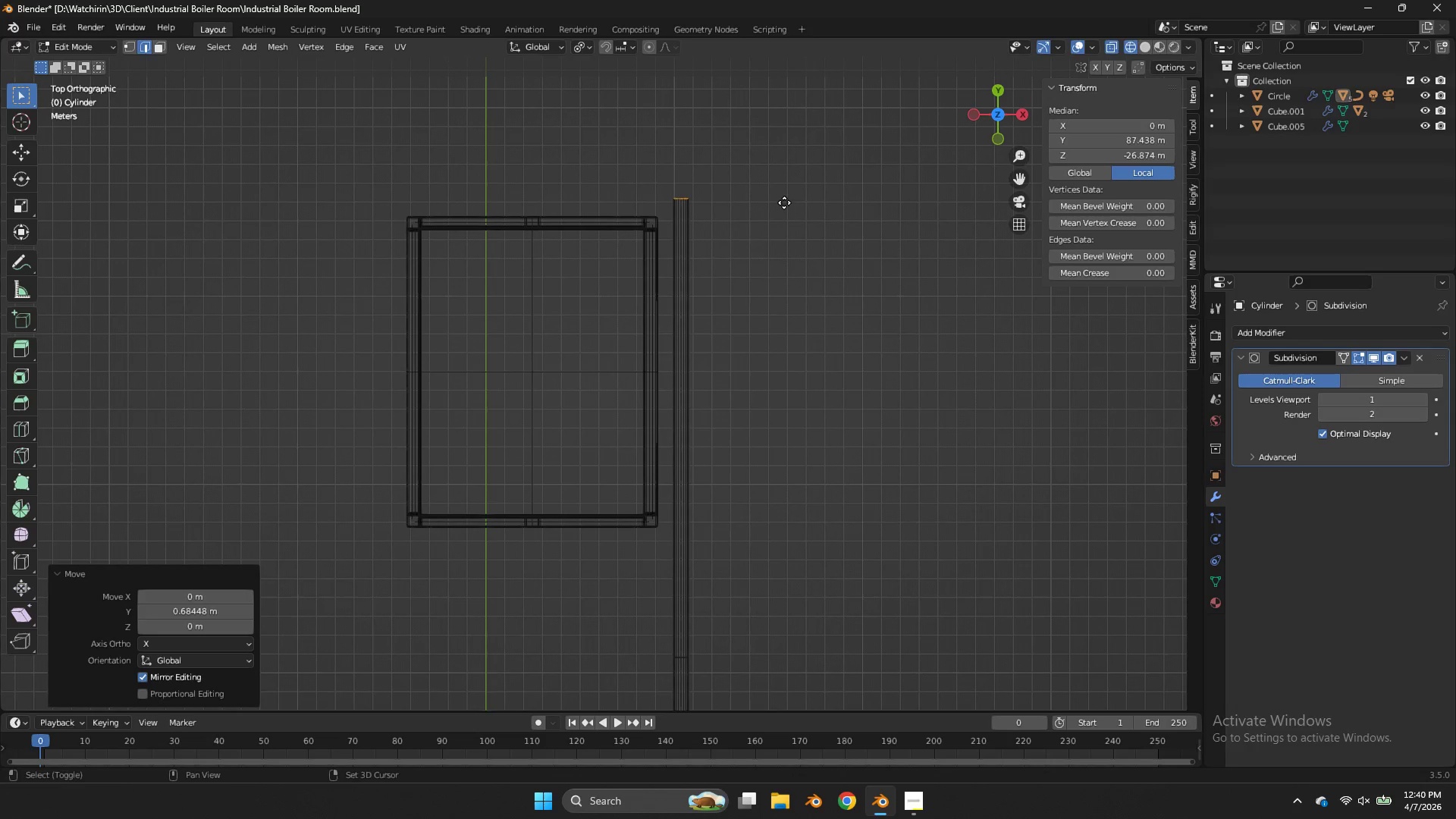 
key(Shift+D)
 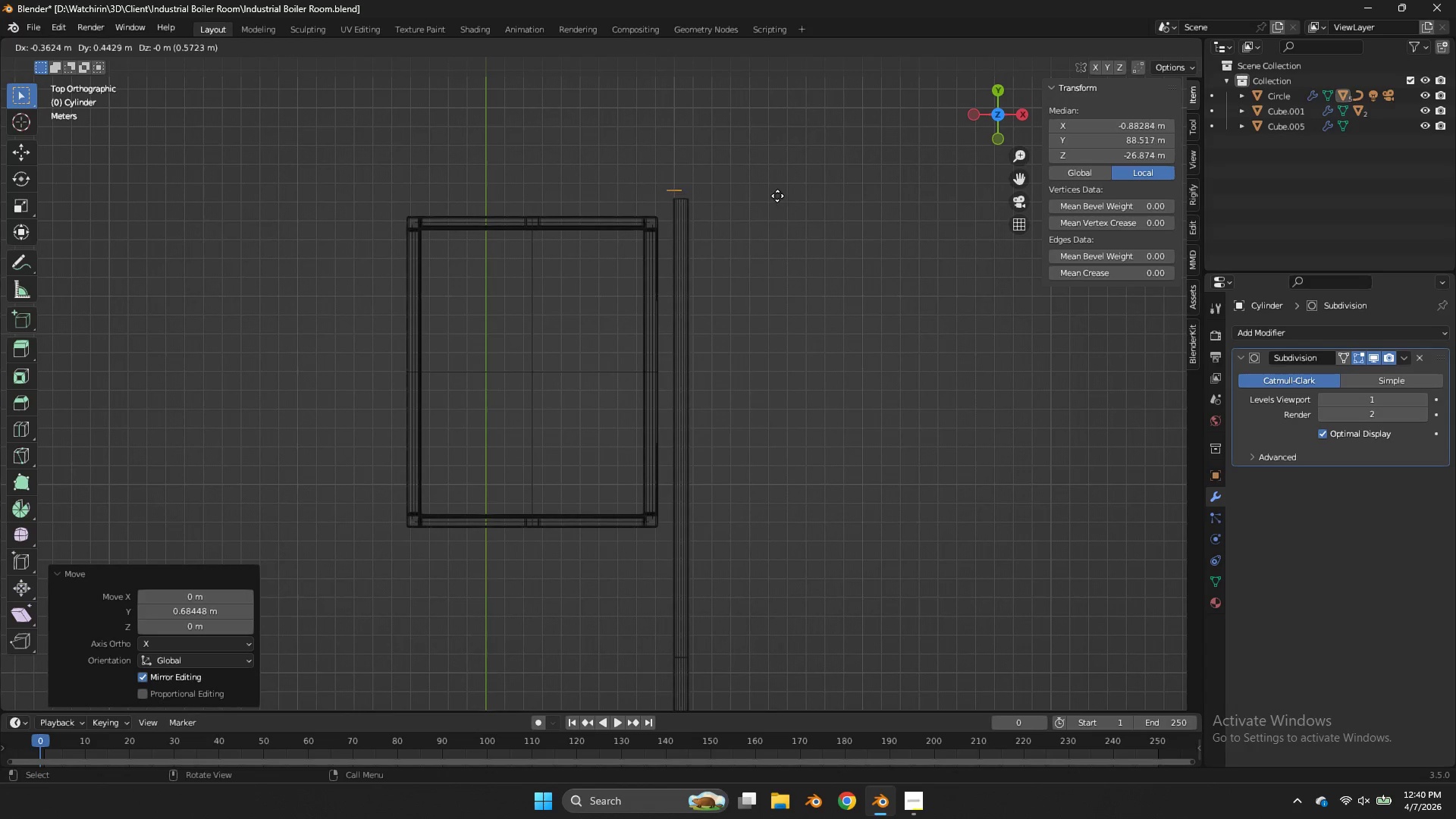 
left_click([777, 196])
 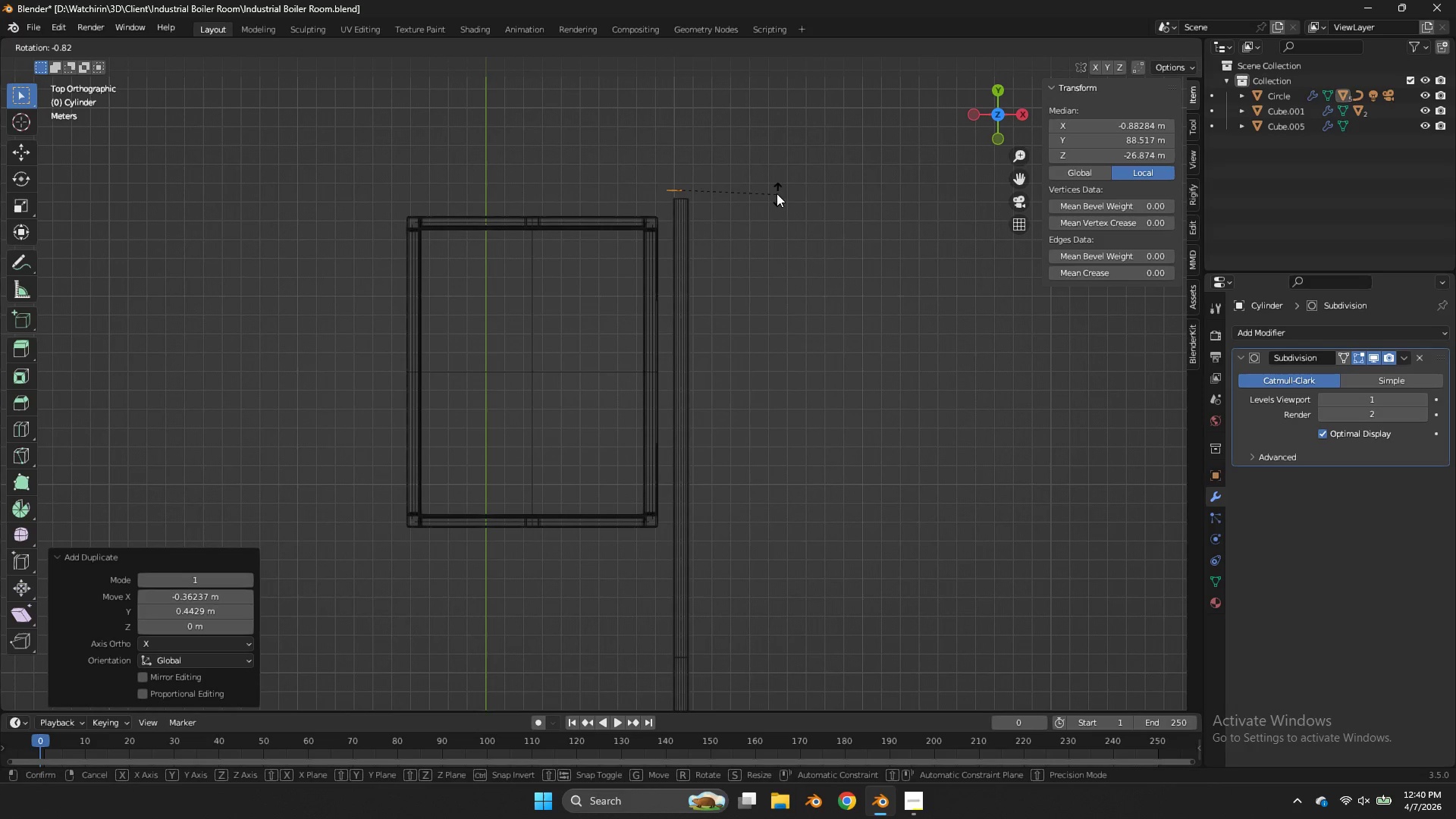 
key(R)
 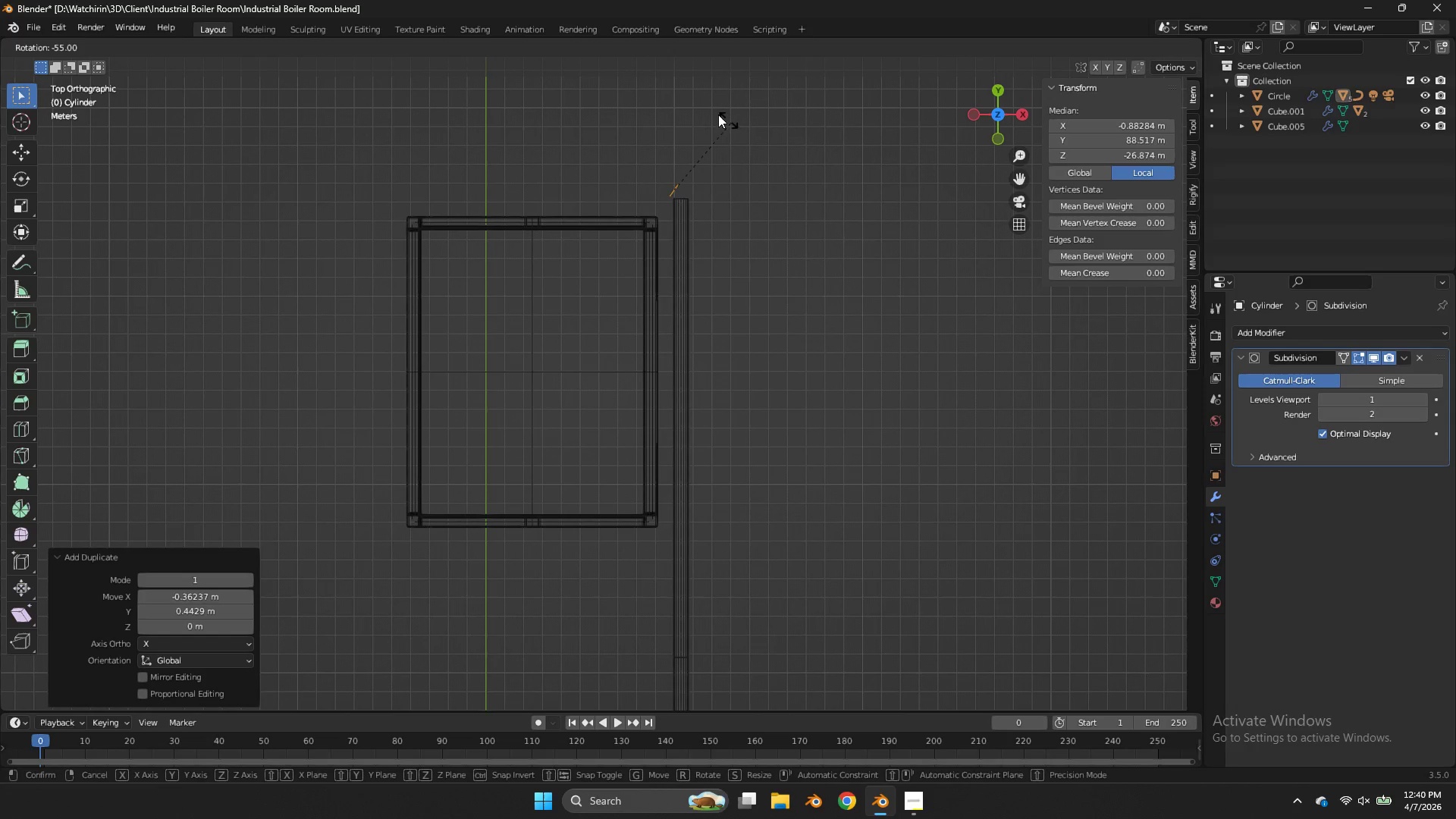 
hold_key(key=ControlLeft, duration=2.34)
left_click([682, 94])
 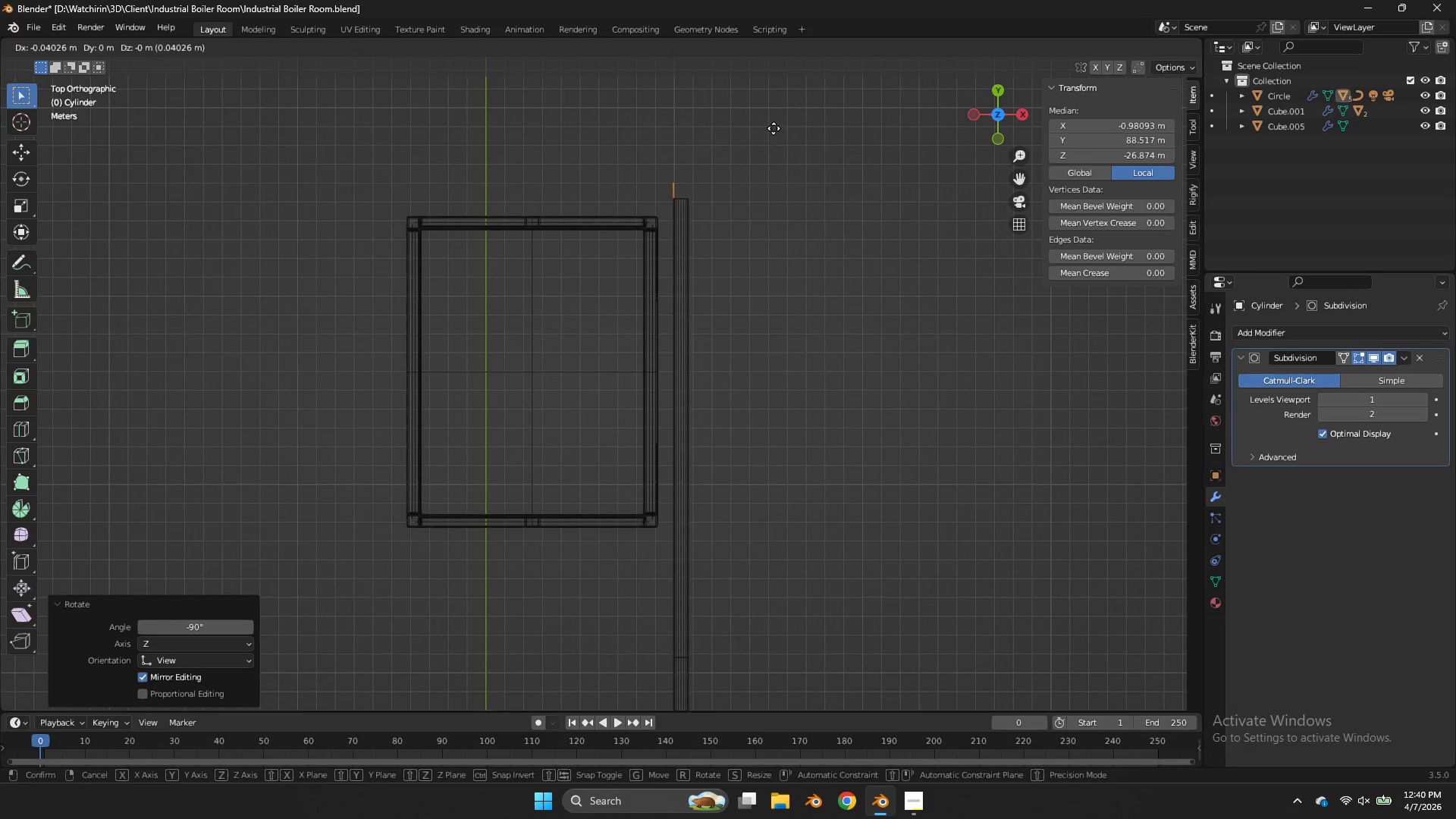 
type(gx)
 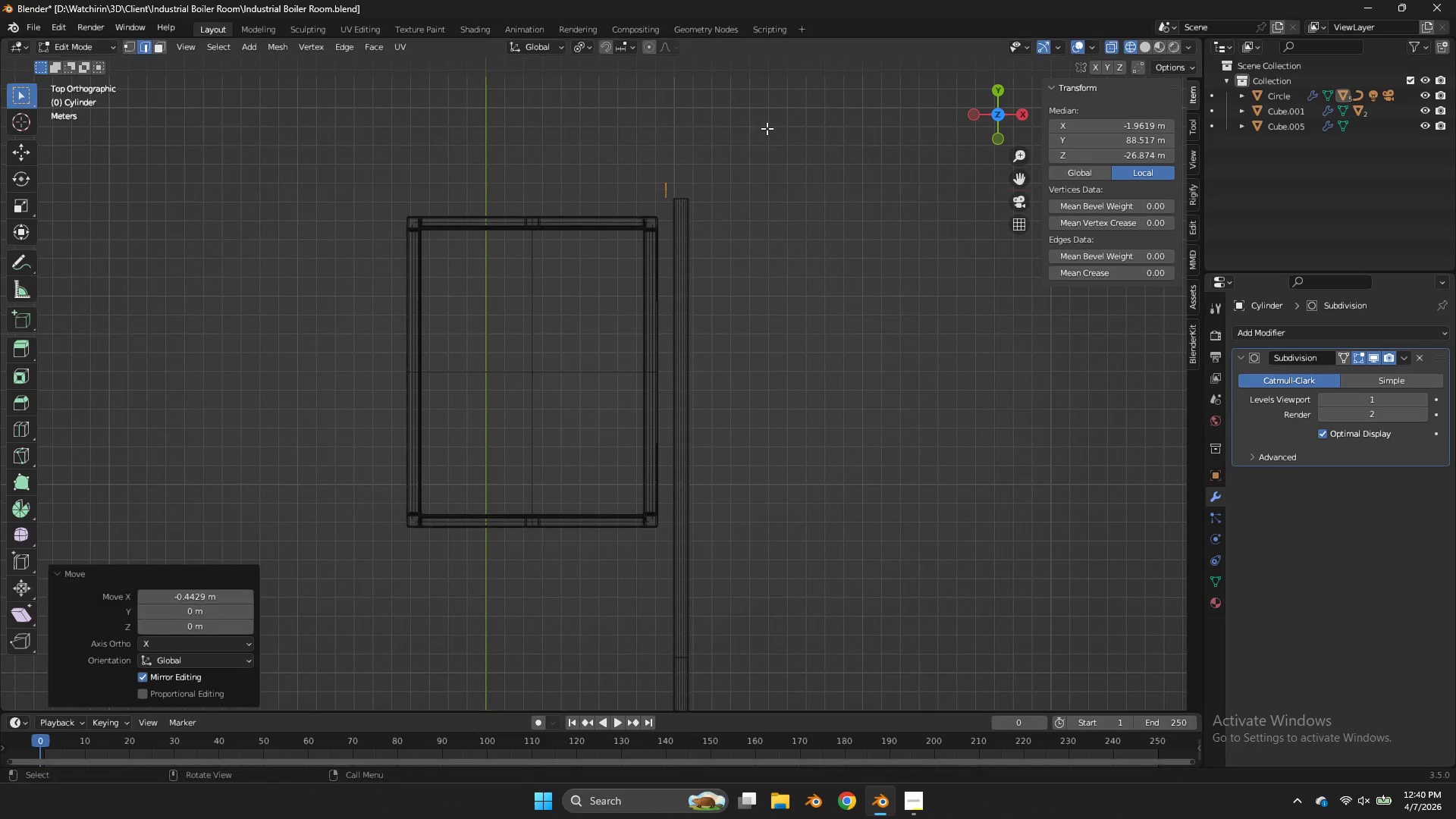 
left_click([767, 128])
 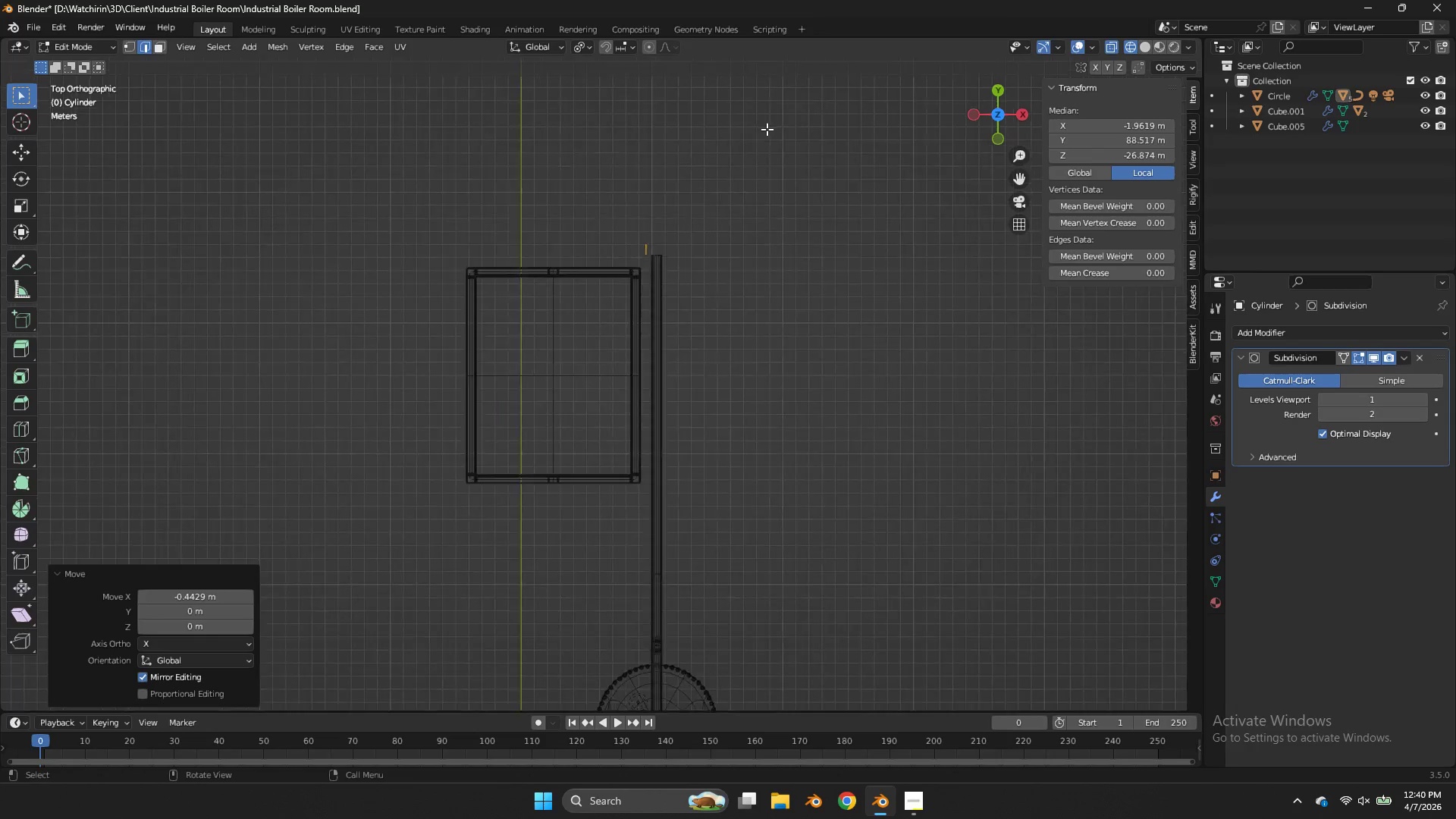 
key(E)
 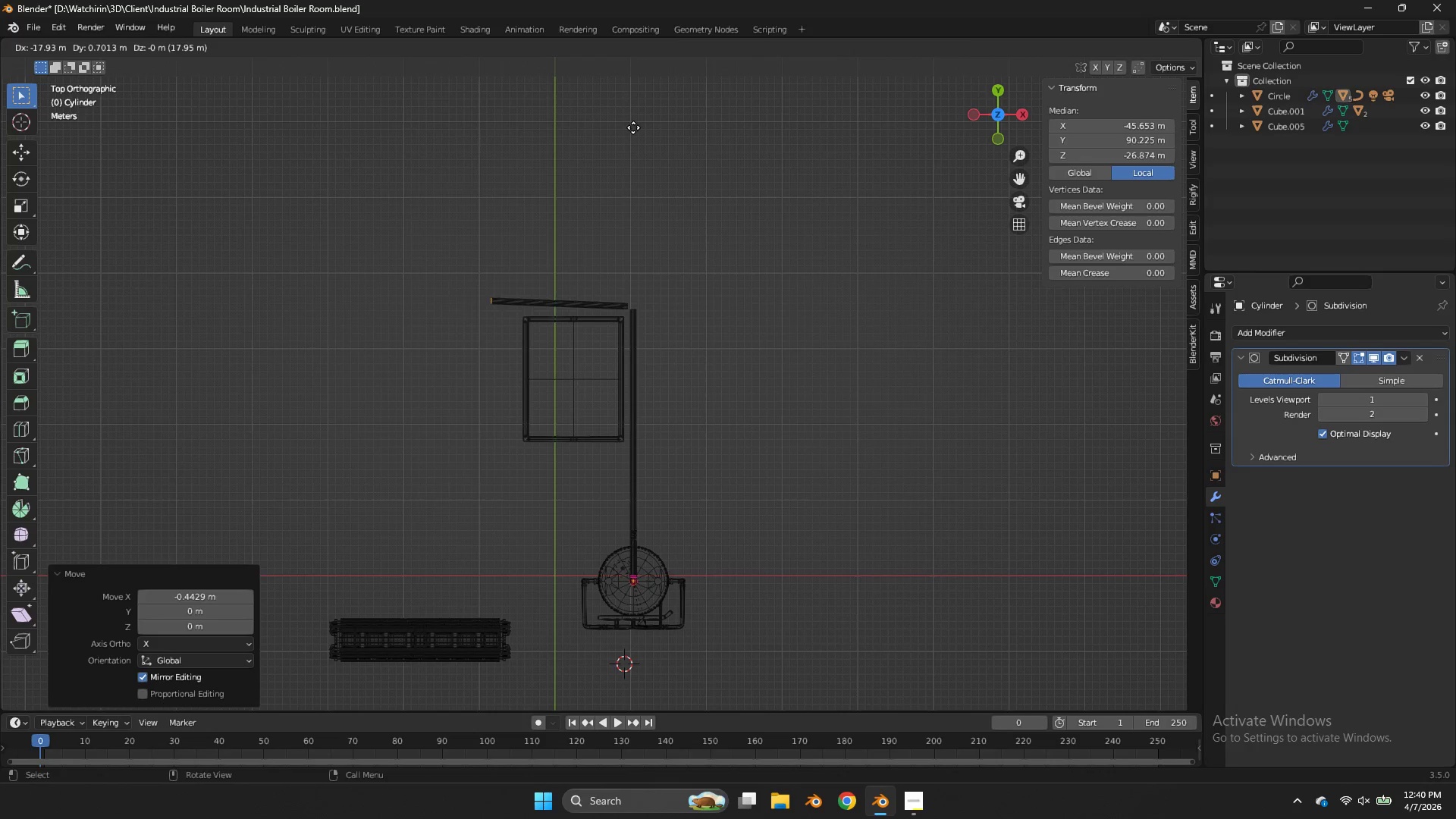 
scroll: coordinate [767, 130], scroll_direction: down, amount: 5.0
 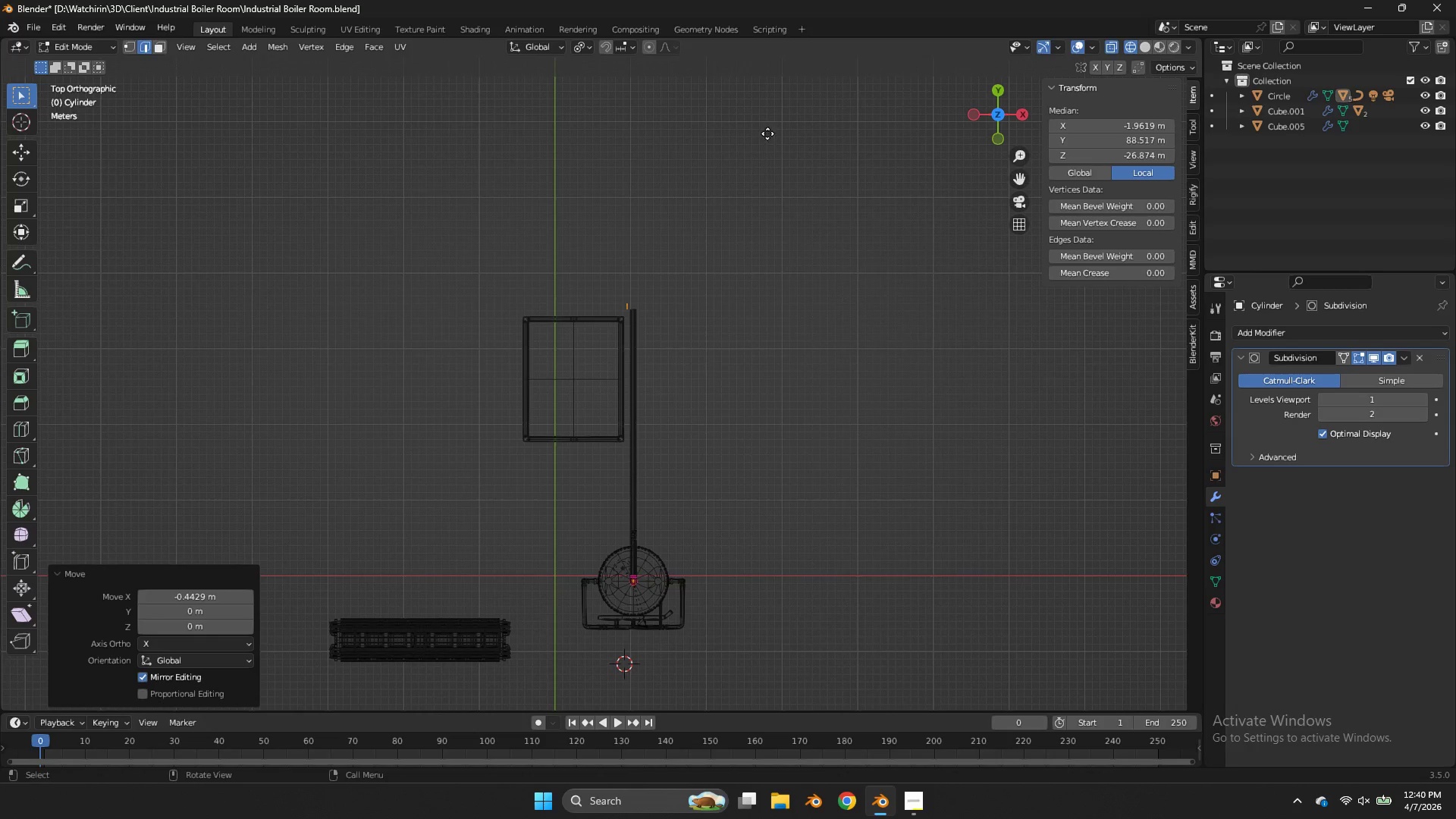 
key(X)
 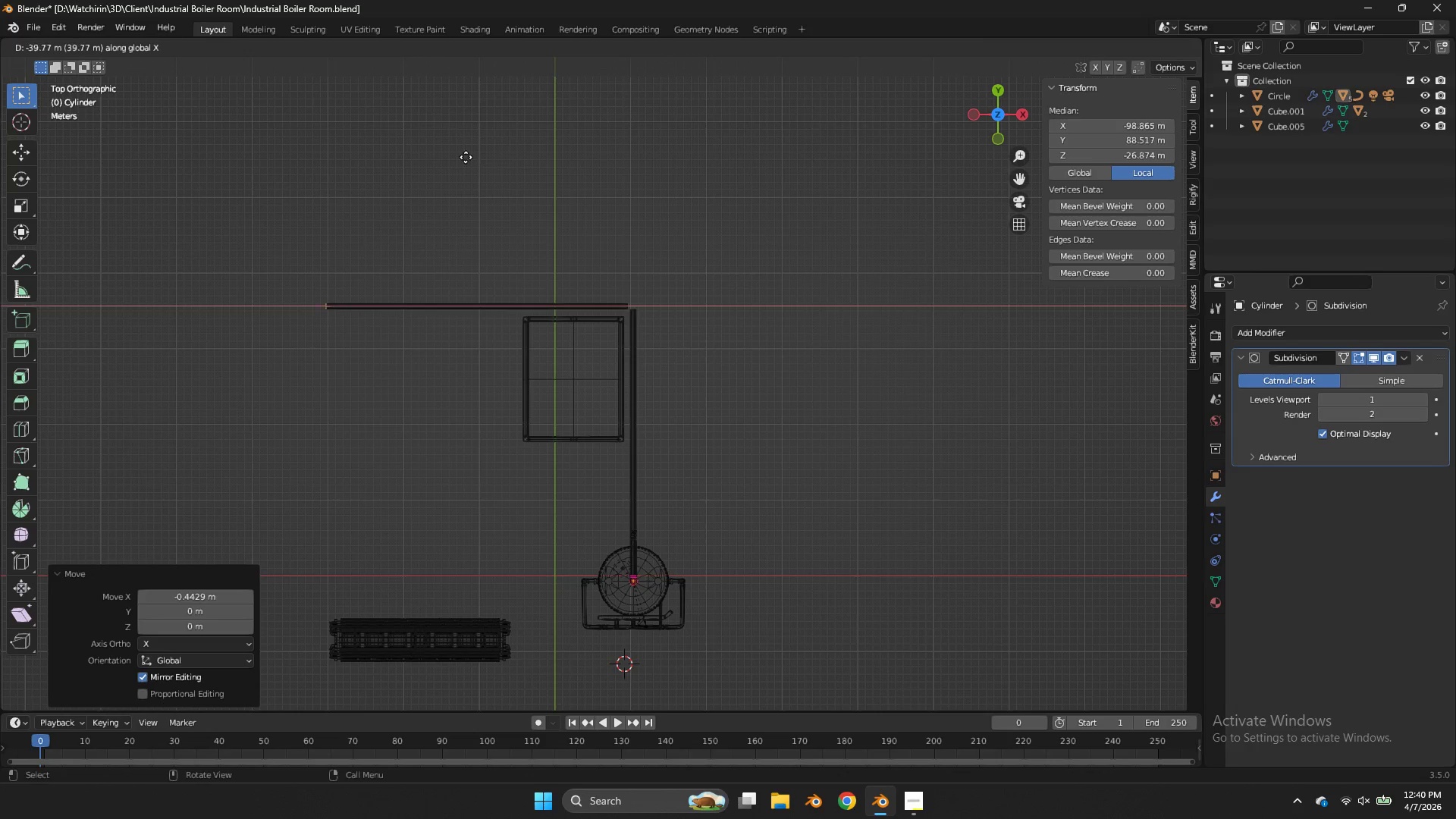 
left_click([464, 158])
 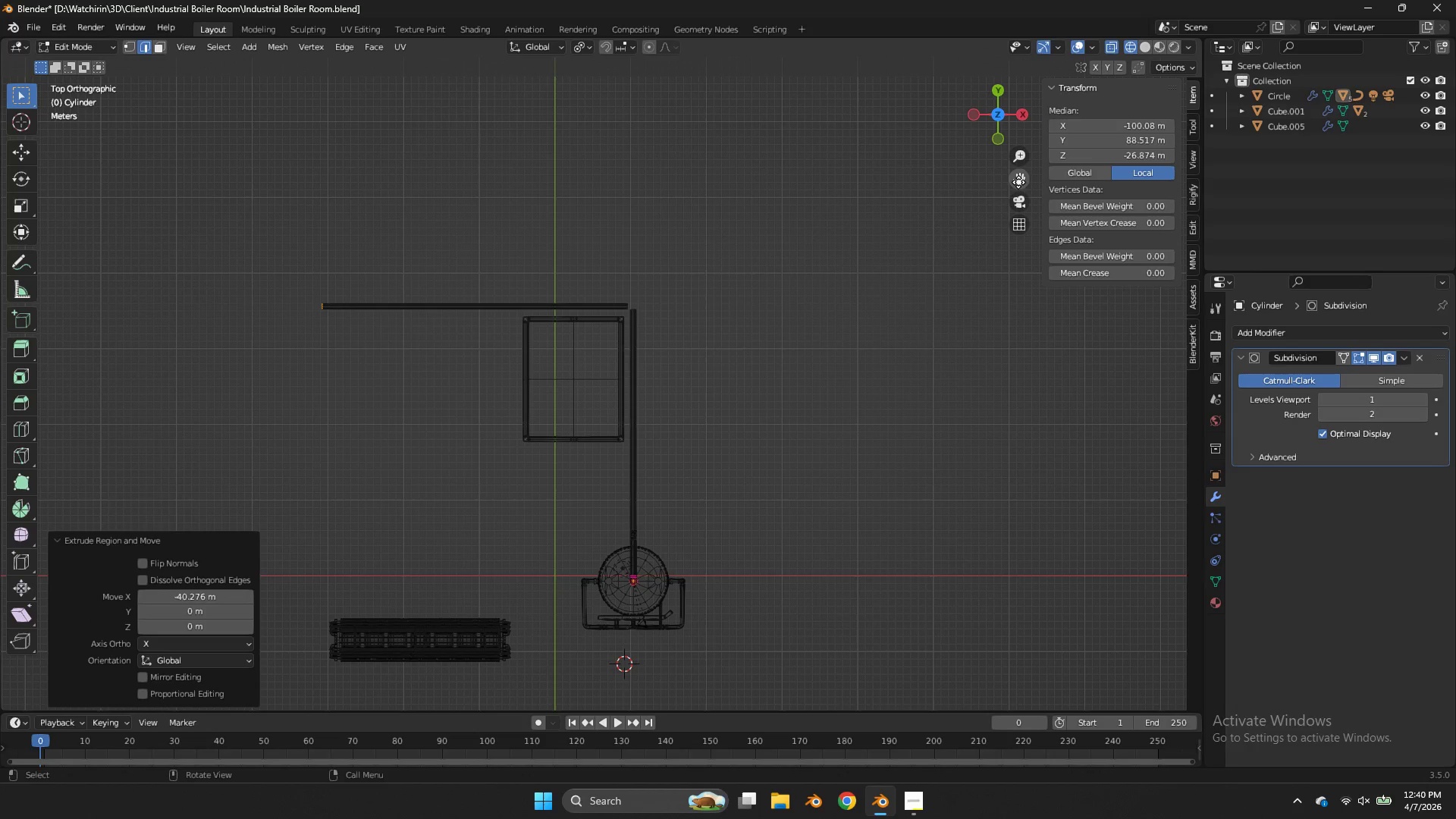 
left_click_drag(start_coordinate=[1021, 180], to_coordinate=[1169, 140])
 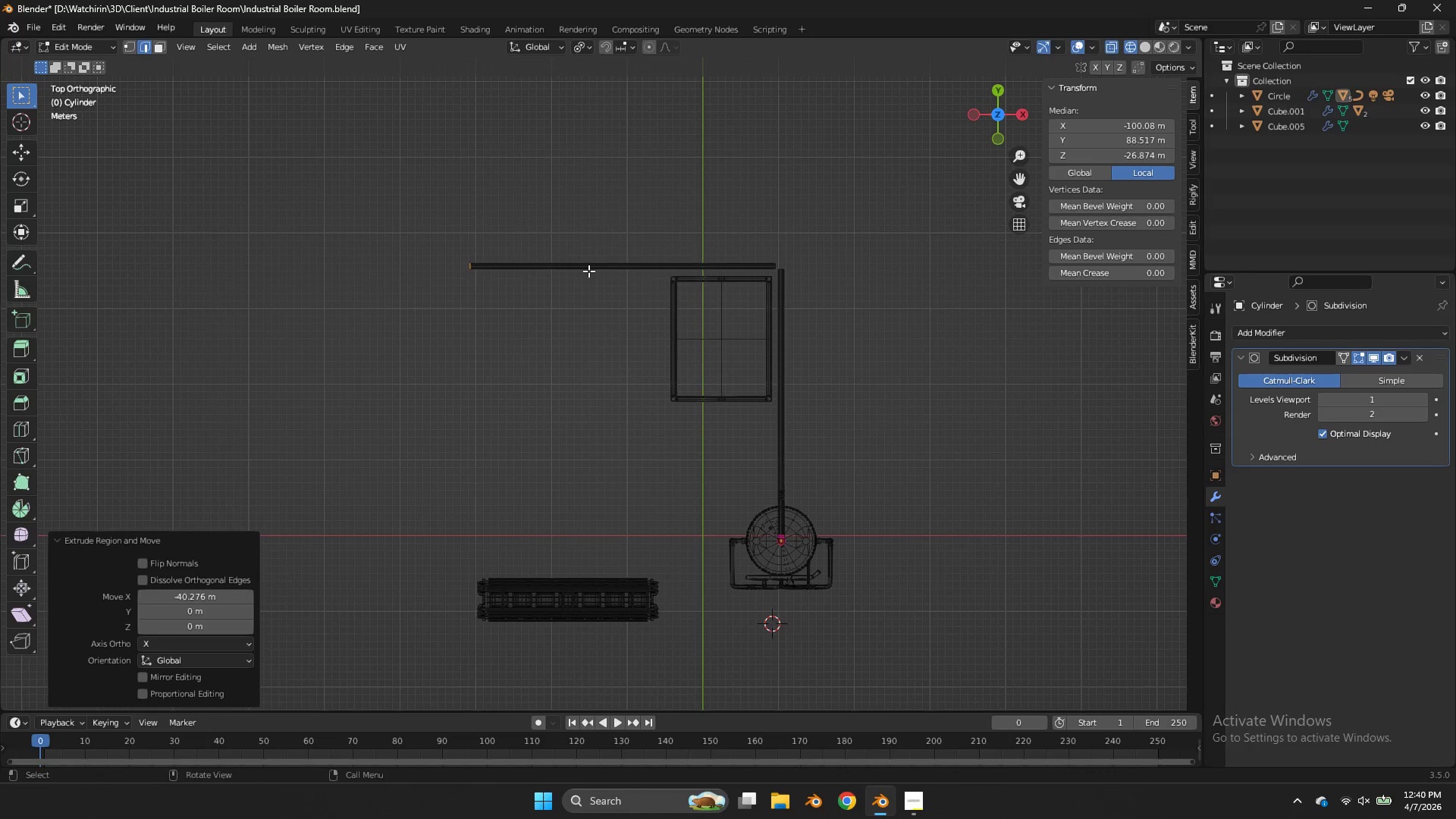 
type(Dr)
 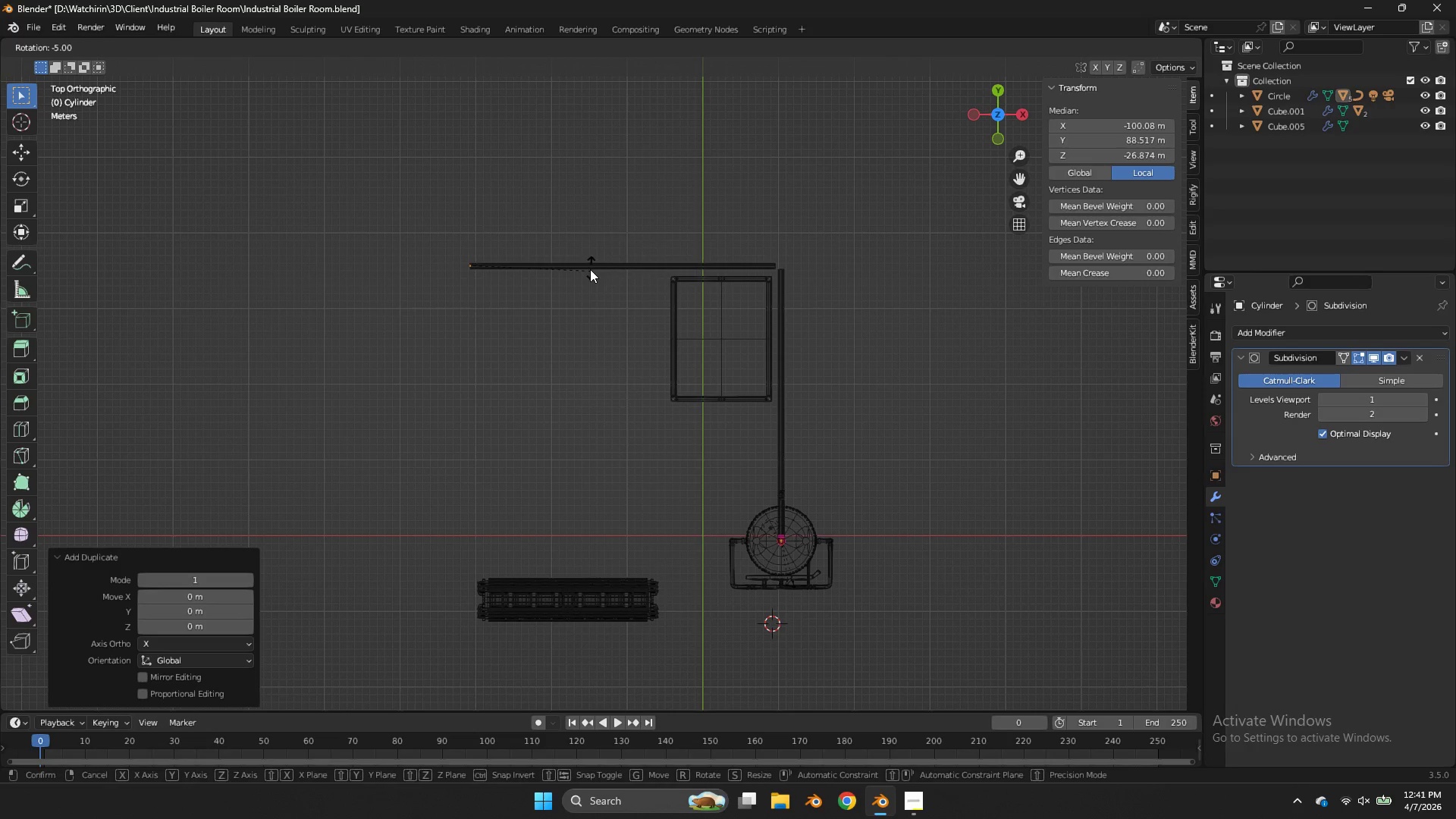 
hold_key(key=ControlLeft, duration=1.75)
left_click([487, 180])
 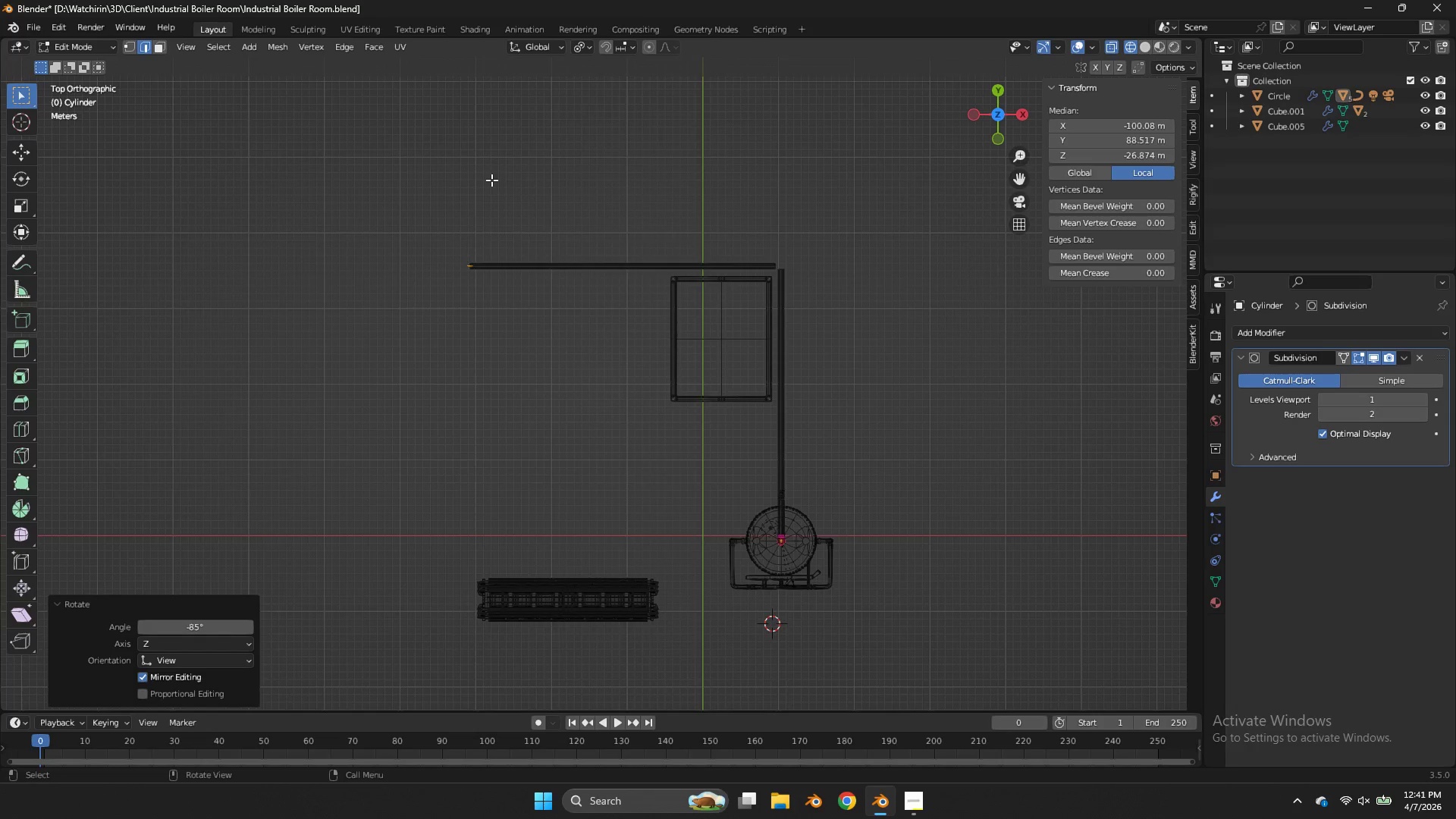 
key(G)
 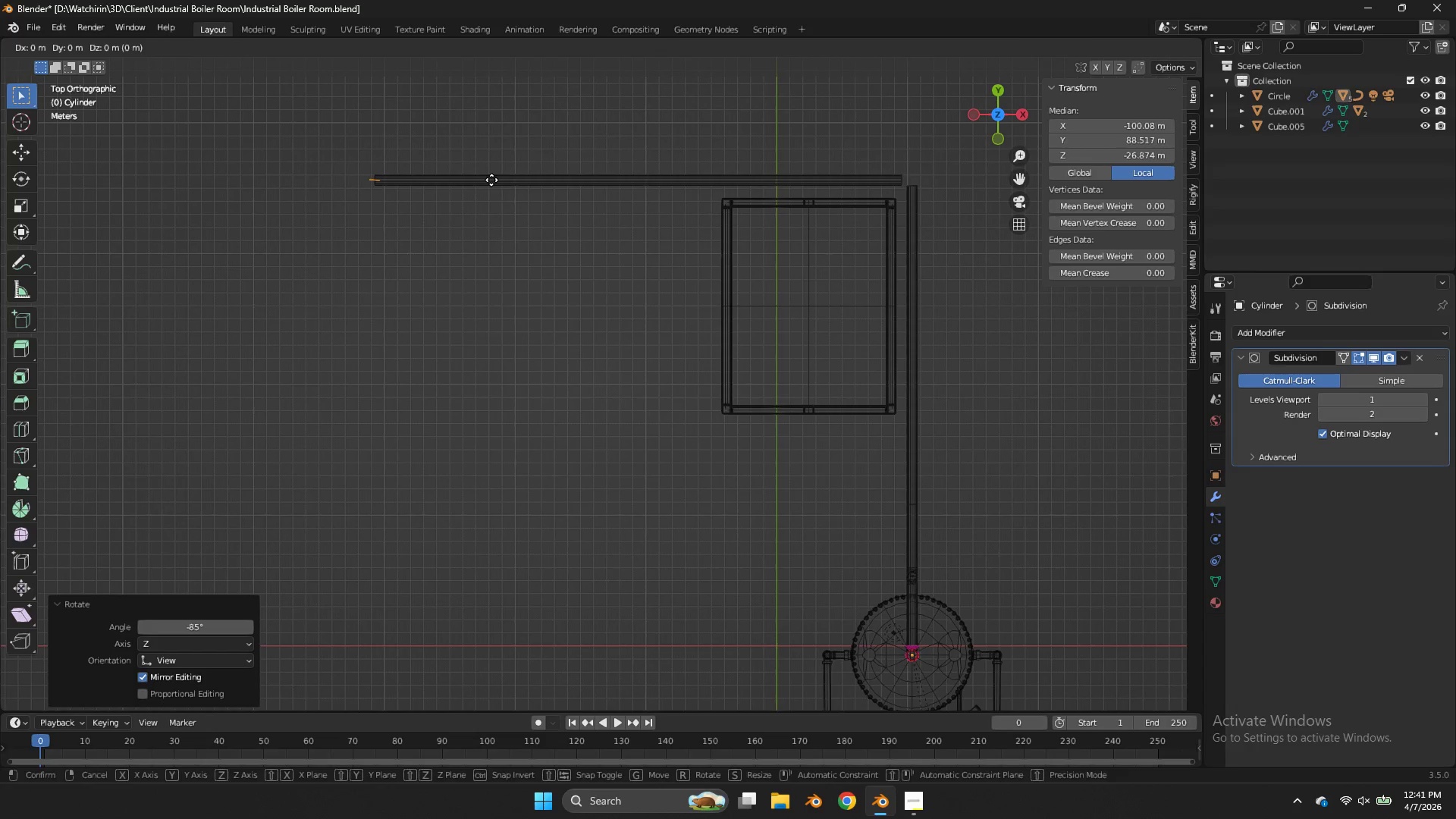 
scroll: coordinate [491, 180], scroll_direction: up, amount: 3.0
 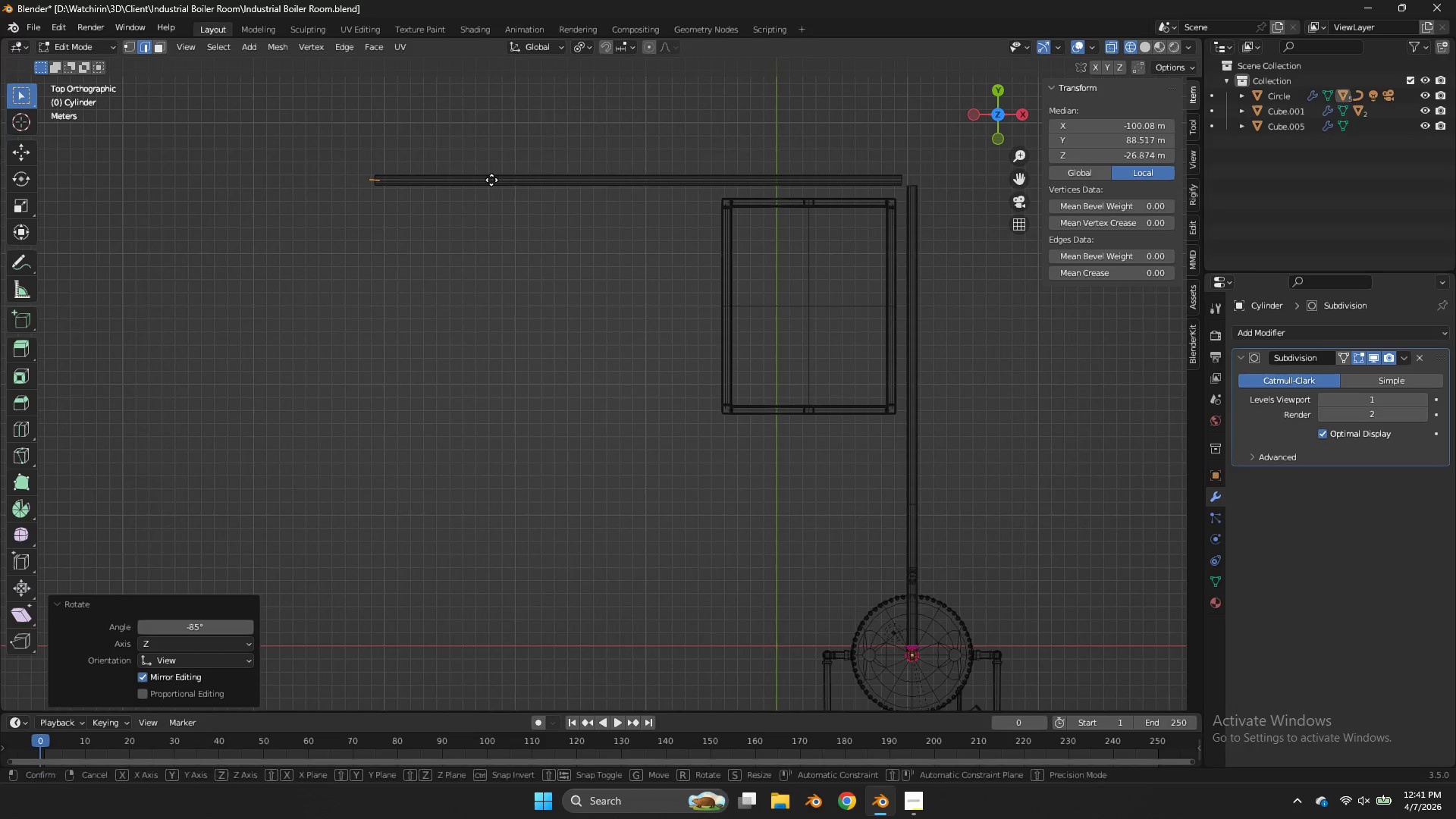 
right_click([491, 180])
 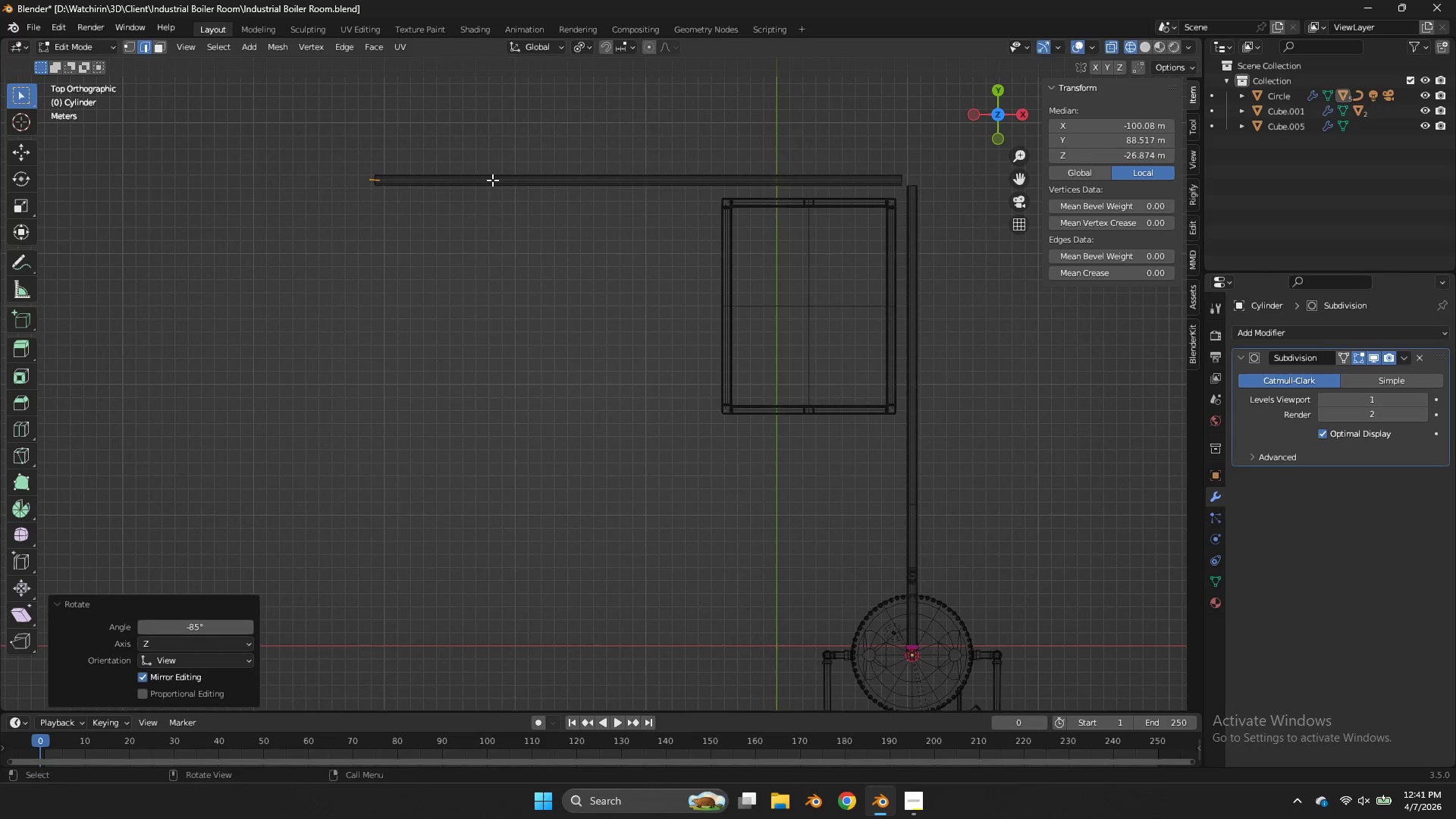 
key(R)
 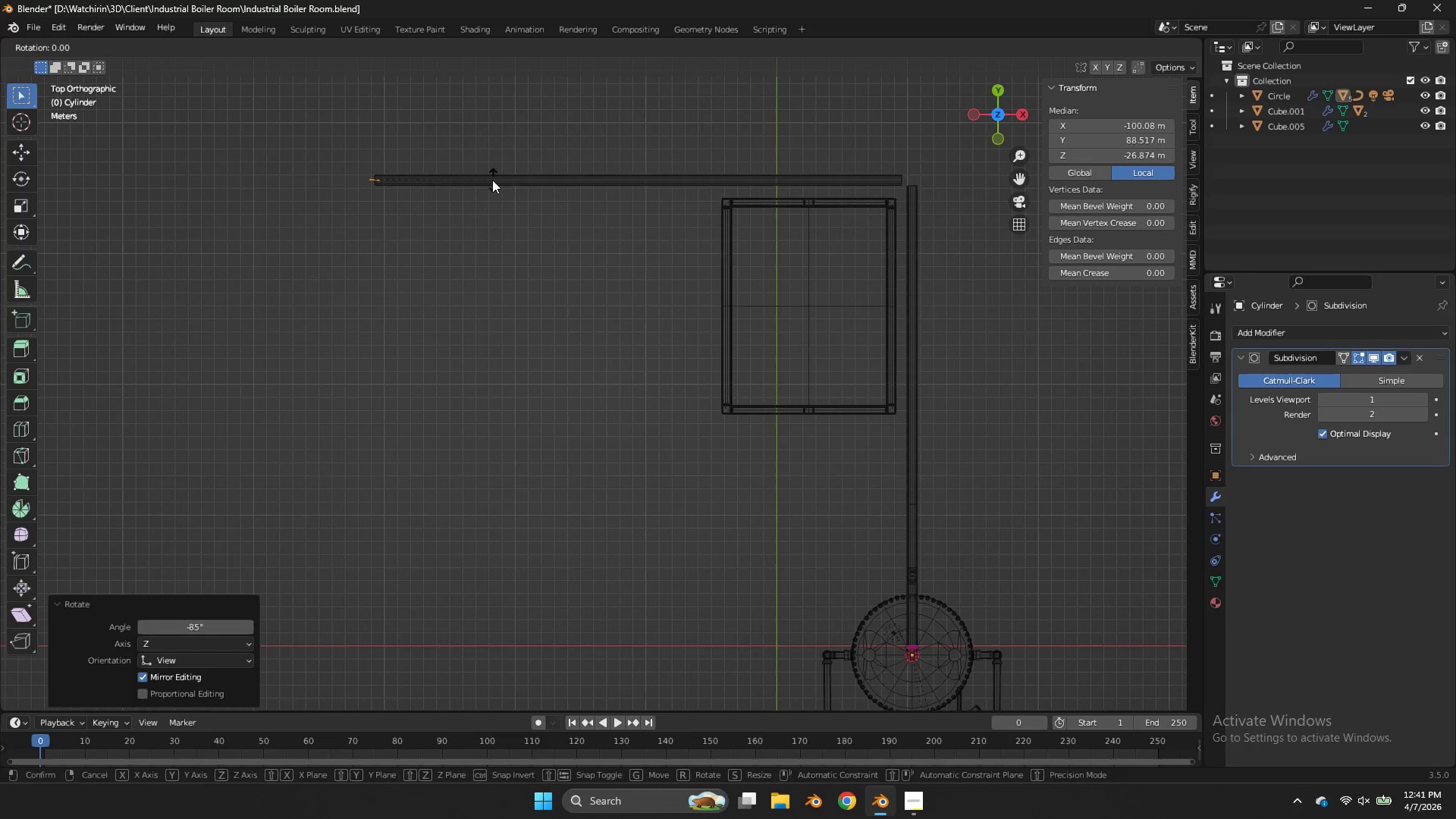 
hold_key(key=ControlLeft, duration=1.14)
left_click([500, 171])
 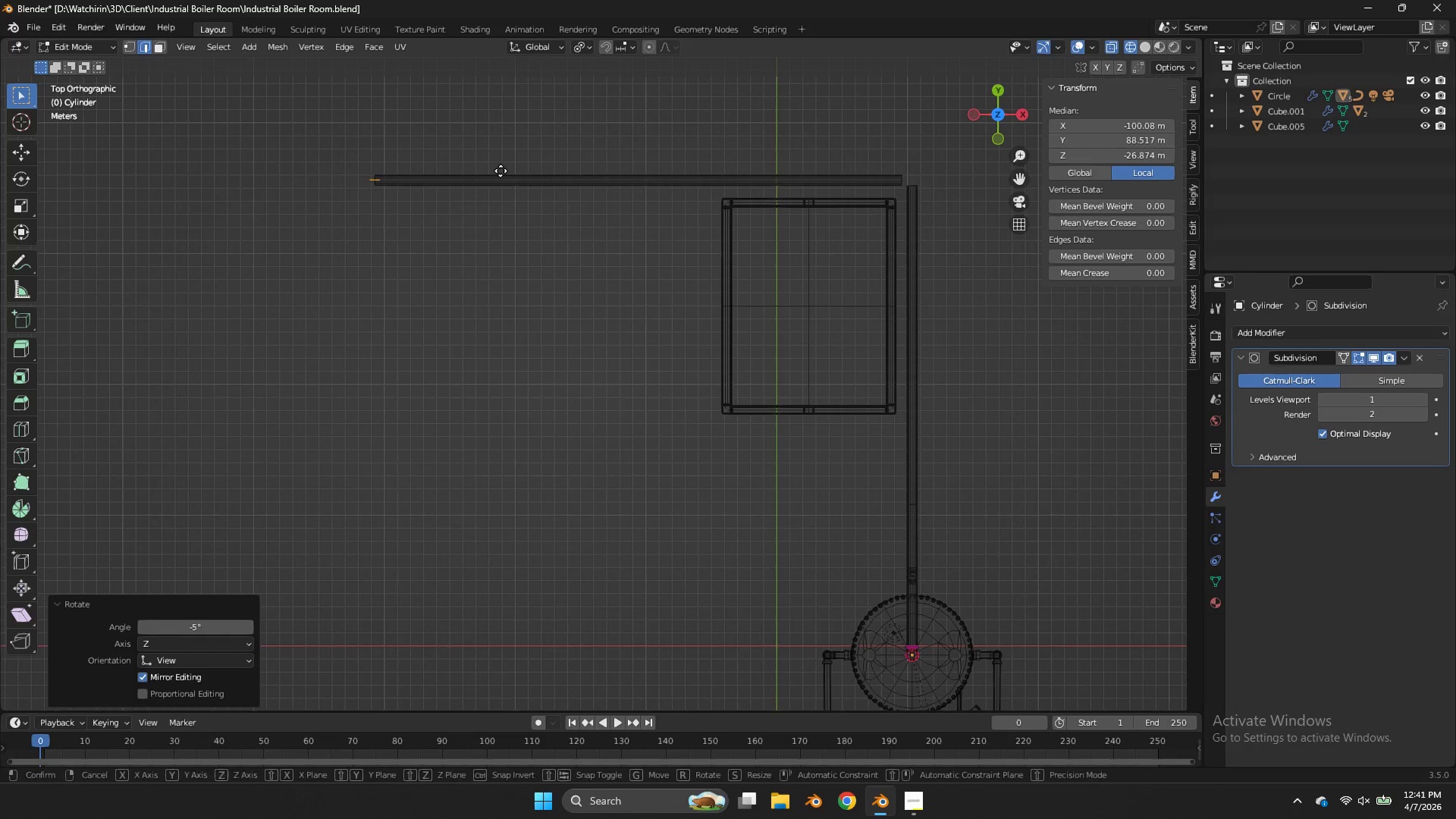 
type(gxgy)
 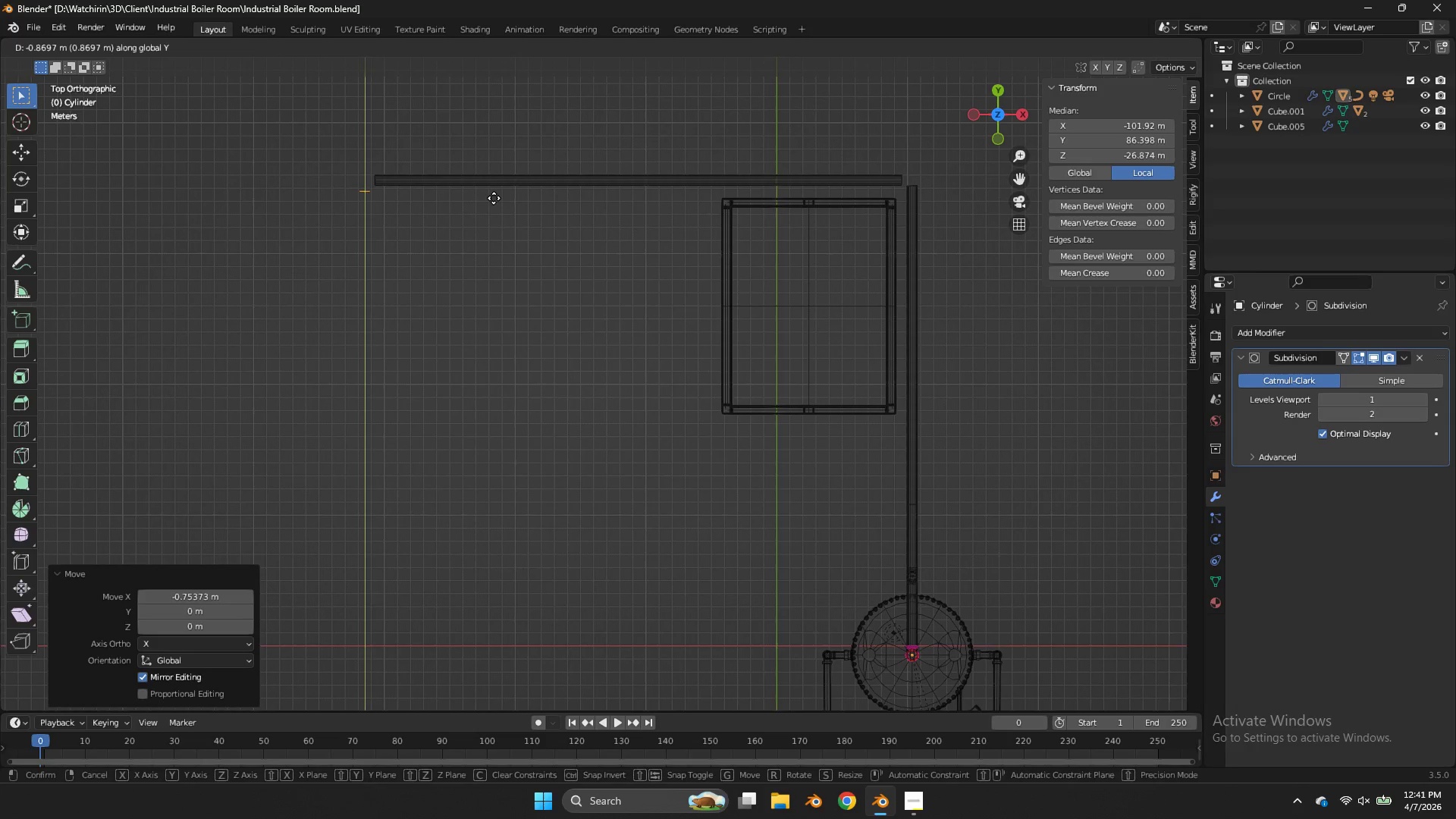 
left_click([494, 198])
 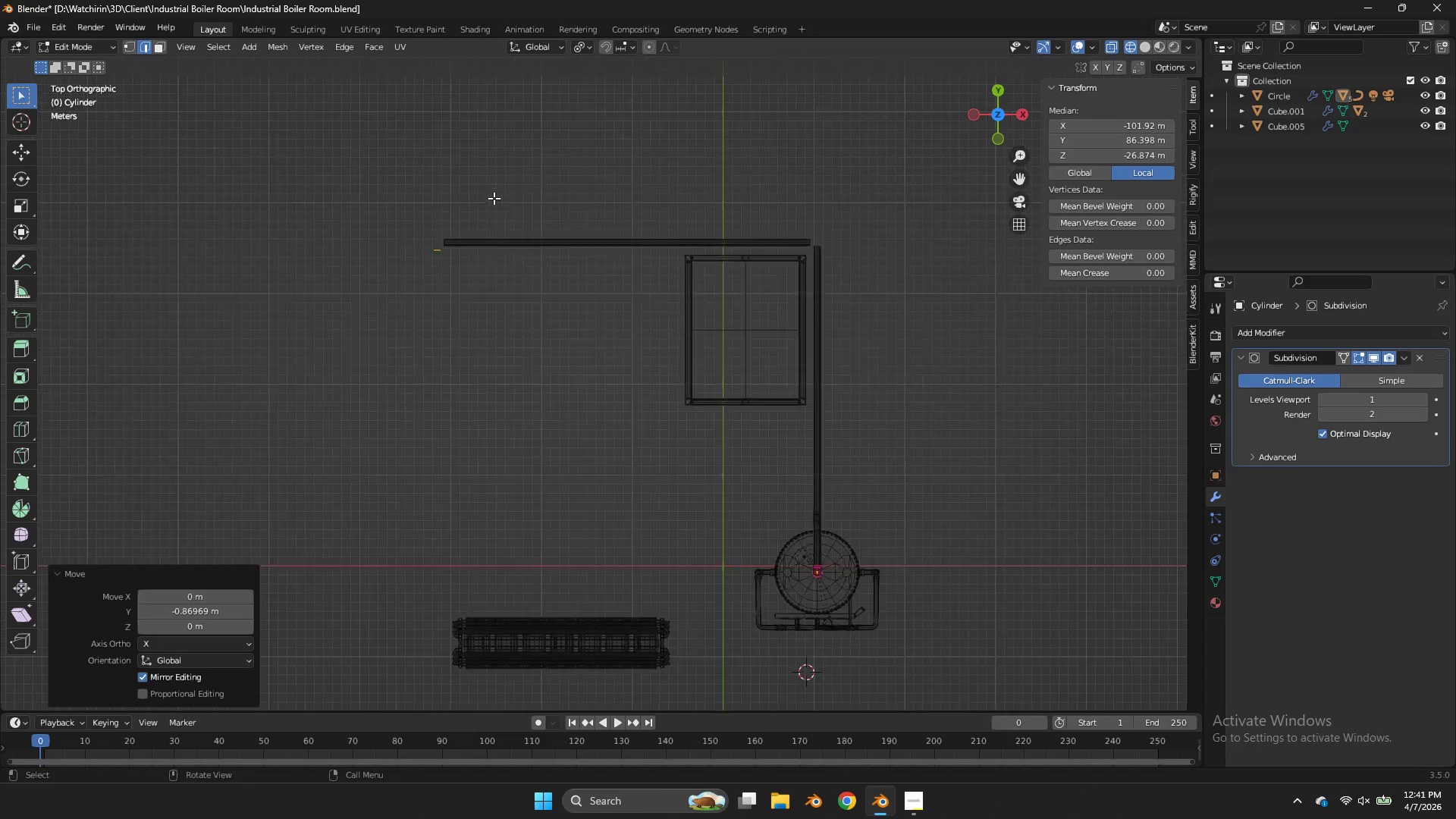 
key(E)
 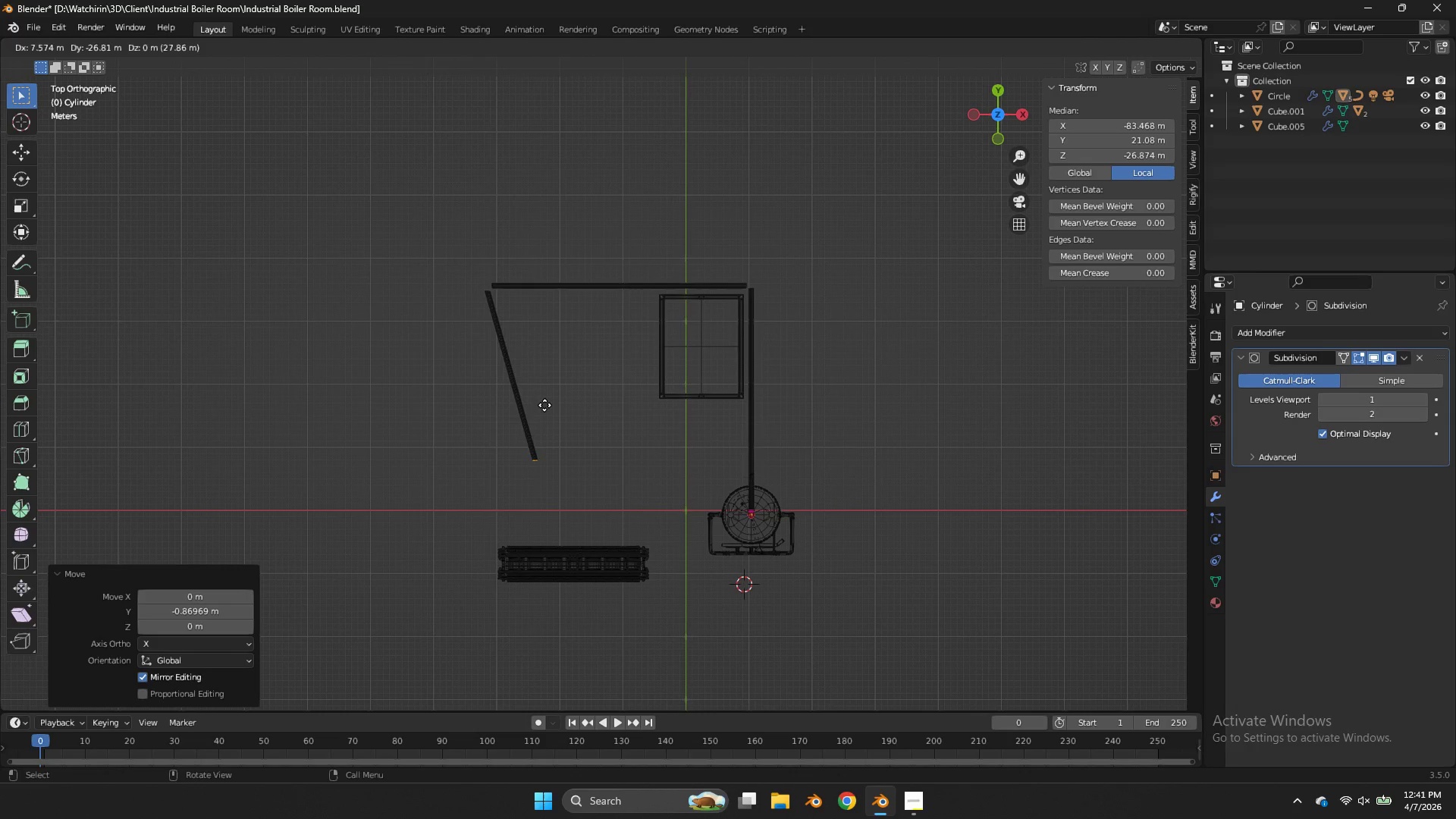 
scroll: coordinate [494, 199], scroll_direction: down, amount: 4.0
 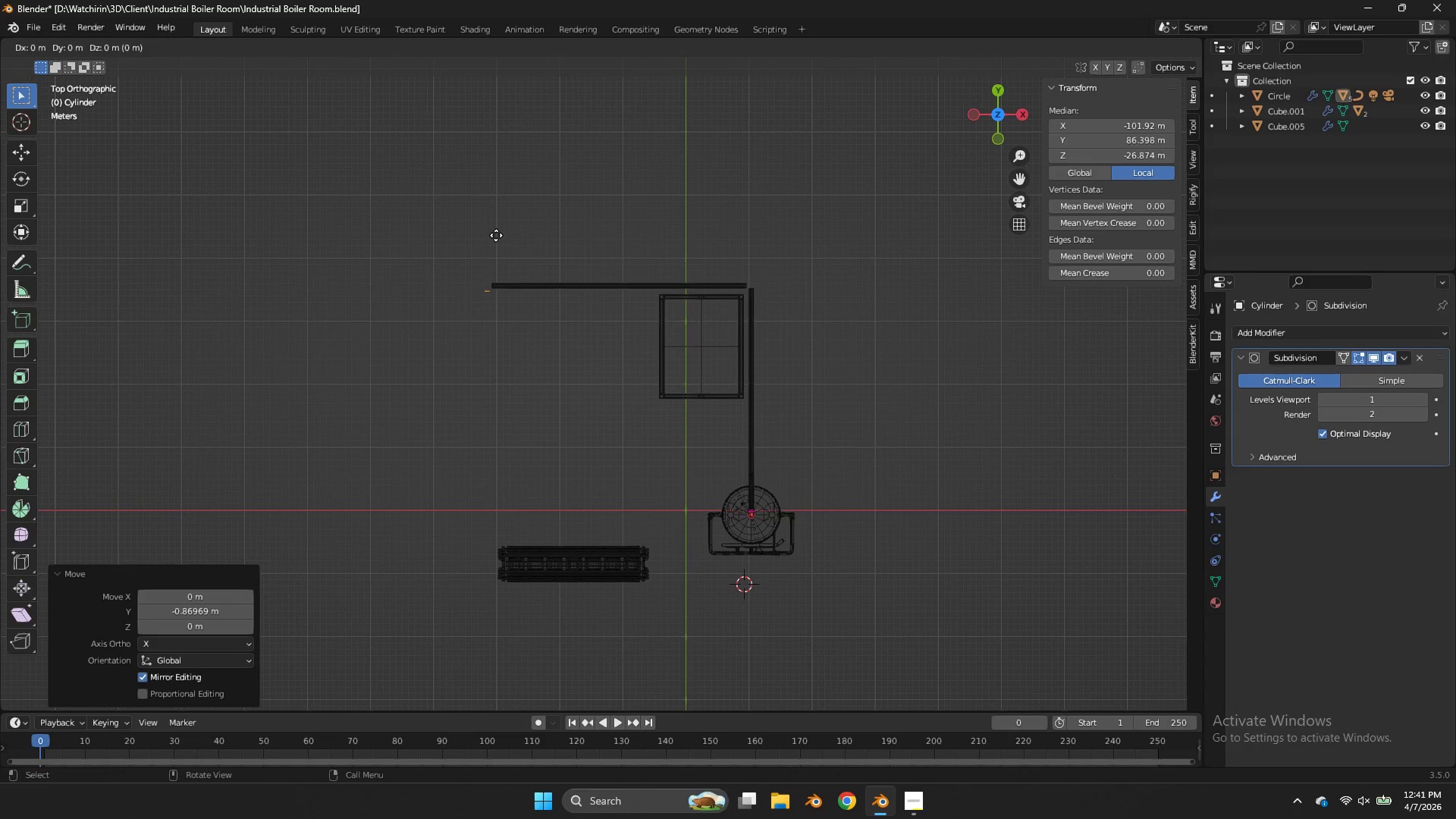 
key(Y)
 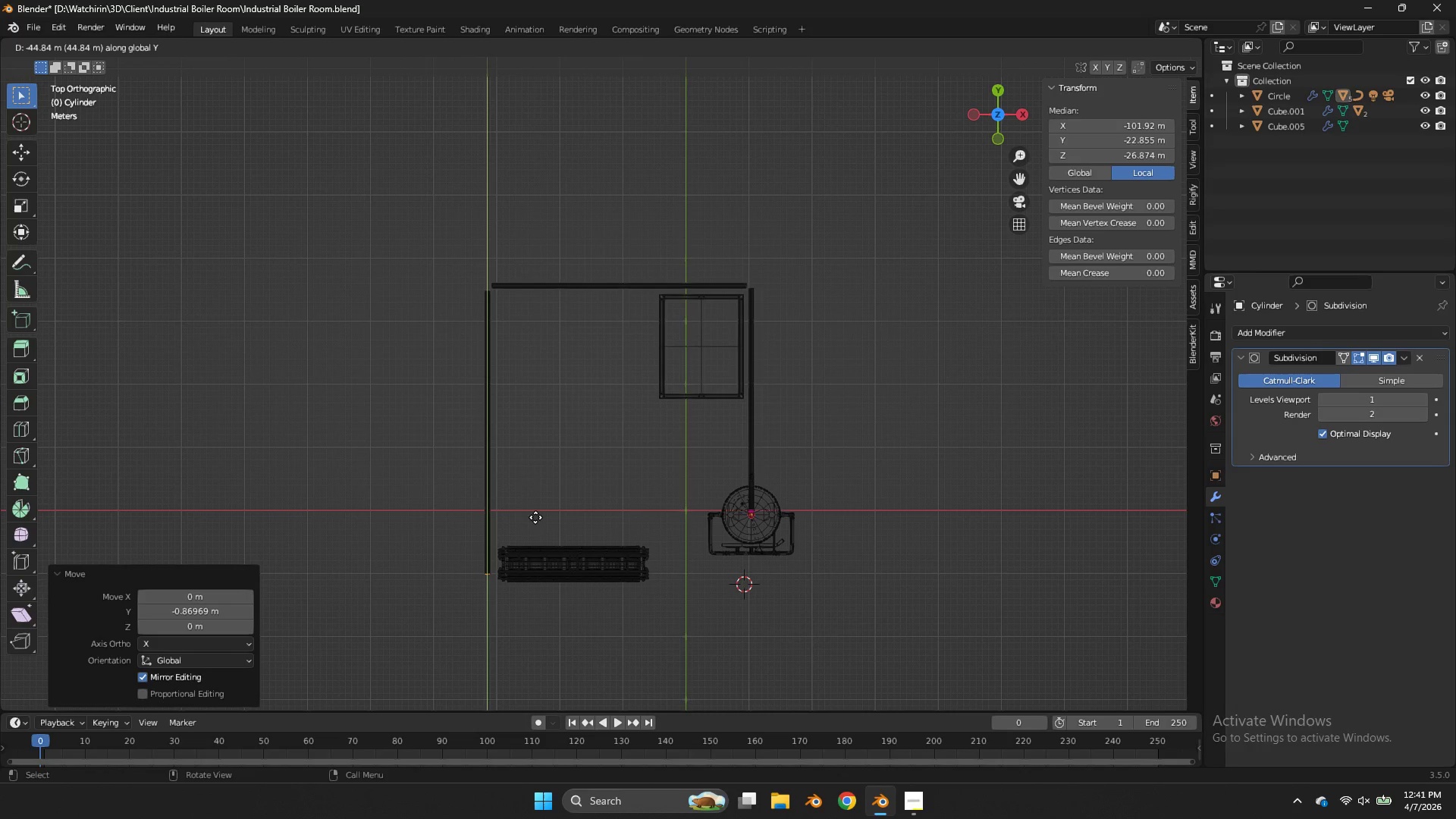 
left_click([535, 514])
 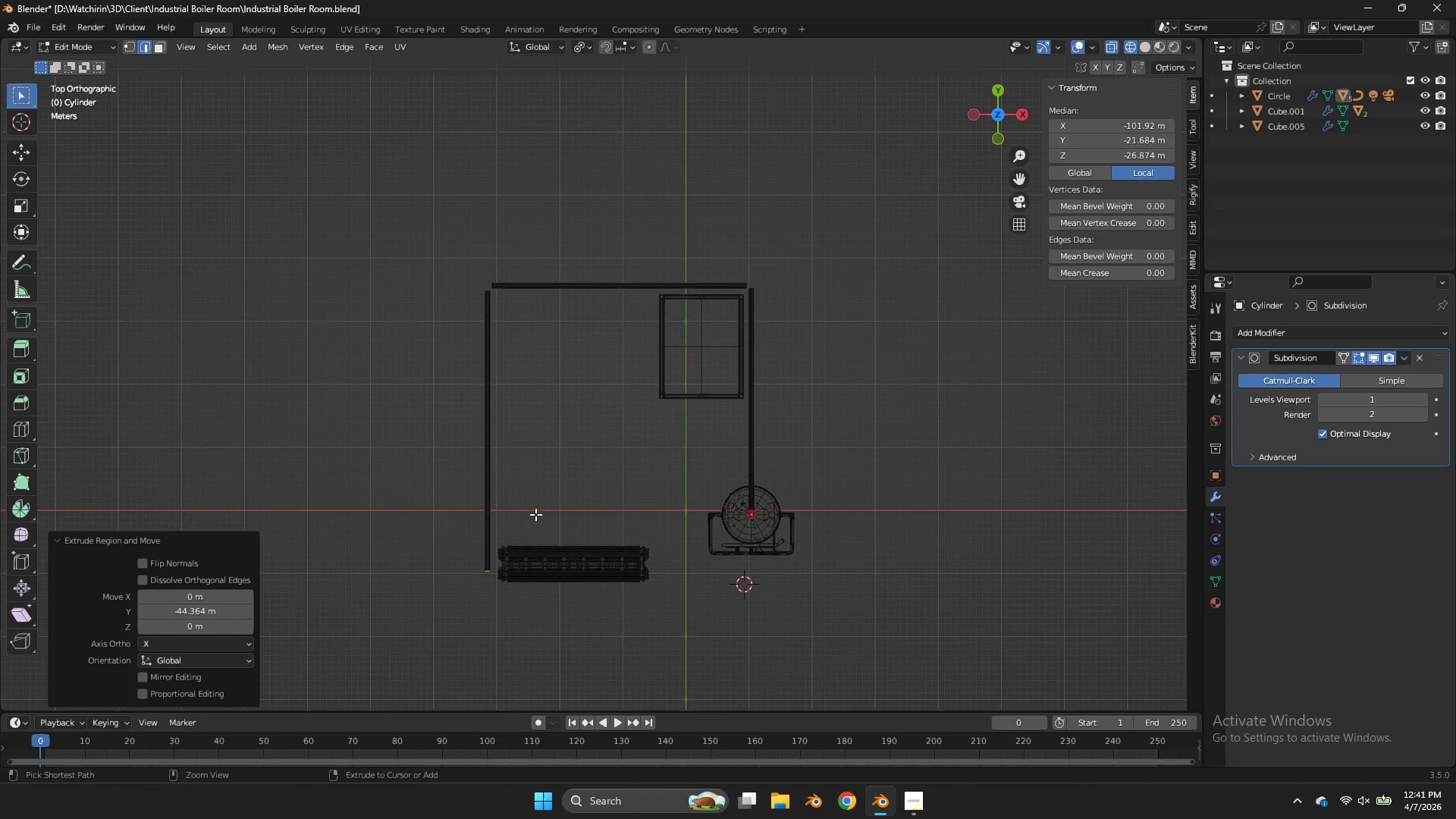 
key(Control+S)
 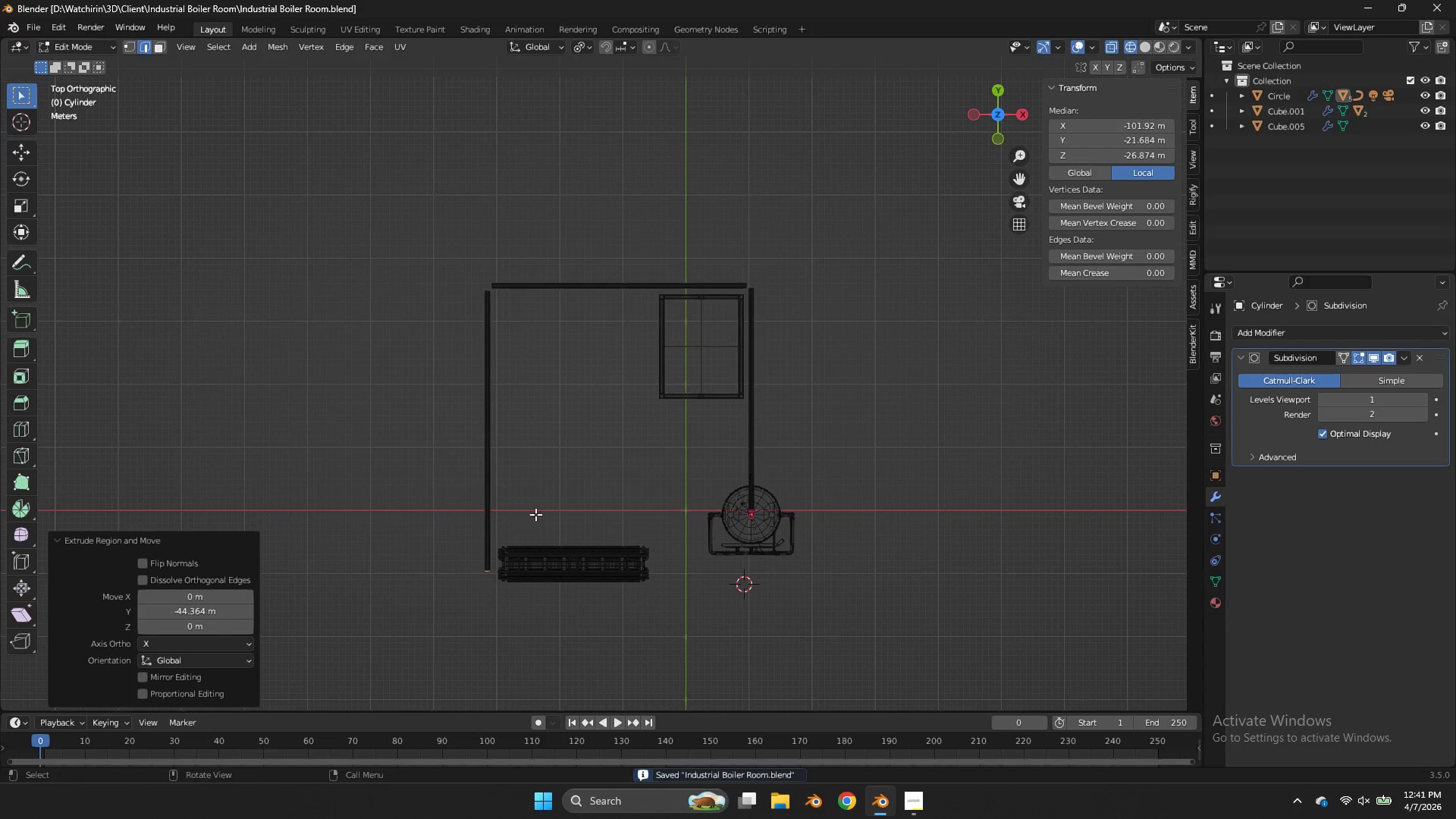 
scroll: coordinate [535, 514], scroll_direction: up, amount: 2.0
 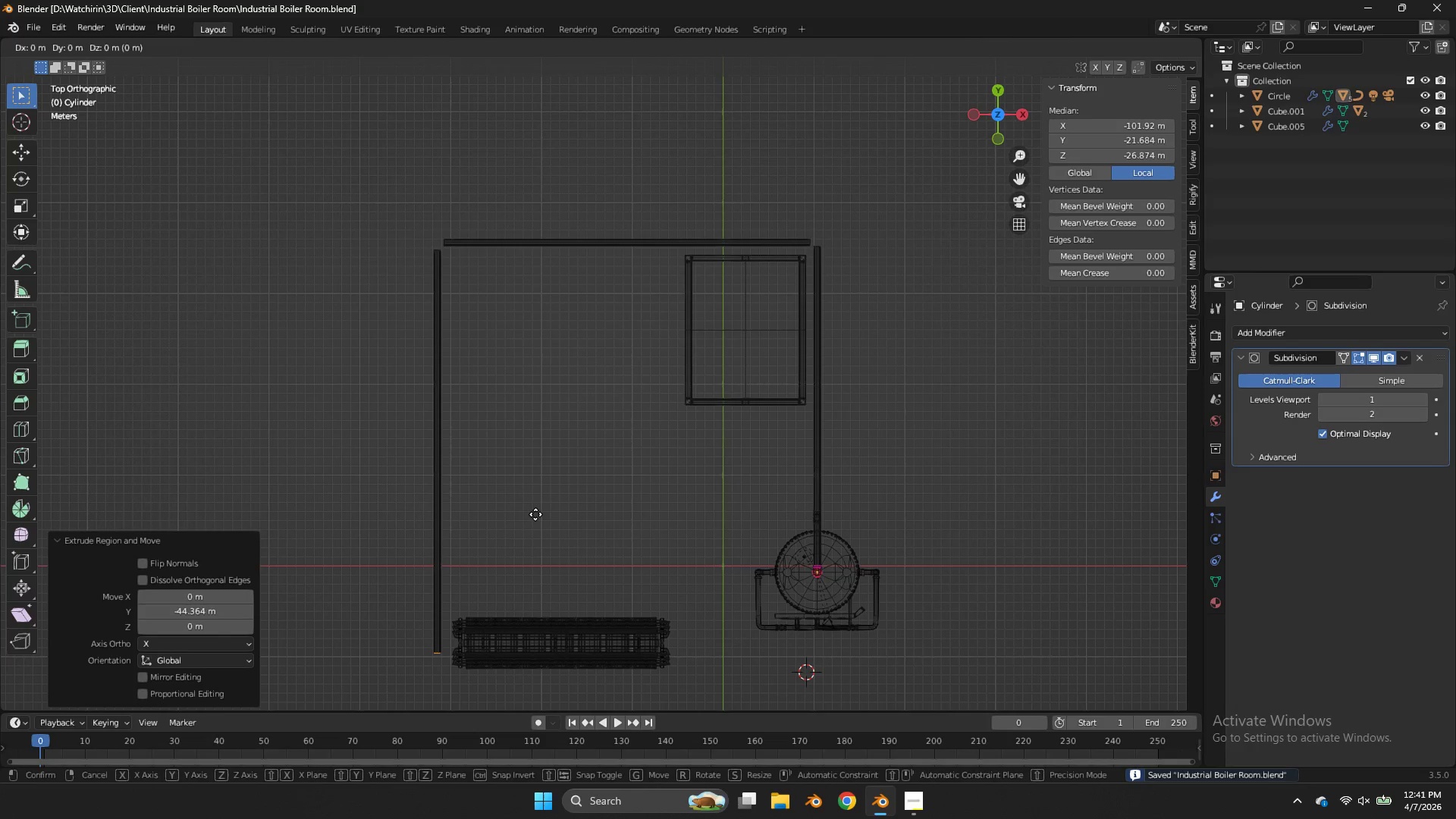 
type(gy)
 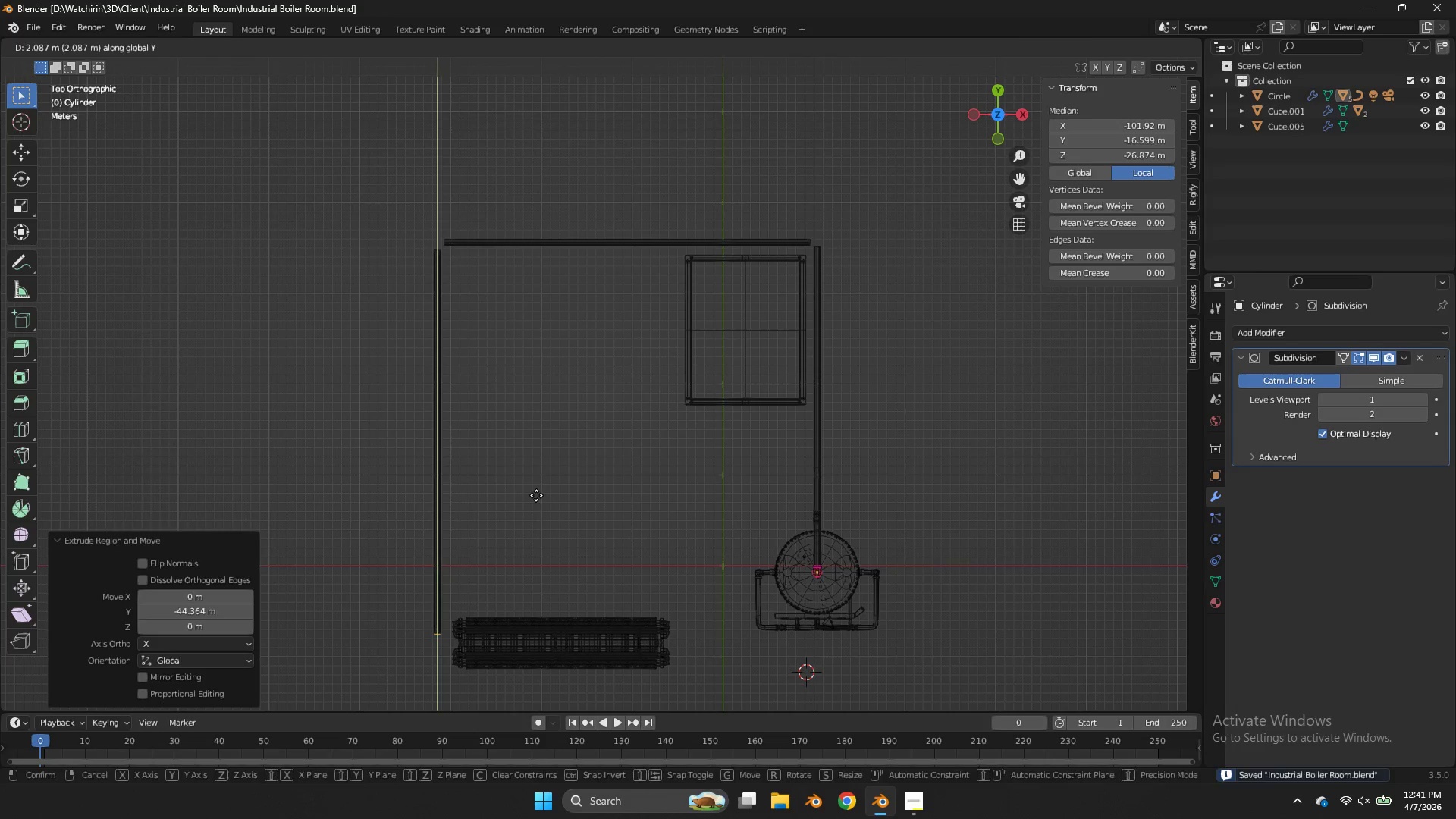 
left_click([536, 495])
 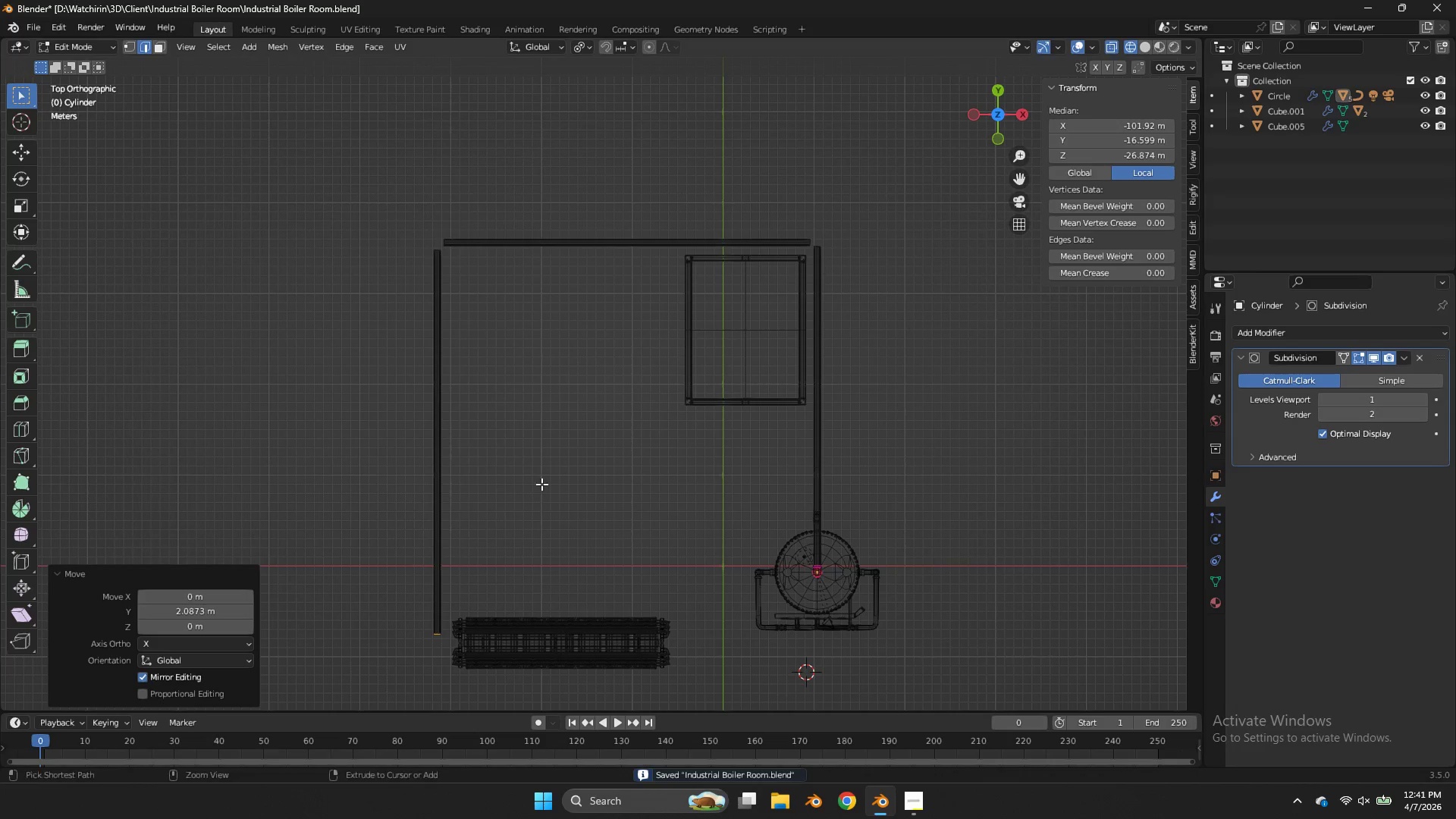 
key(Control+S)
 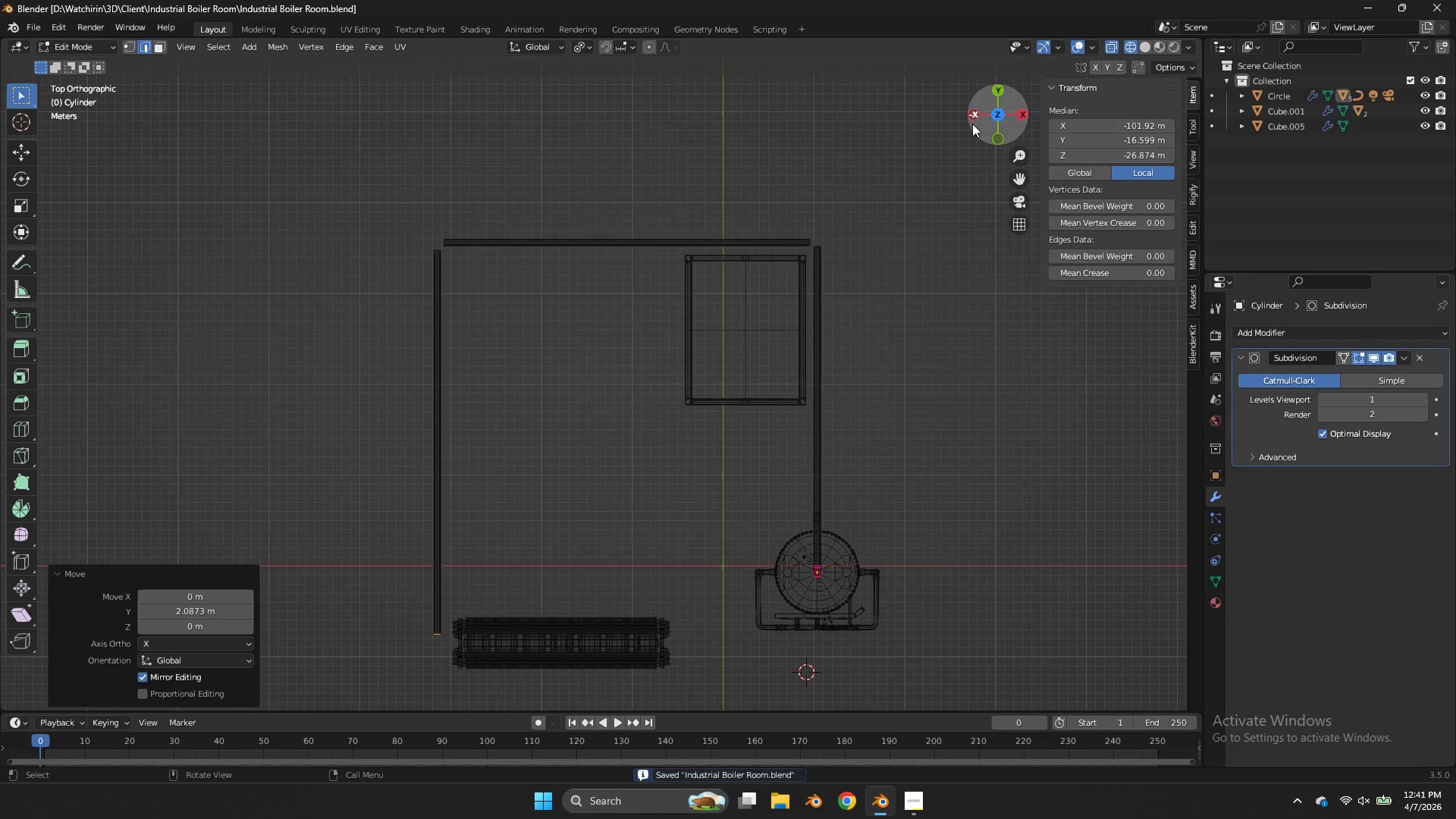 
left_click_drag(start_coordinate=[972, 124], to_coordinate=[1092, 632])
 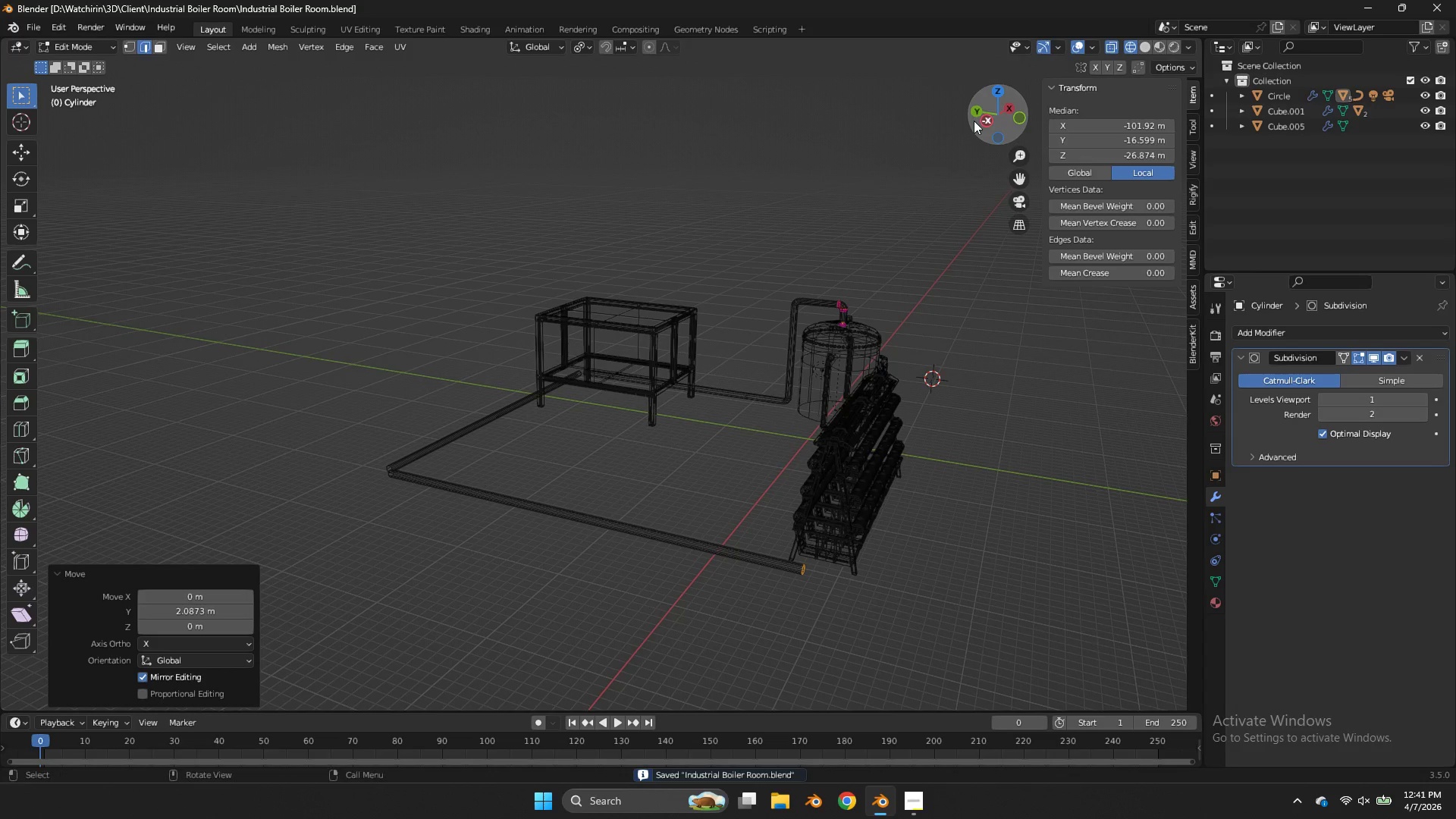 
left_click([974, 121])
 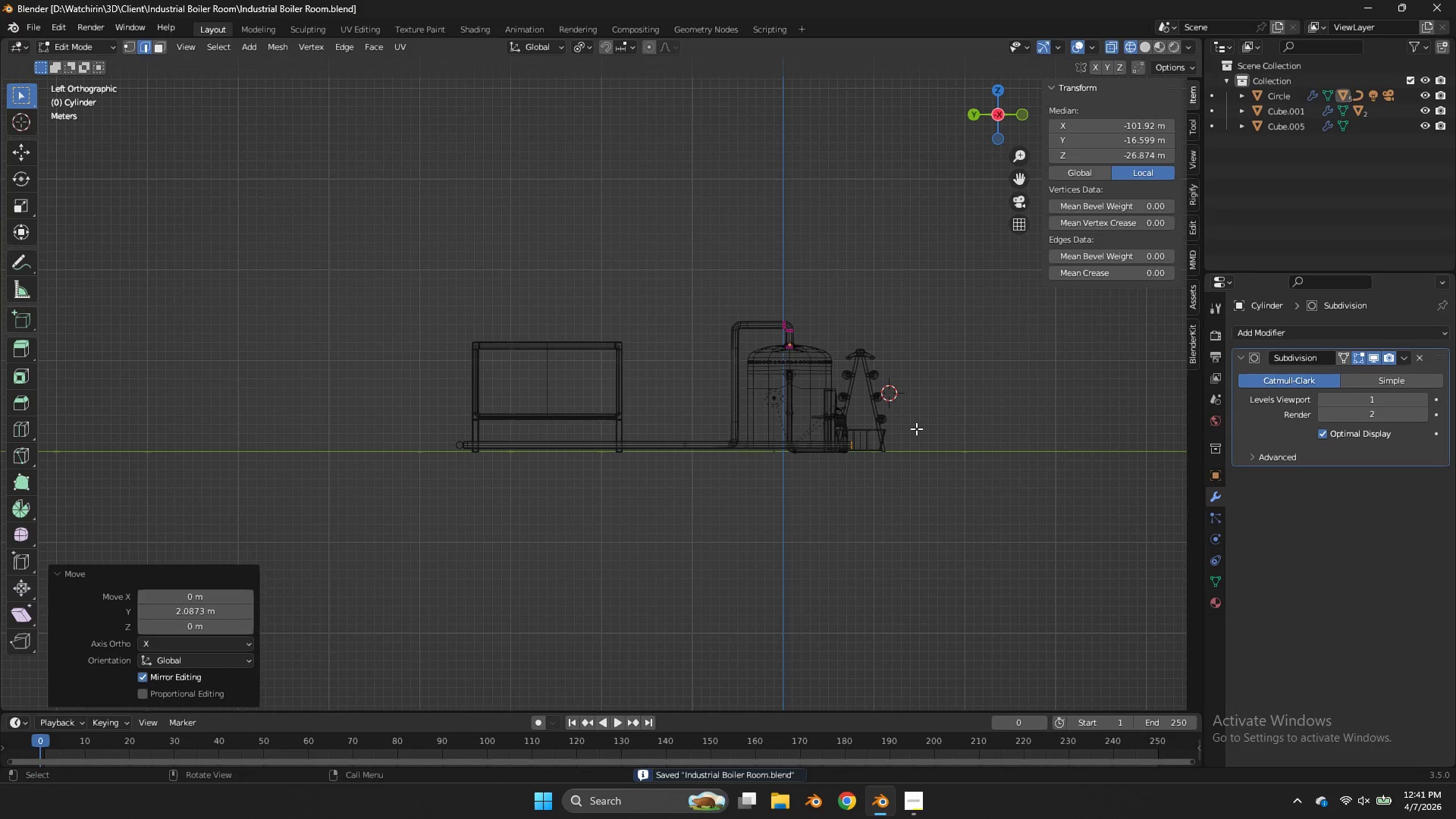 
key(Shift+ShiftLeft)
 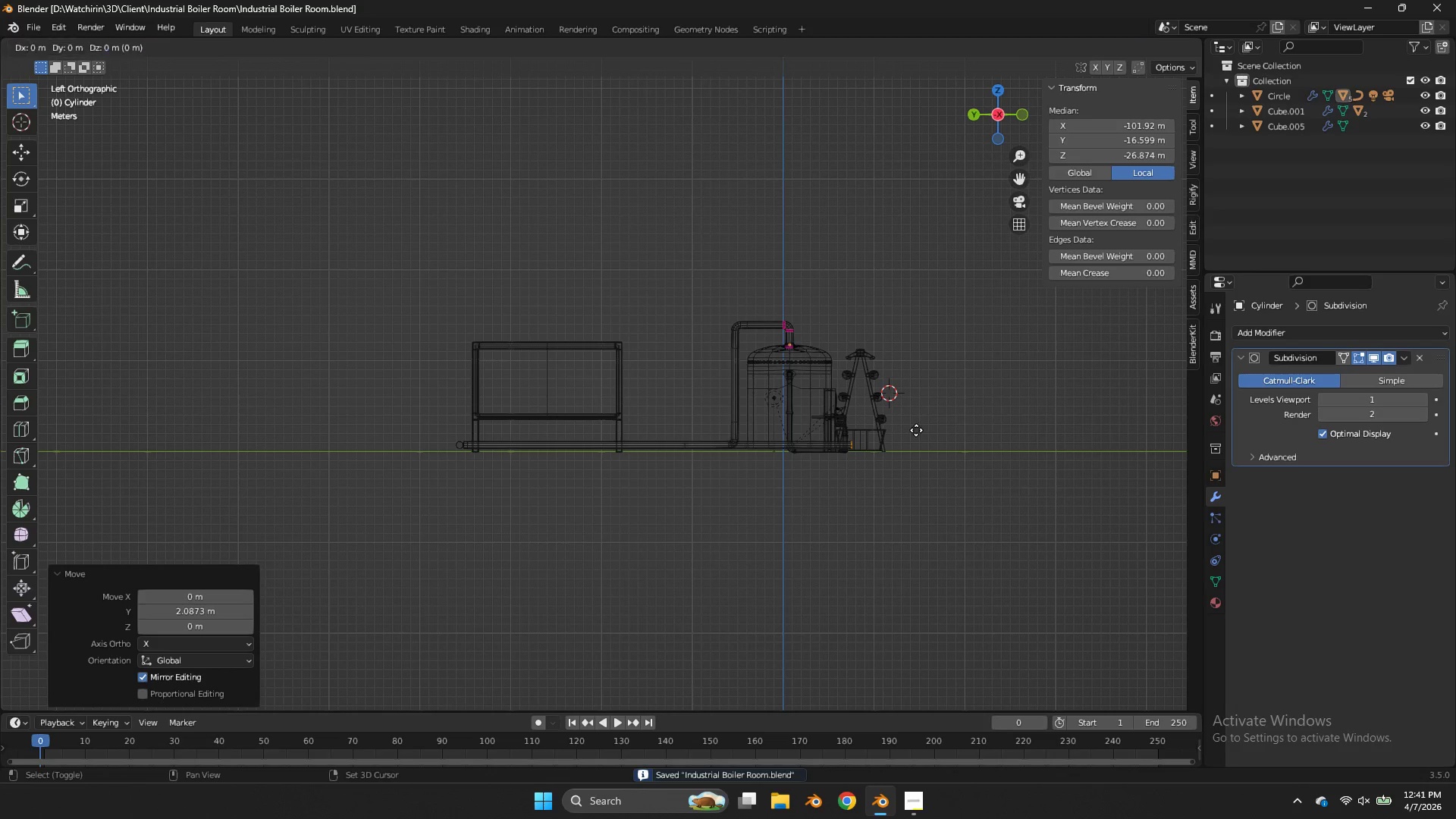 
key(Shift+D)
 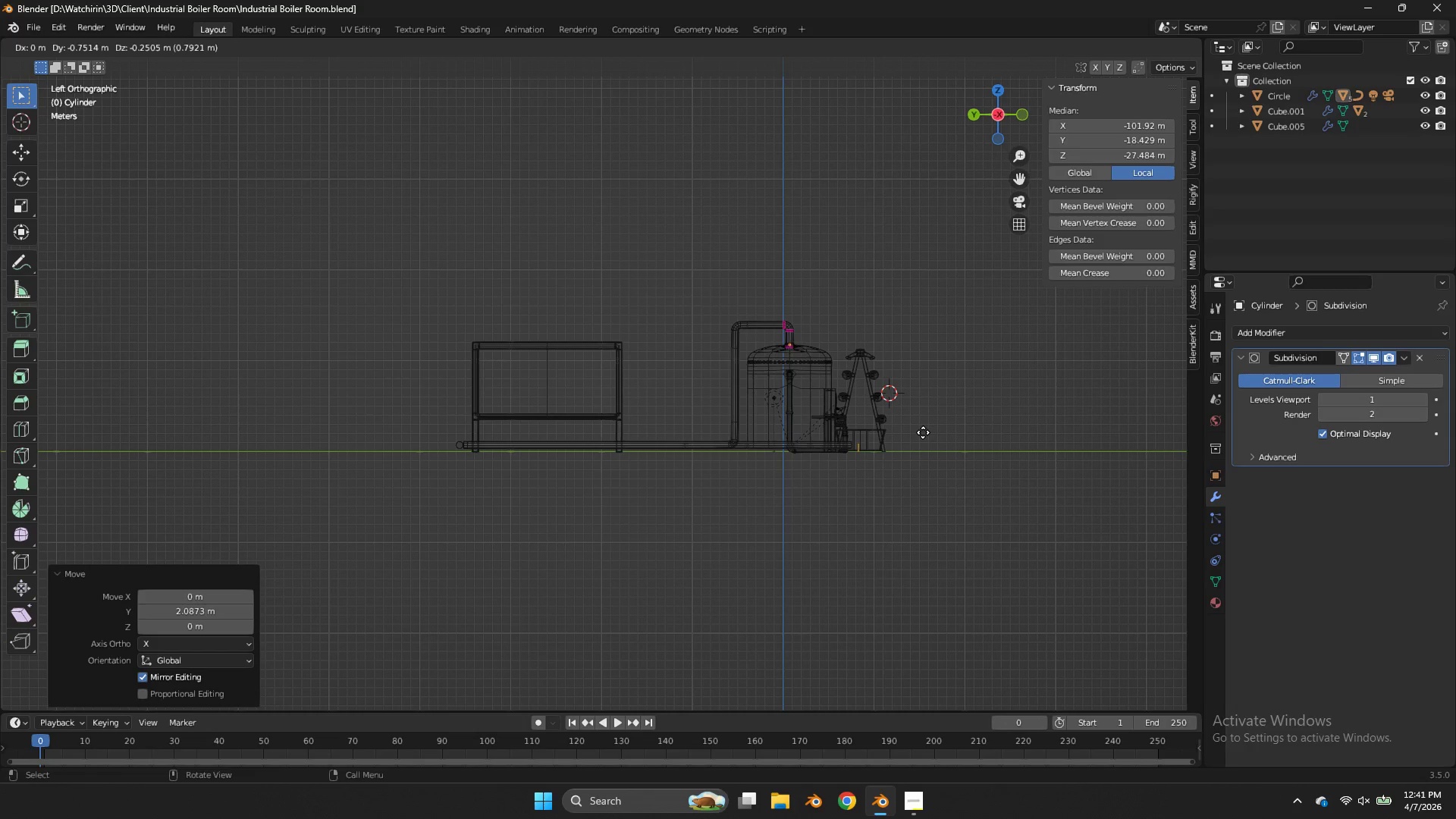 
wait(5.8)
 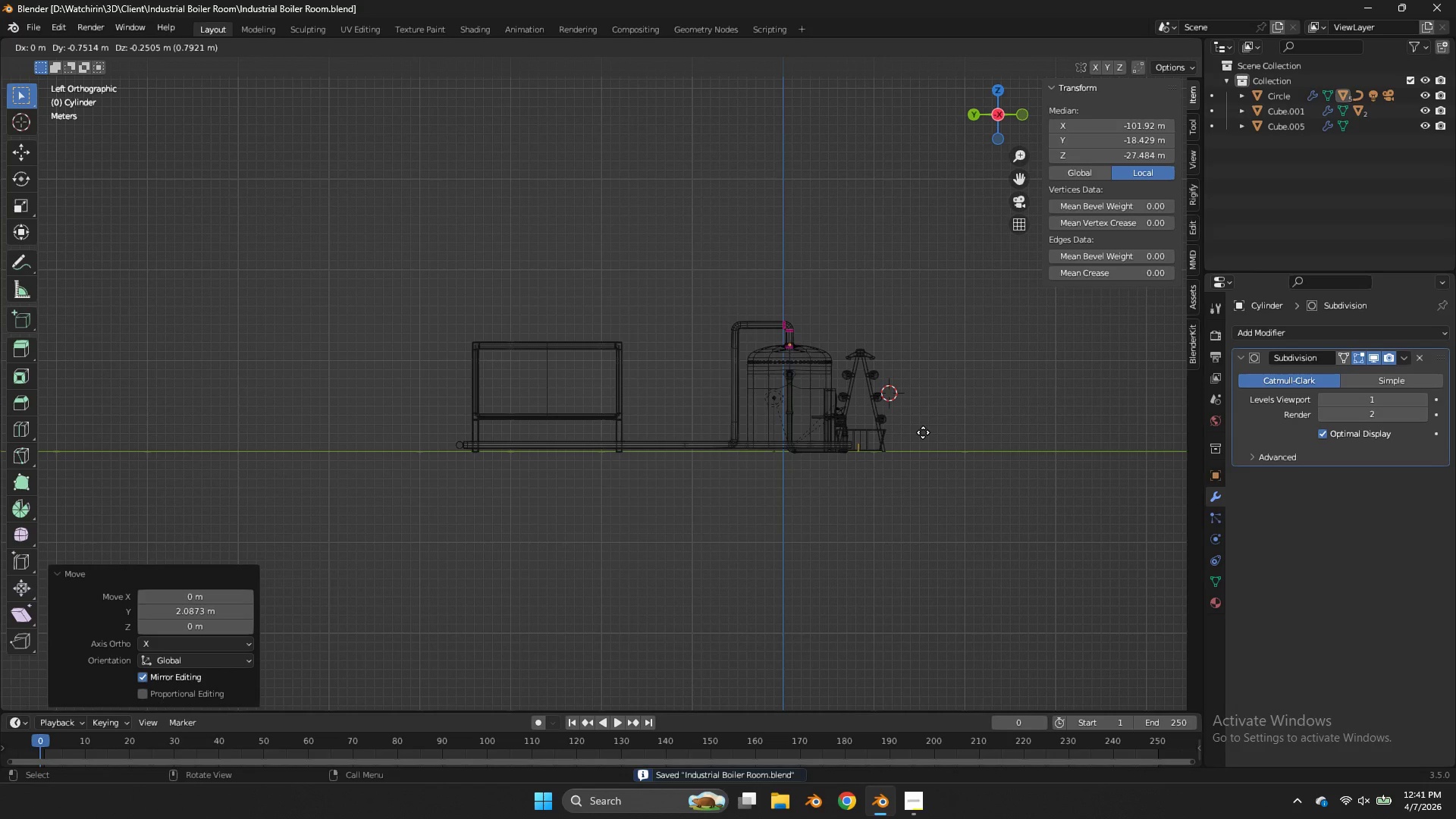 
key(R)
 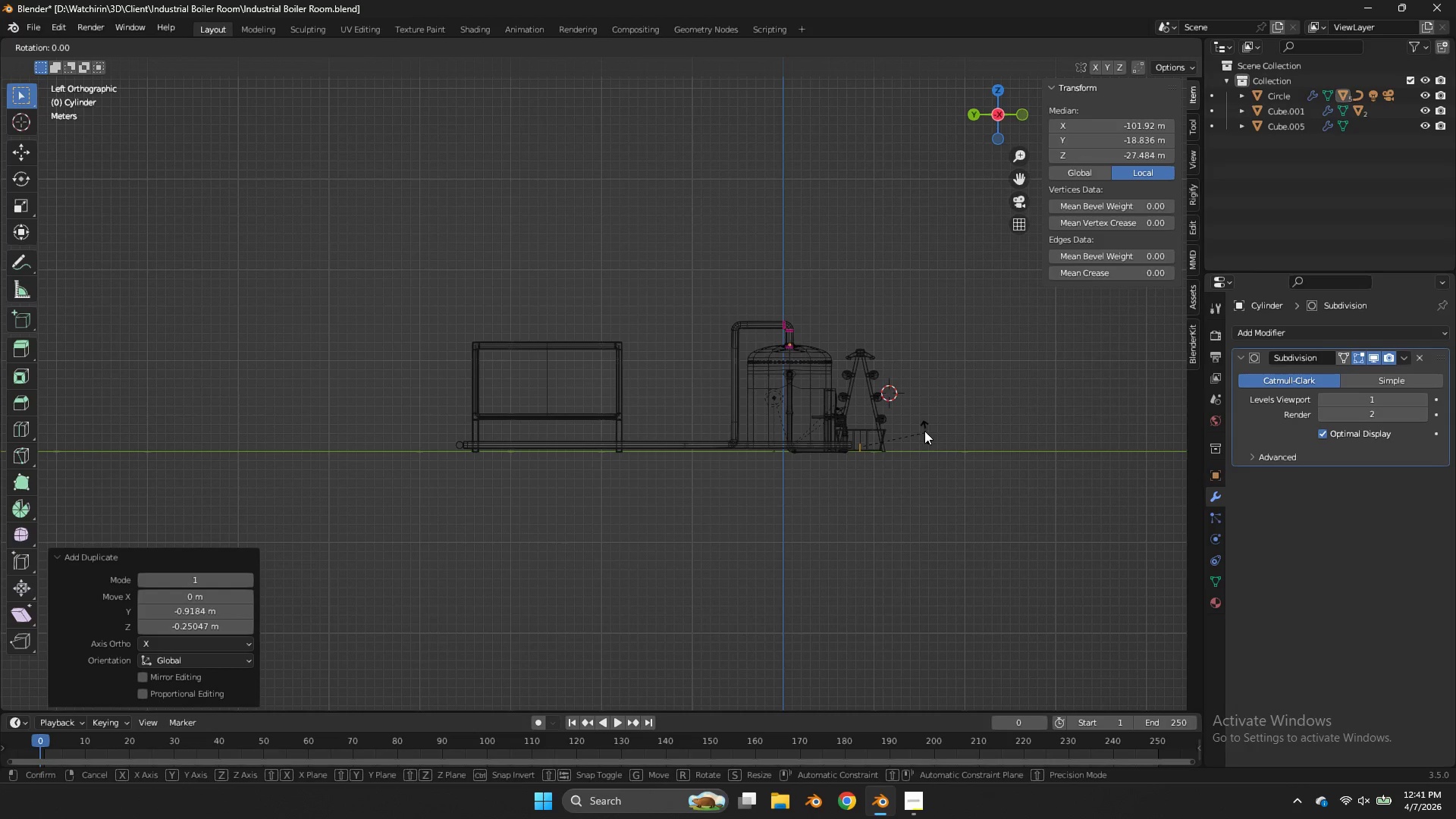 
hold_key(key=ControlLeft, duration=1.8)
left_click([845, 366])
 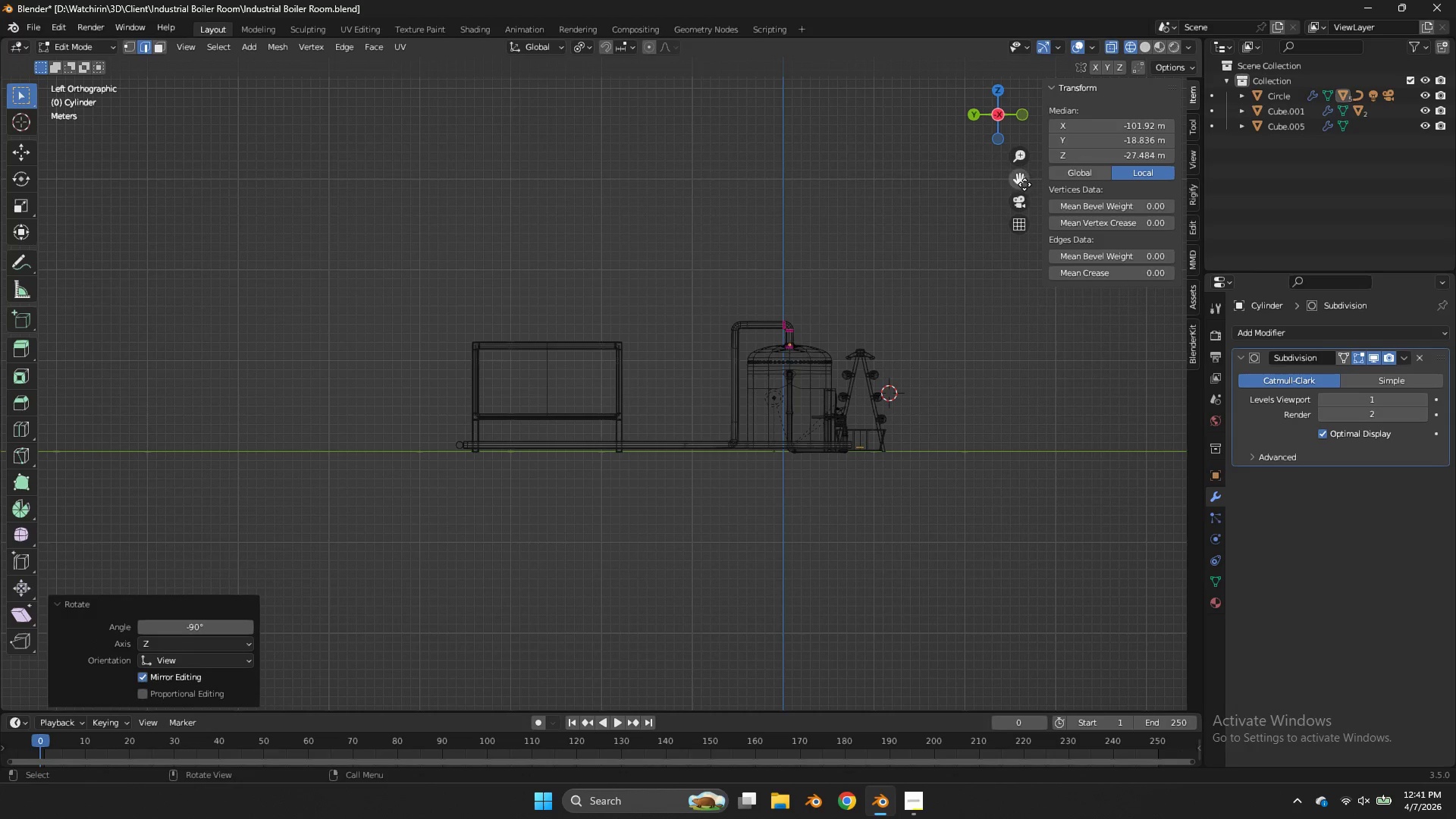 
left_click_drag(start_coordinate=[1025, 184], to_coordinate=[730, 180])
 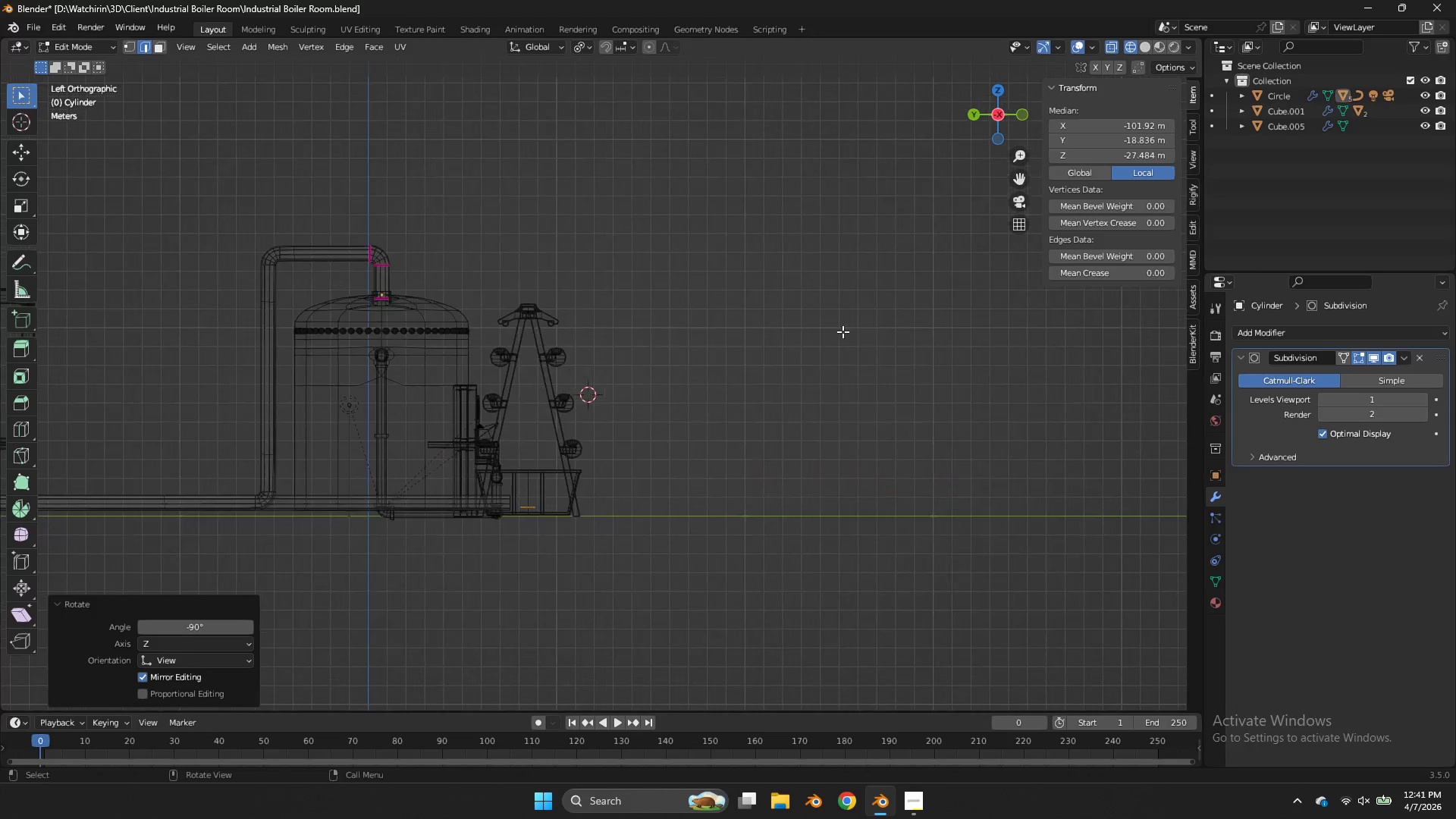 
key(G)
 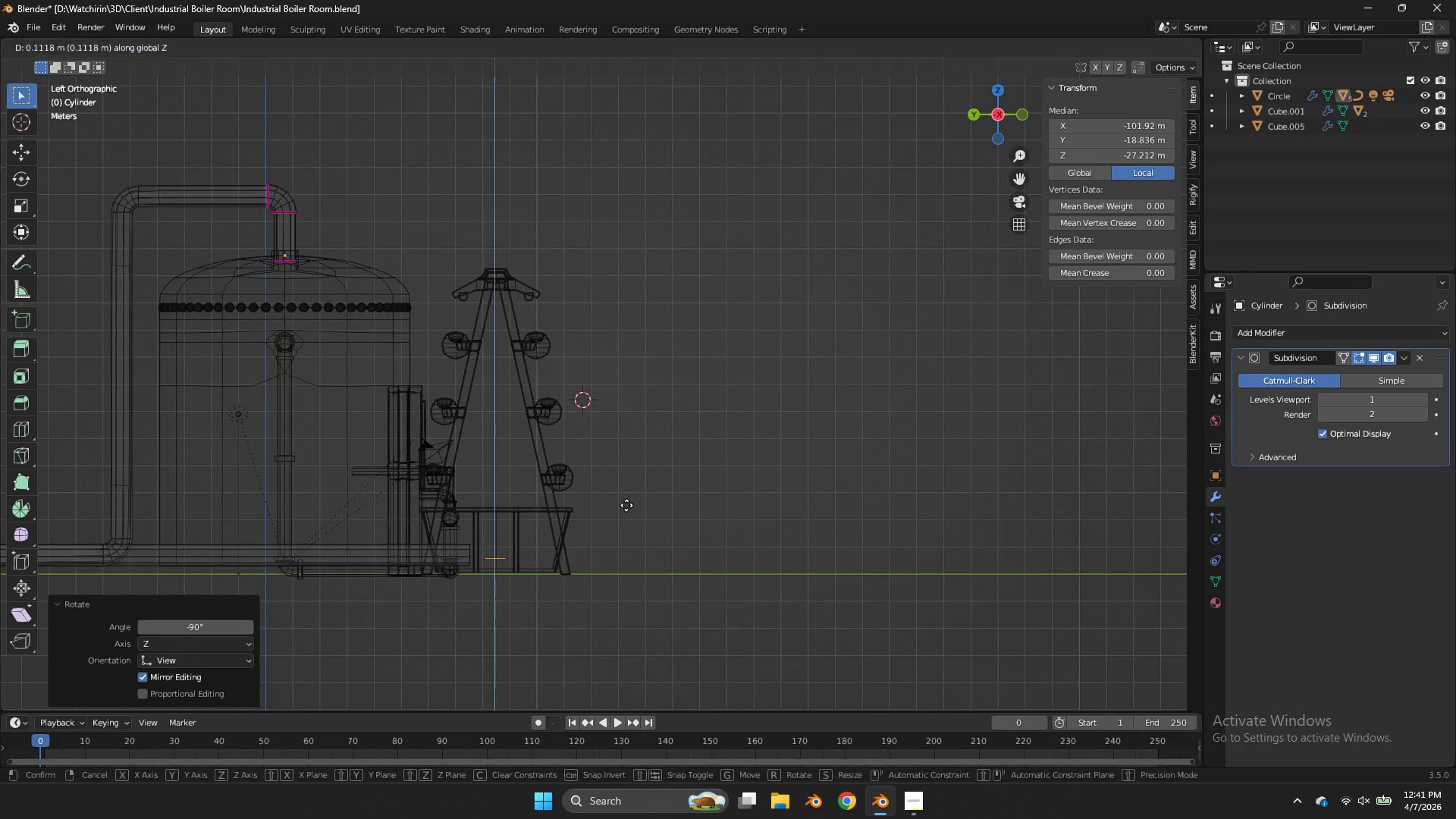 
scroll: coordinate [663, 455], scroll_direction: up, amount: 6.0
 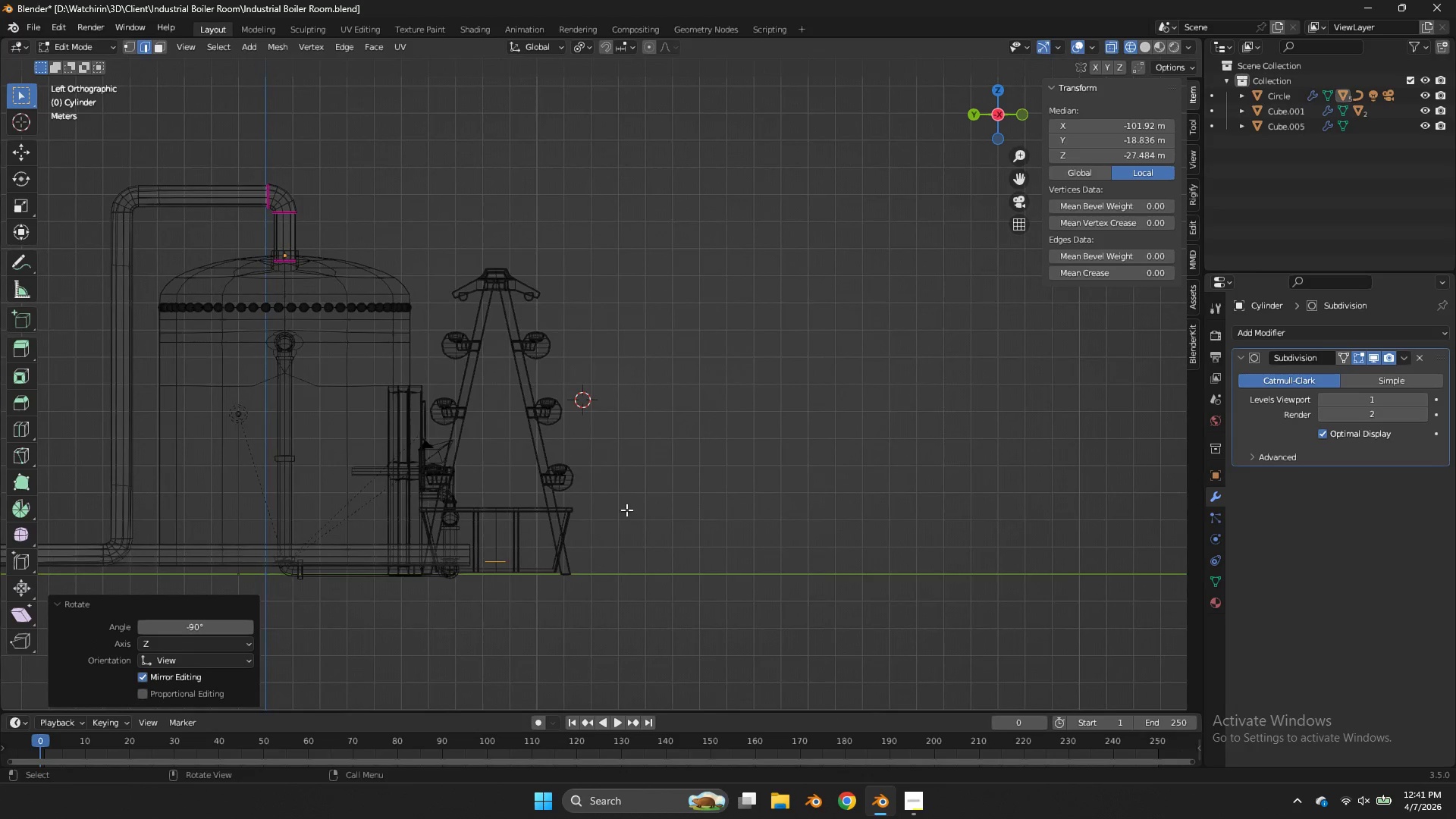 
key(Z)
 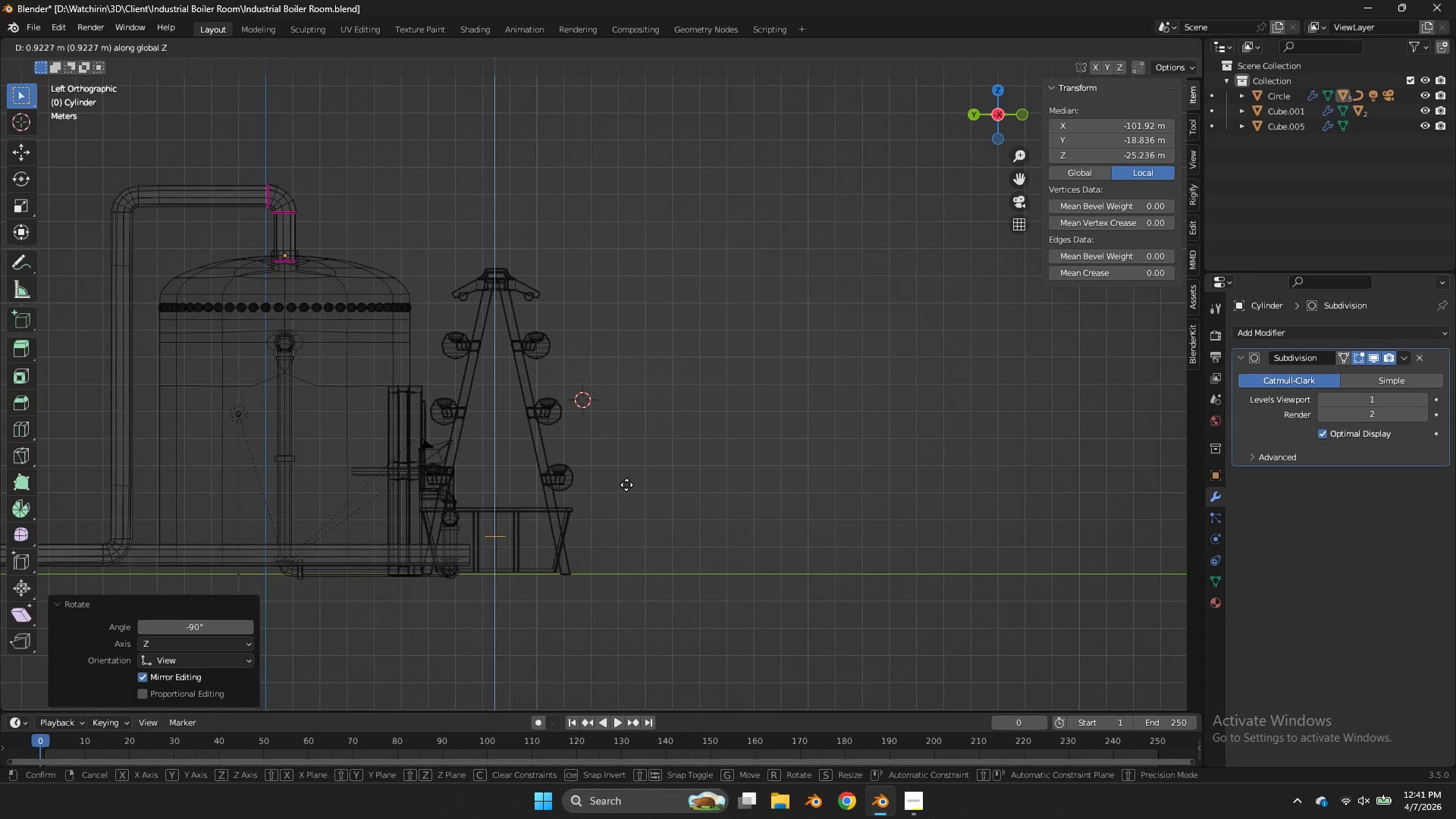 
left_click([626, 482])
 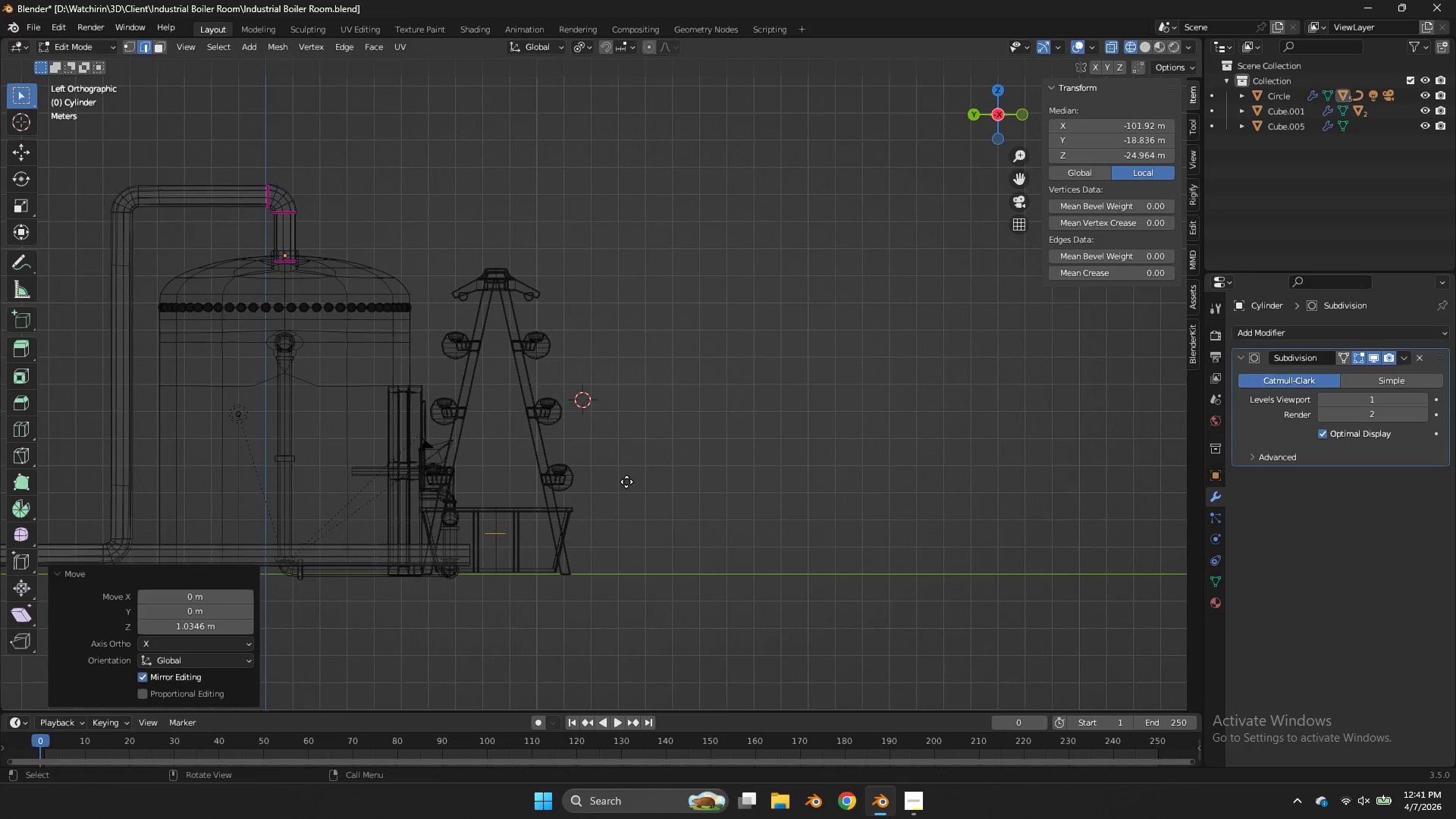 
key(E)
 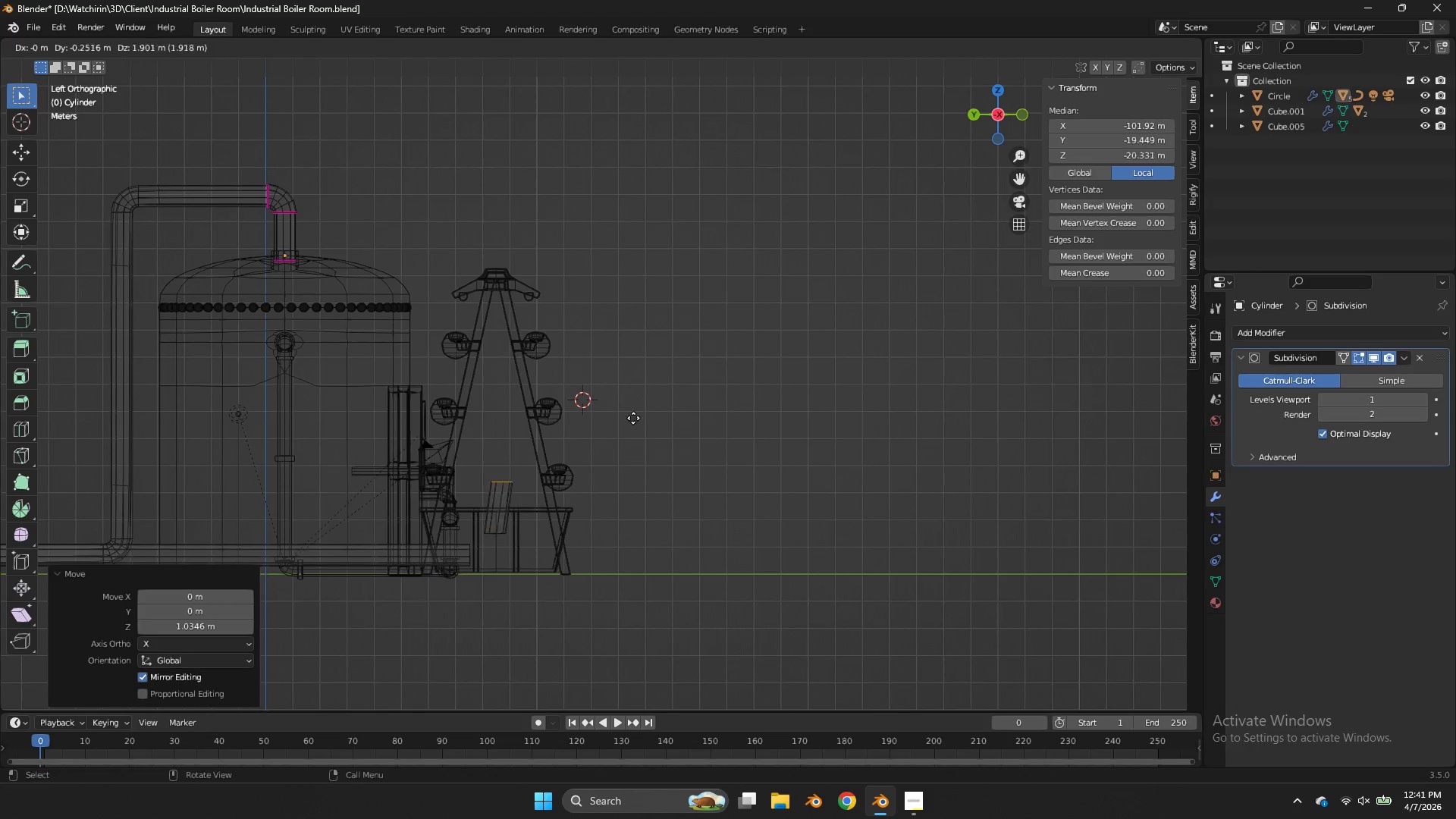 
key(Z)
 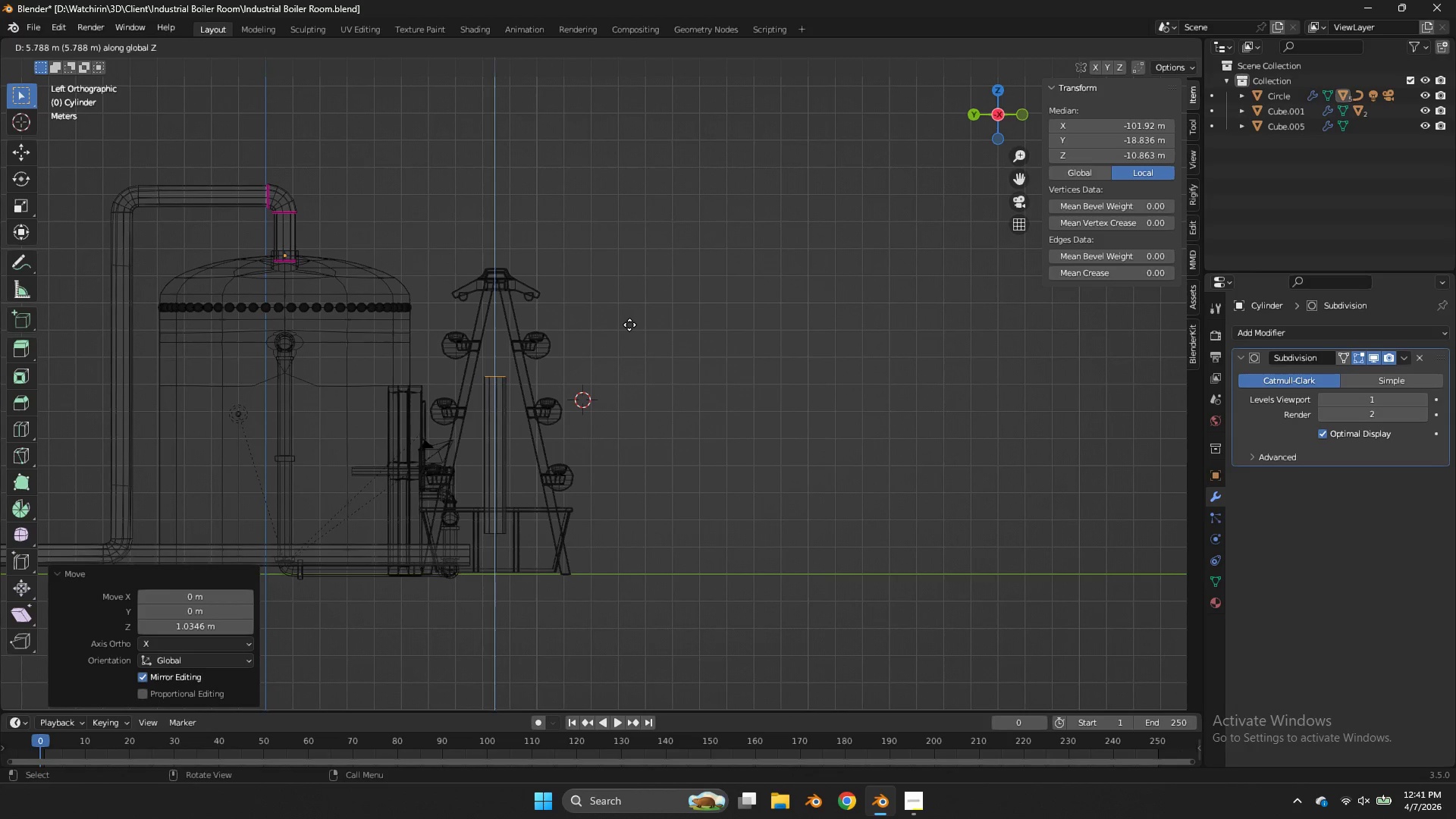 
left_click([629, 325])
 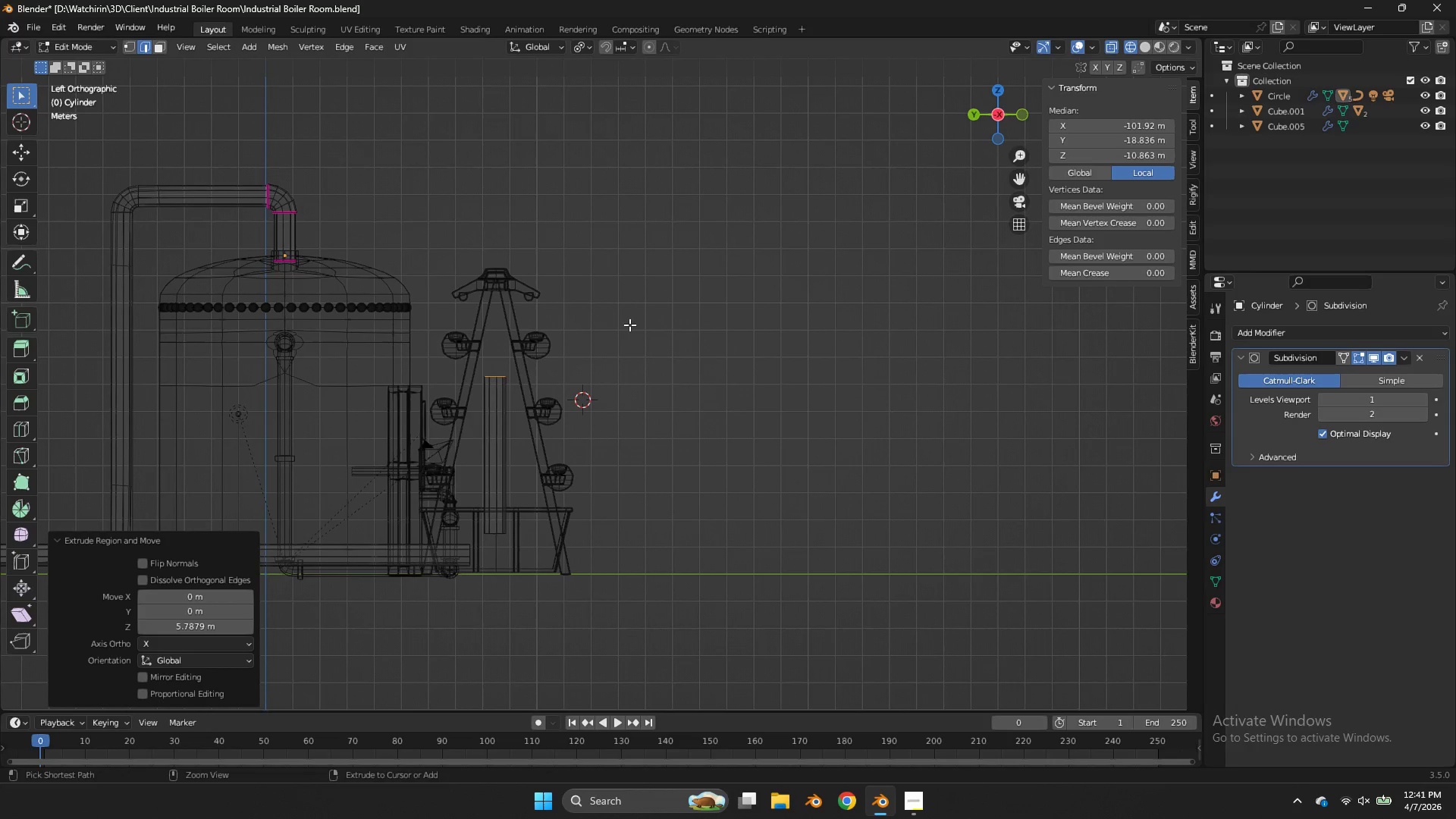 
key(Control+ControlLeft)
 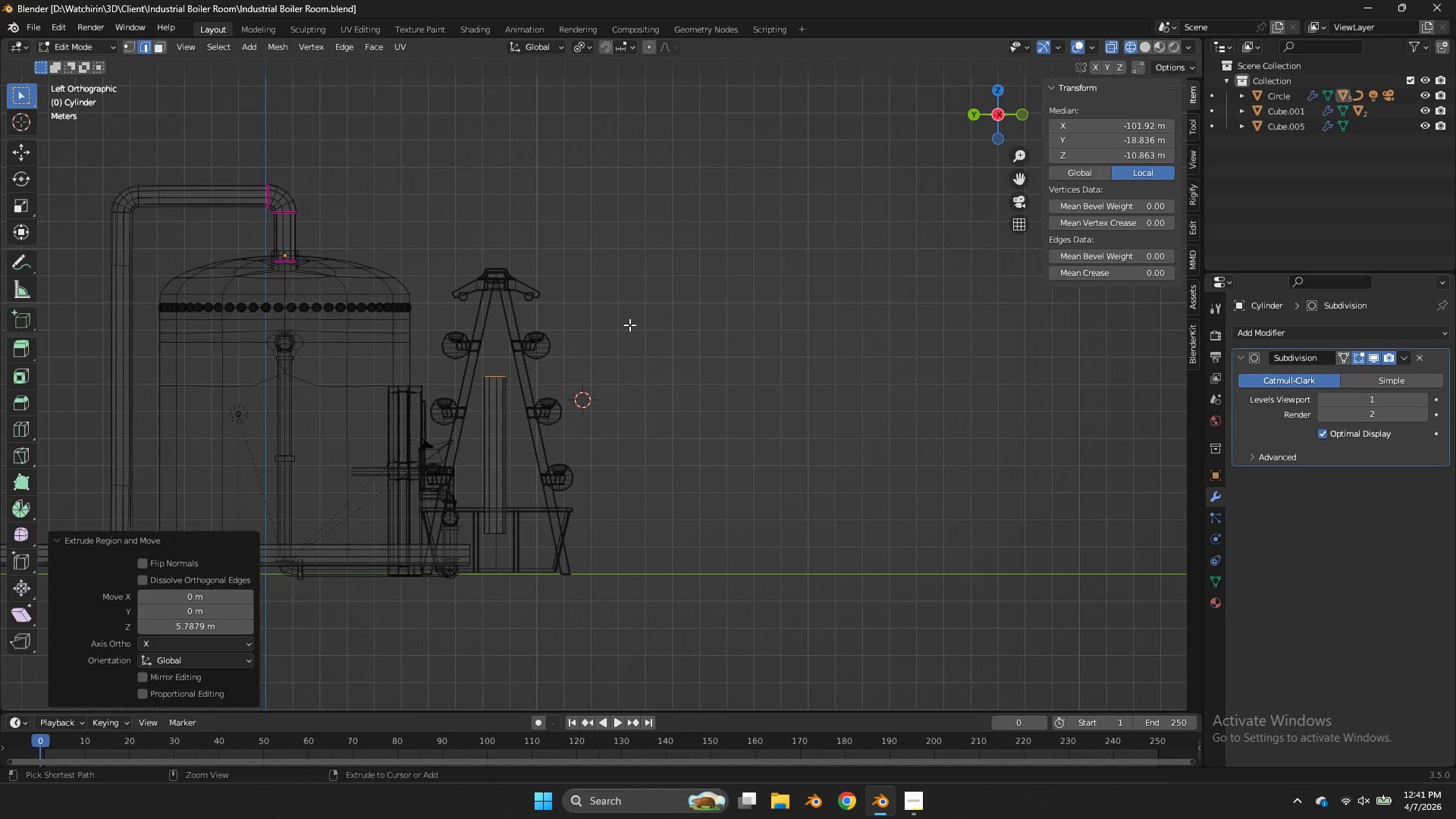 
key(Control+S)
 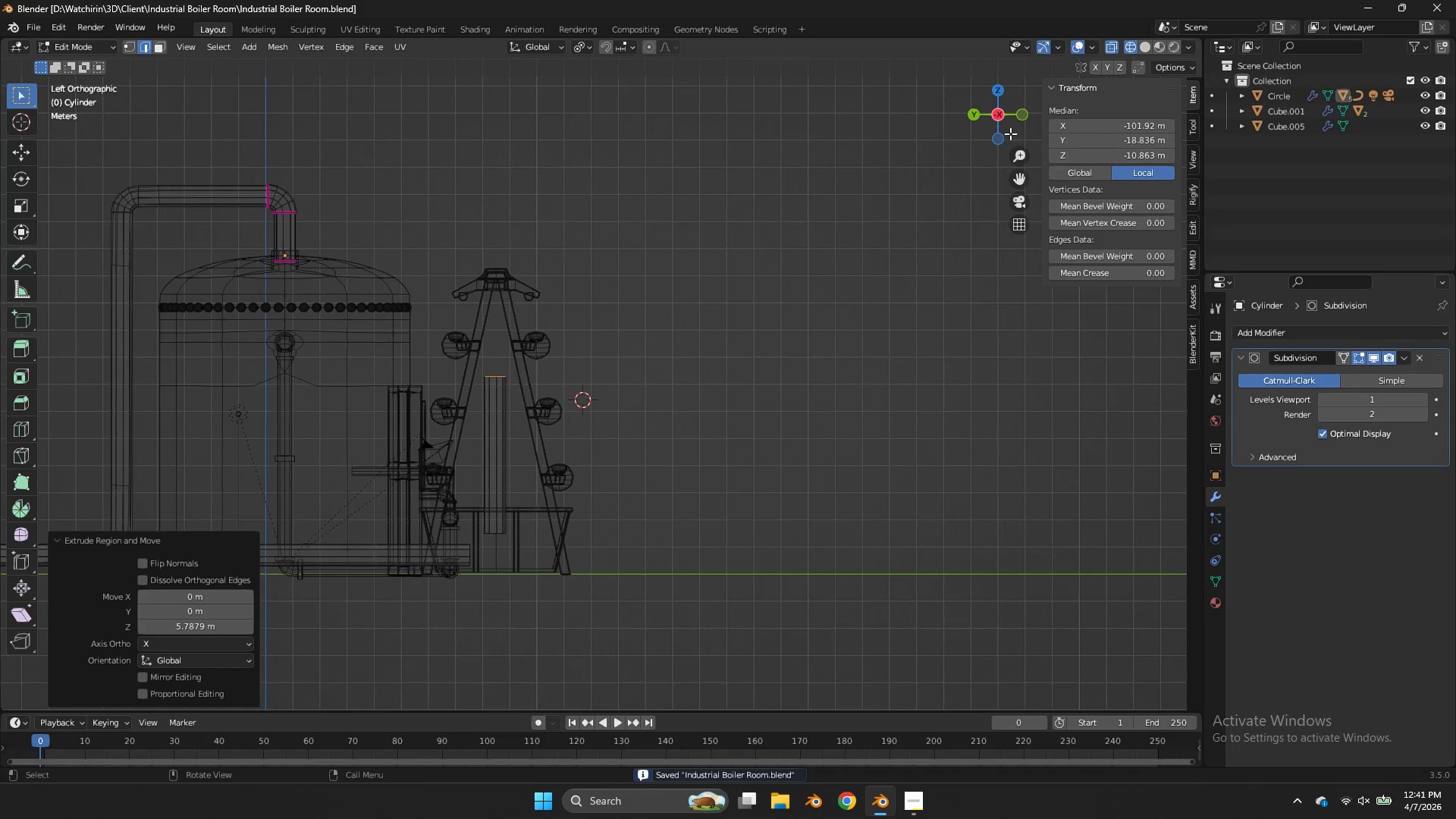 
left_click_drag(start_coordinate=[982, 113], to_coordinate=[1034, 121])
 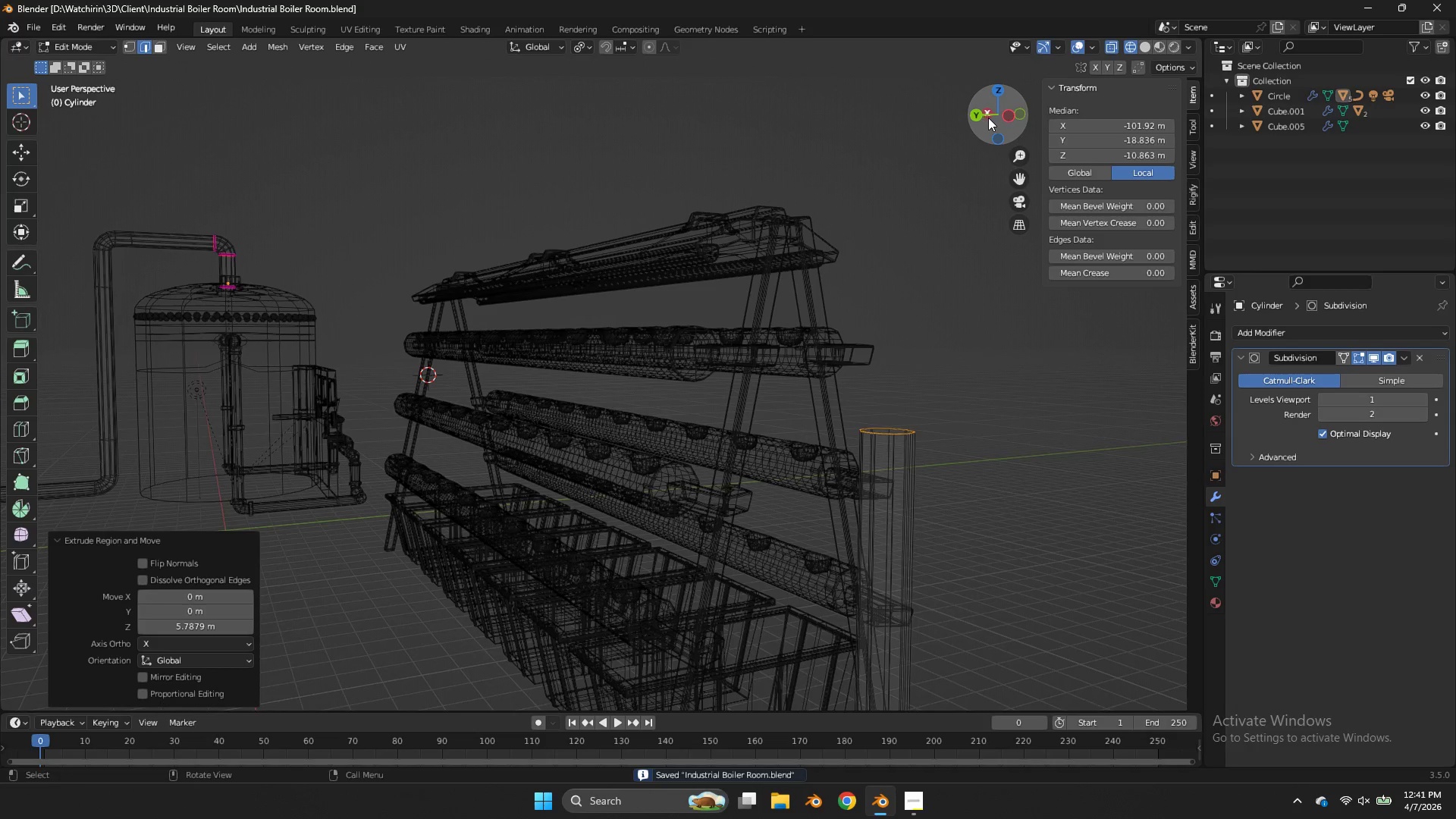 
left_click_drag(start_coordinate=[987, 116], to_coordinate=[953, 112])
 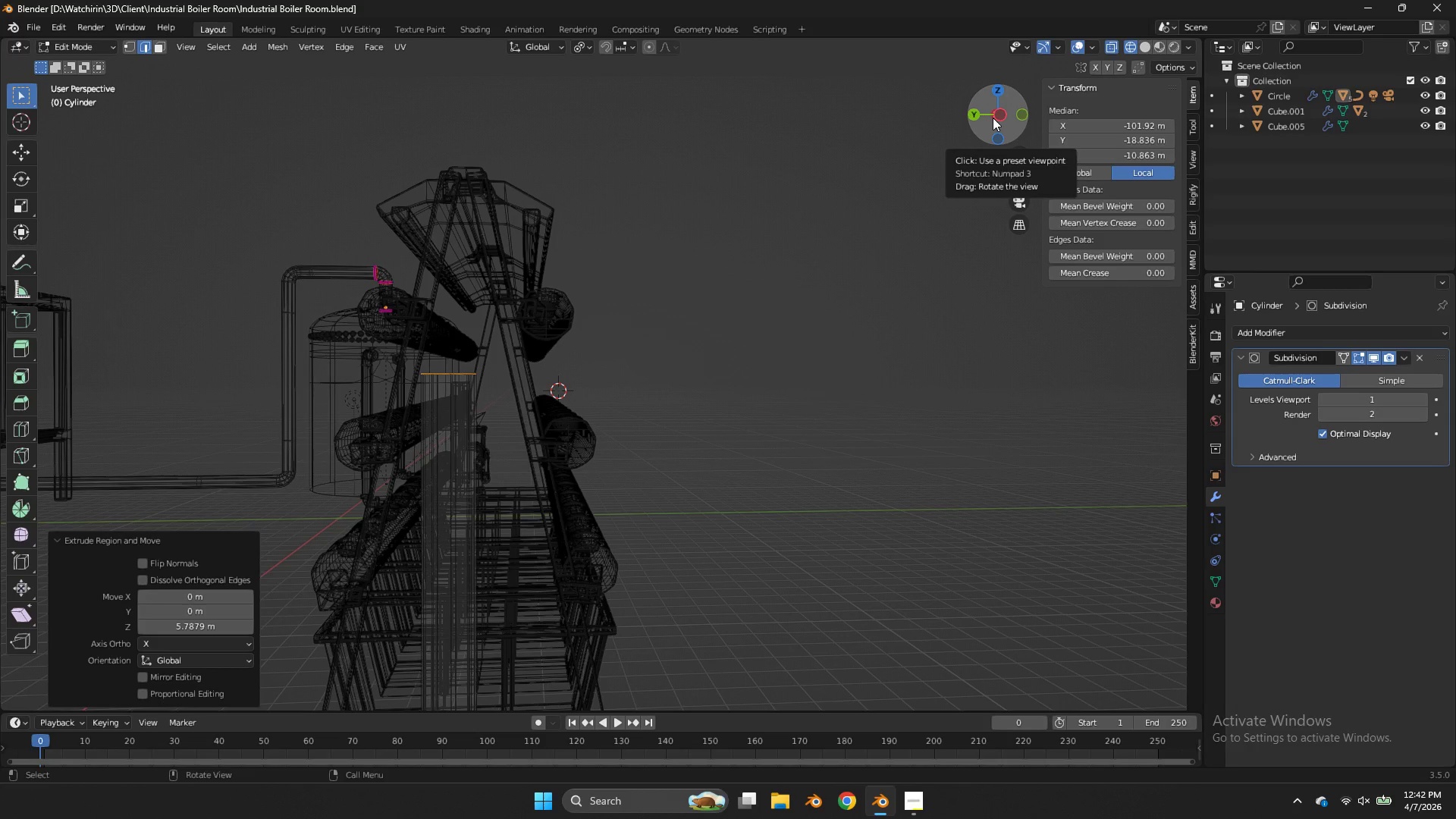 
wait(17.28)
 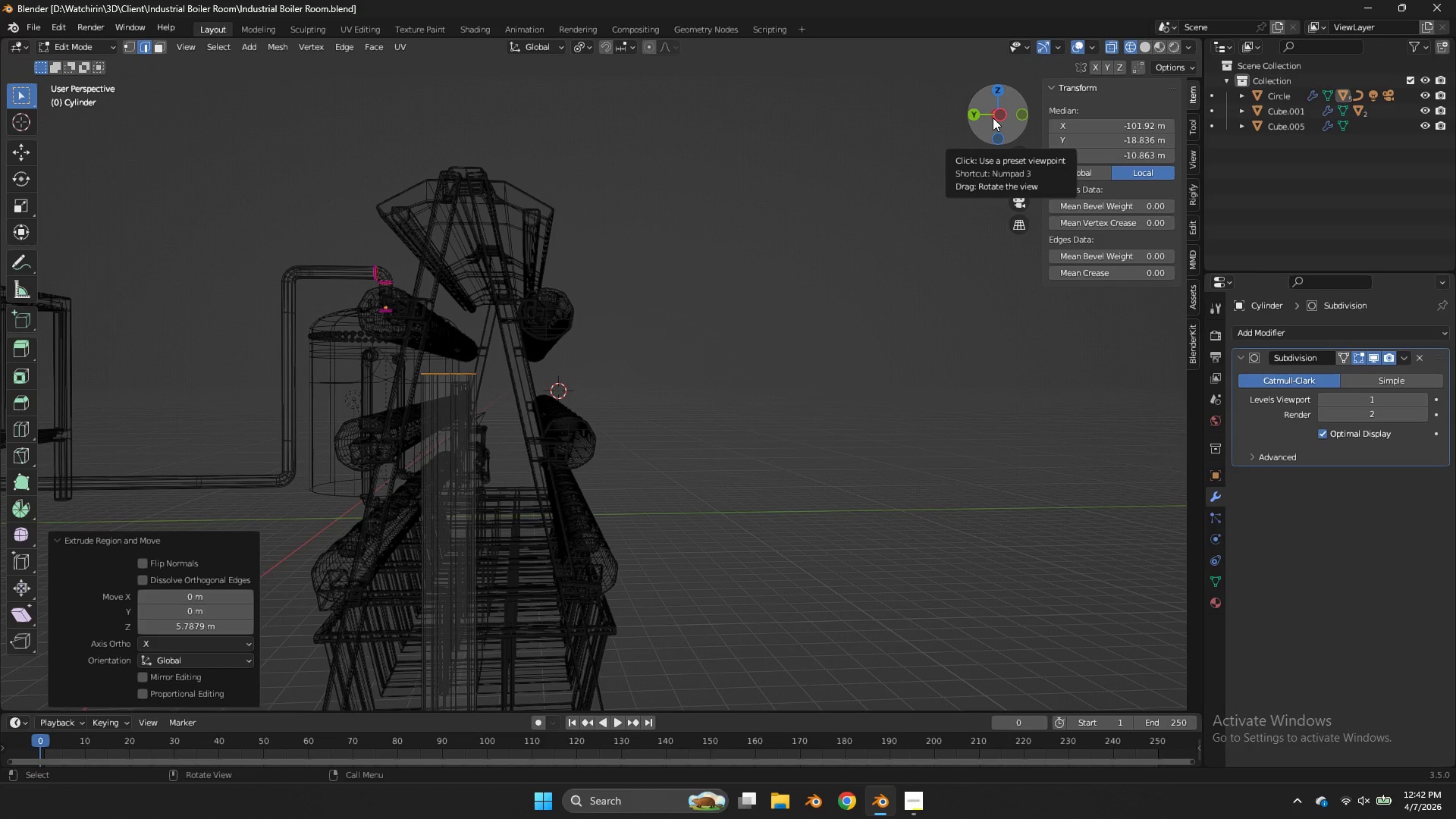 
left_click_drag(start_coordinate=[993, 116], to_coordinate=[892, 120])
 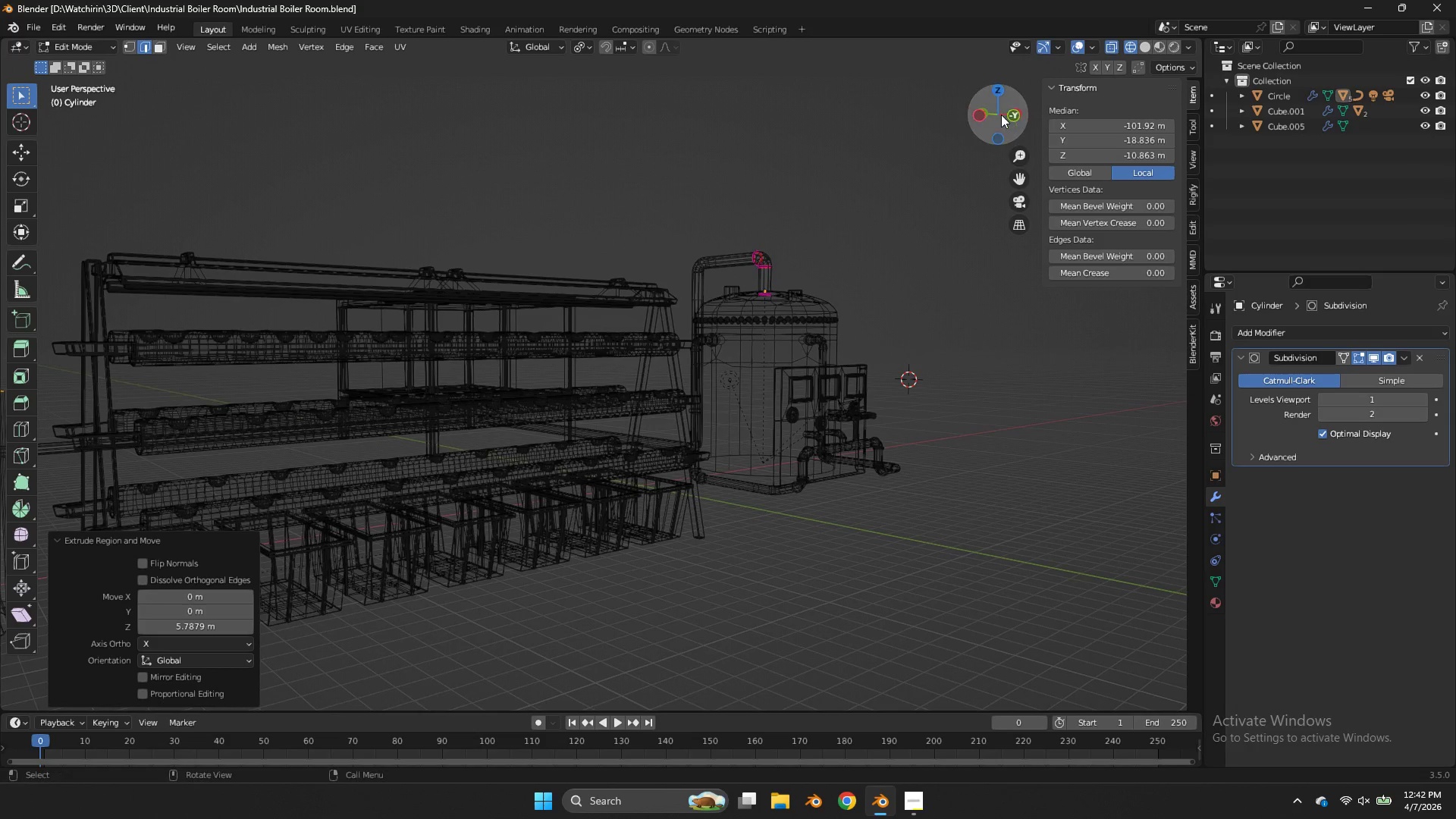 
mouse_move([980, 109])
 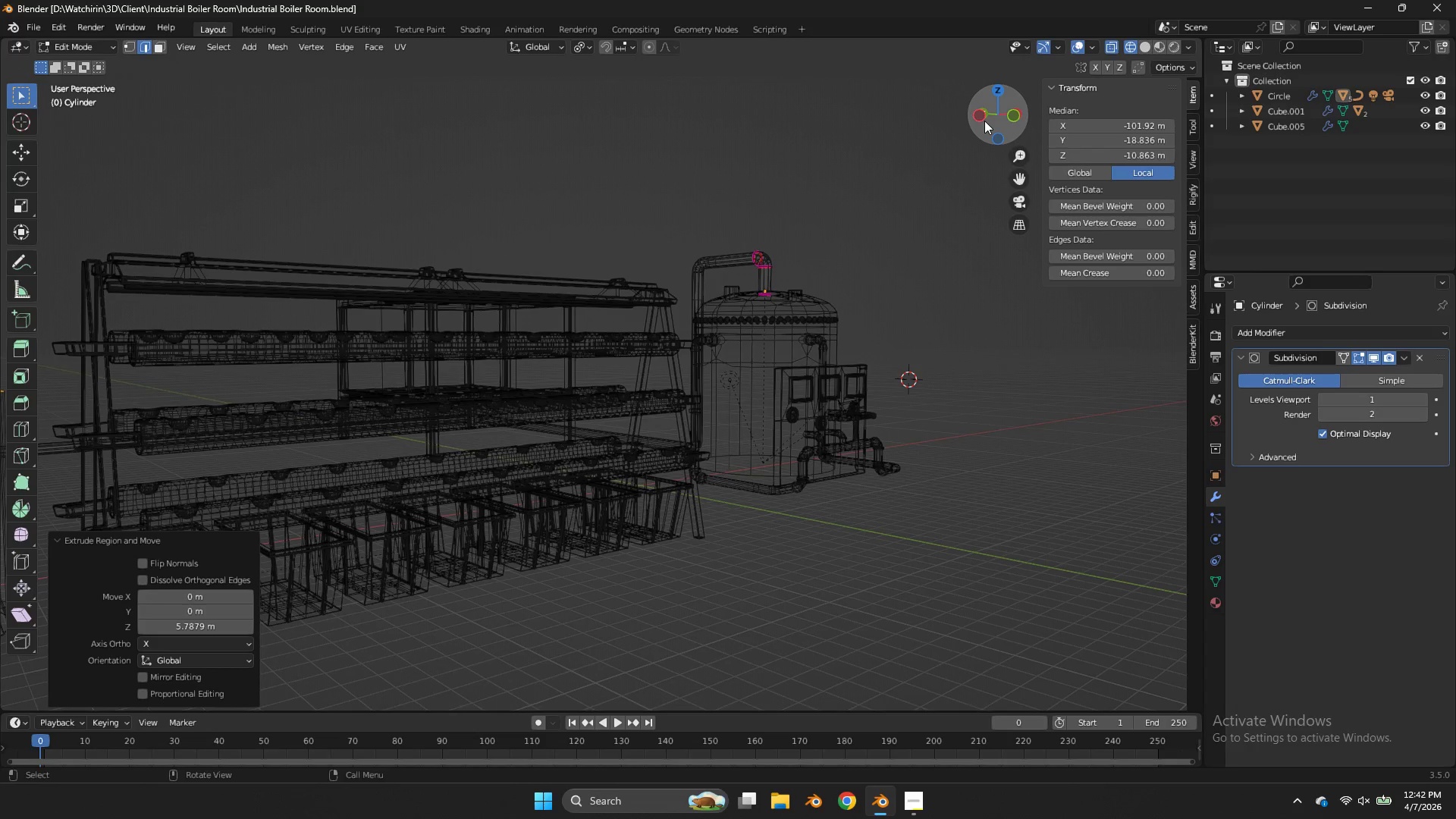 
left_click([984, 121])
 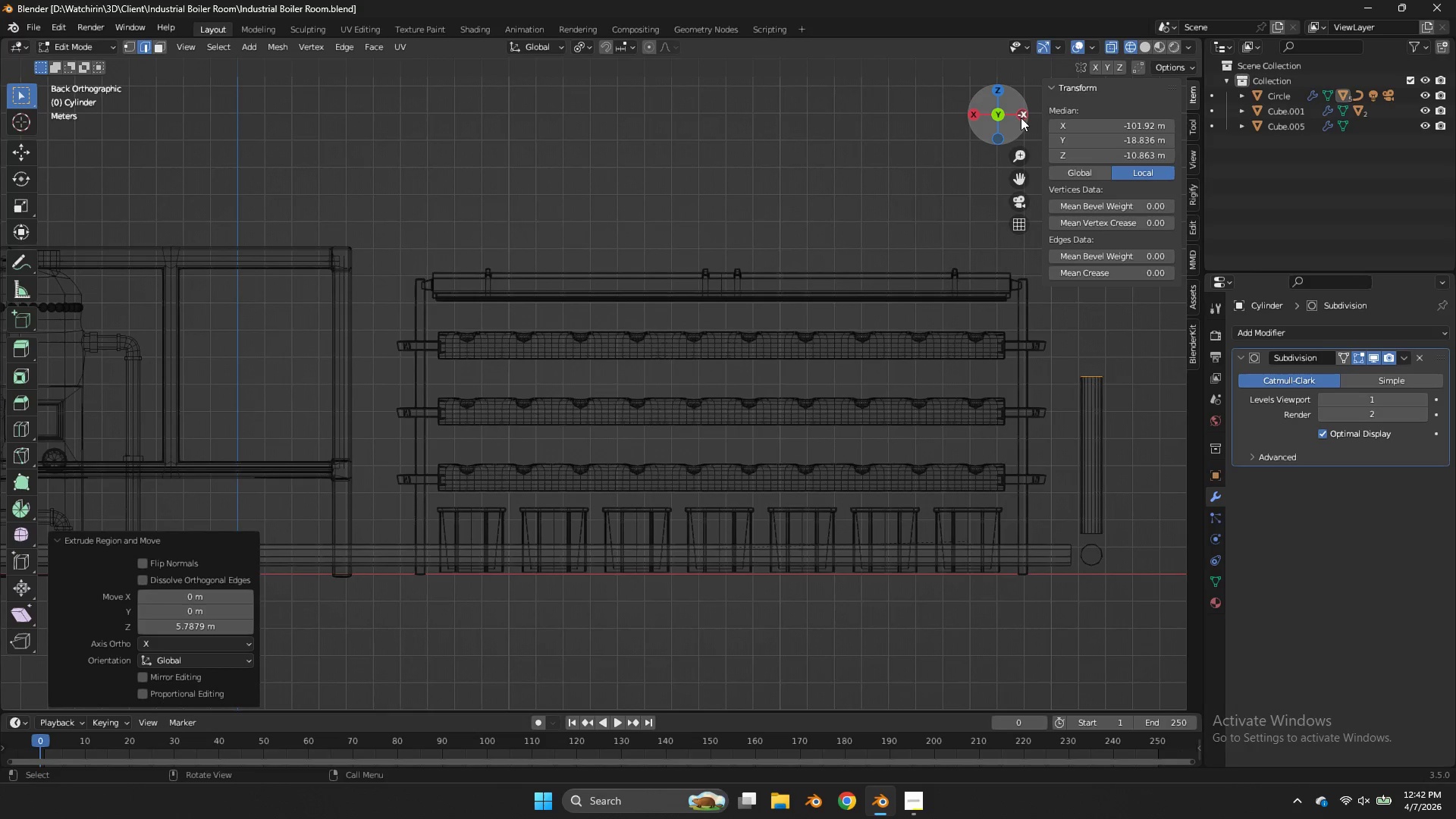 
left_click([1022, 116])
 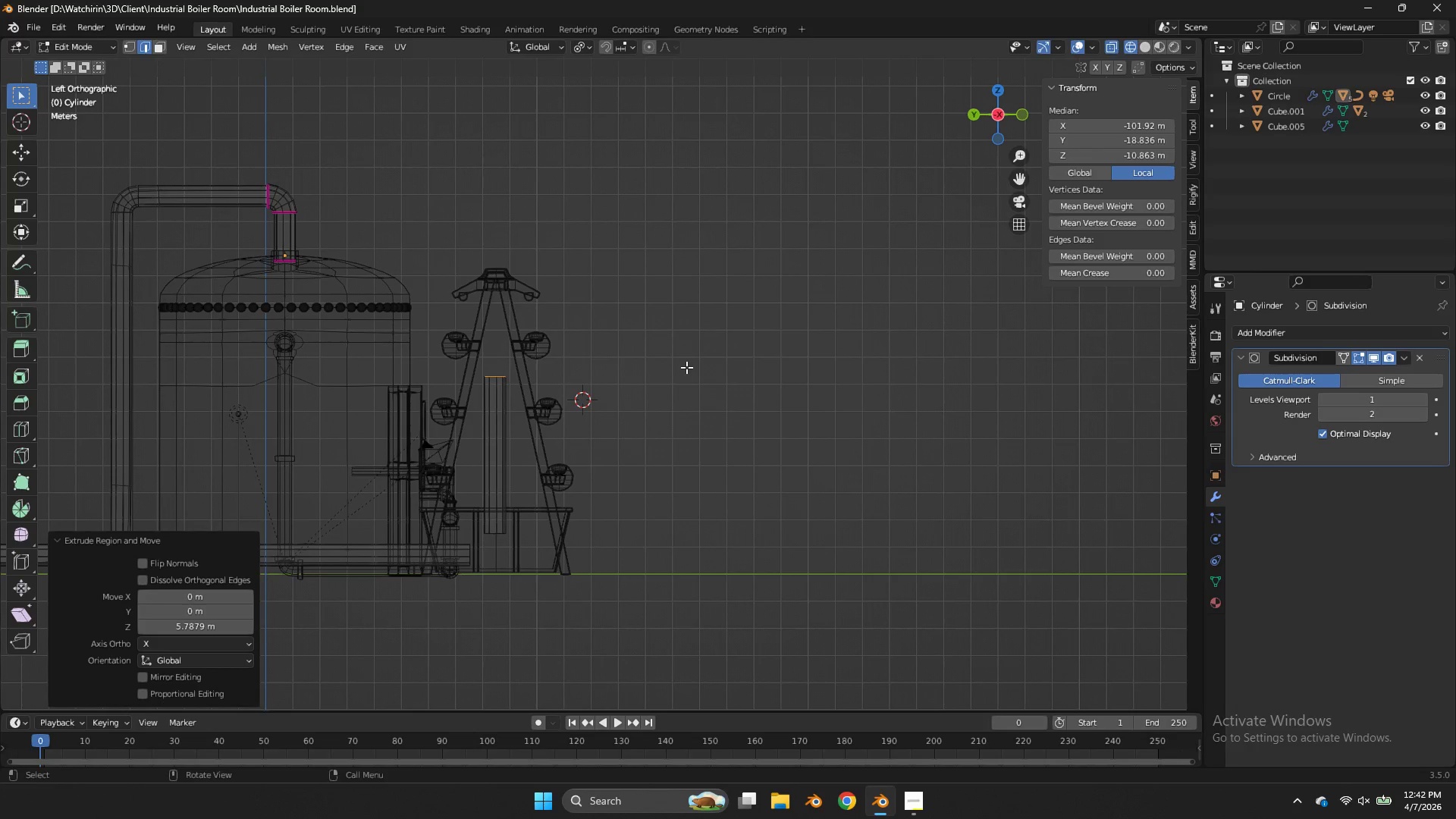 
type(gz)
 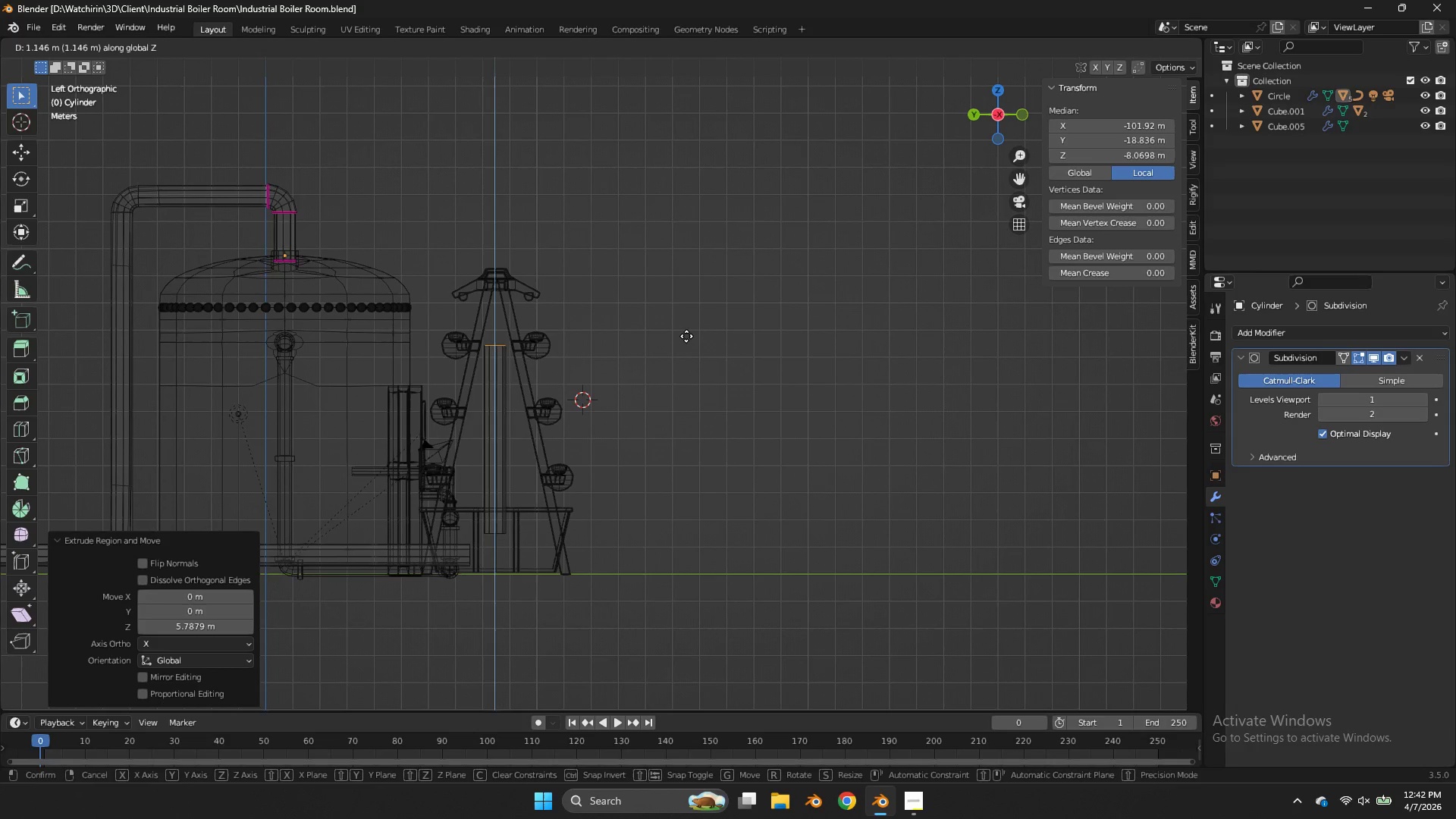 
left_click([690, 325])
 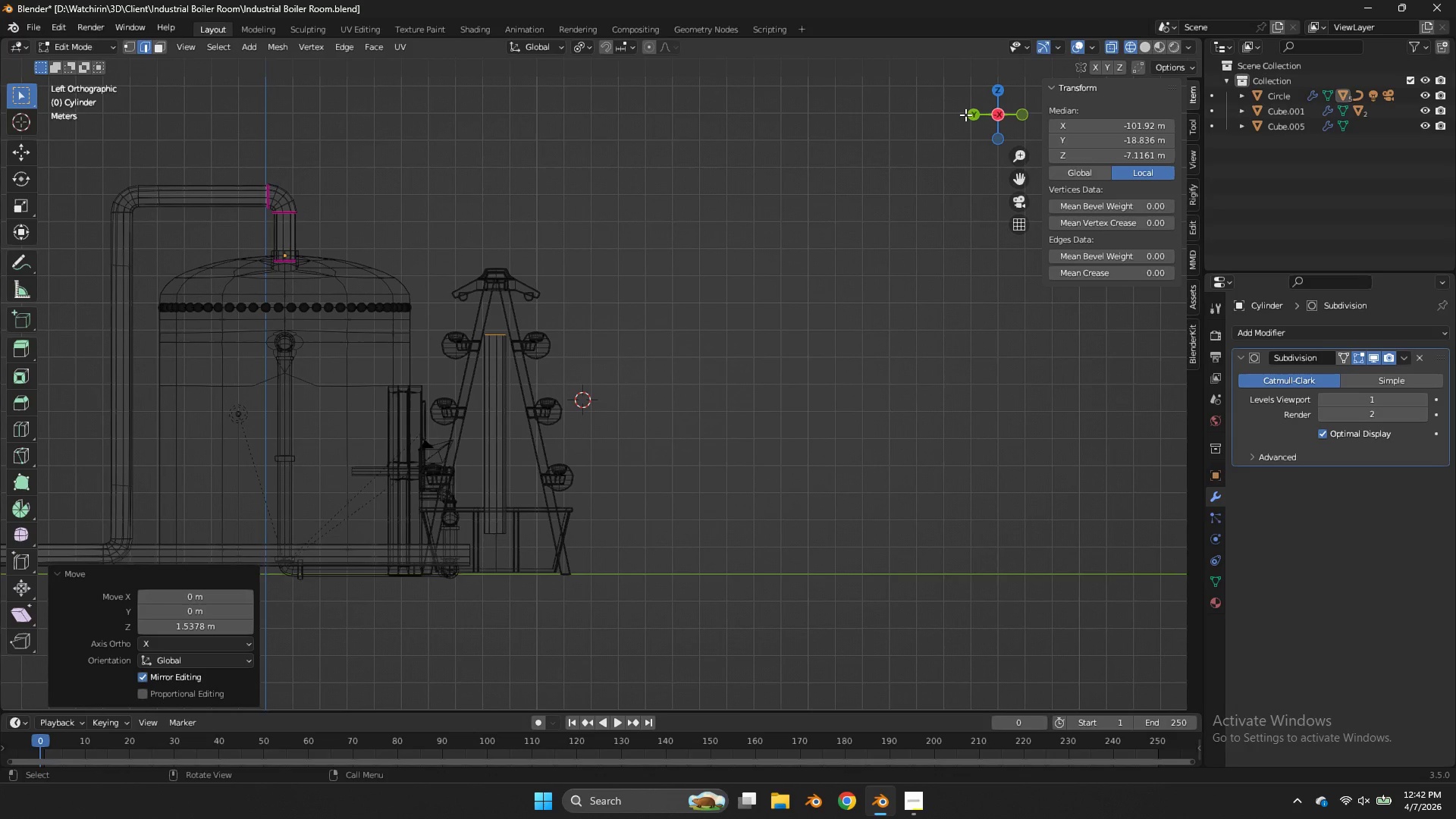 
left_click([965, 115])
 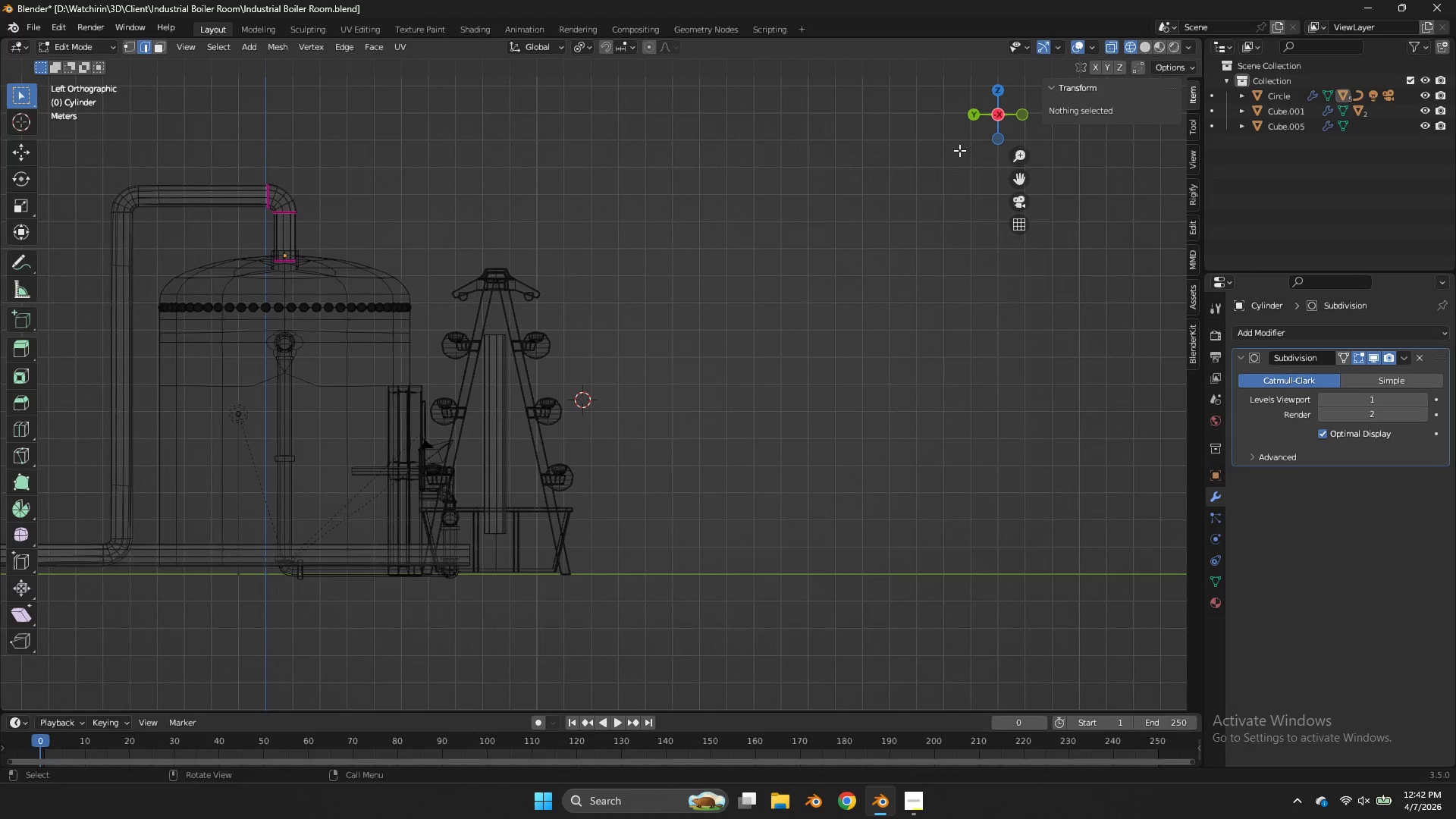 
key(Control+Z)
 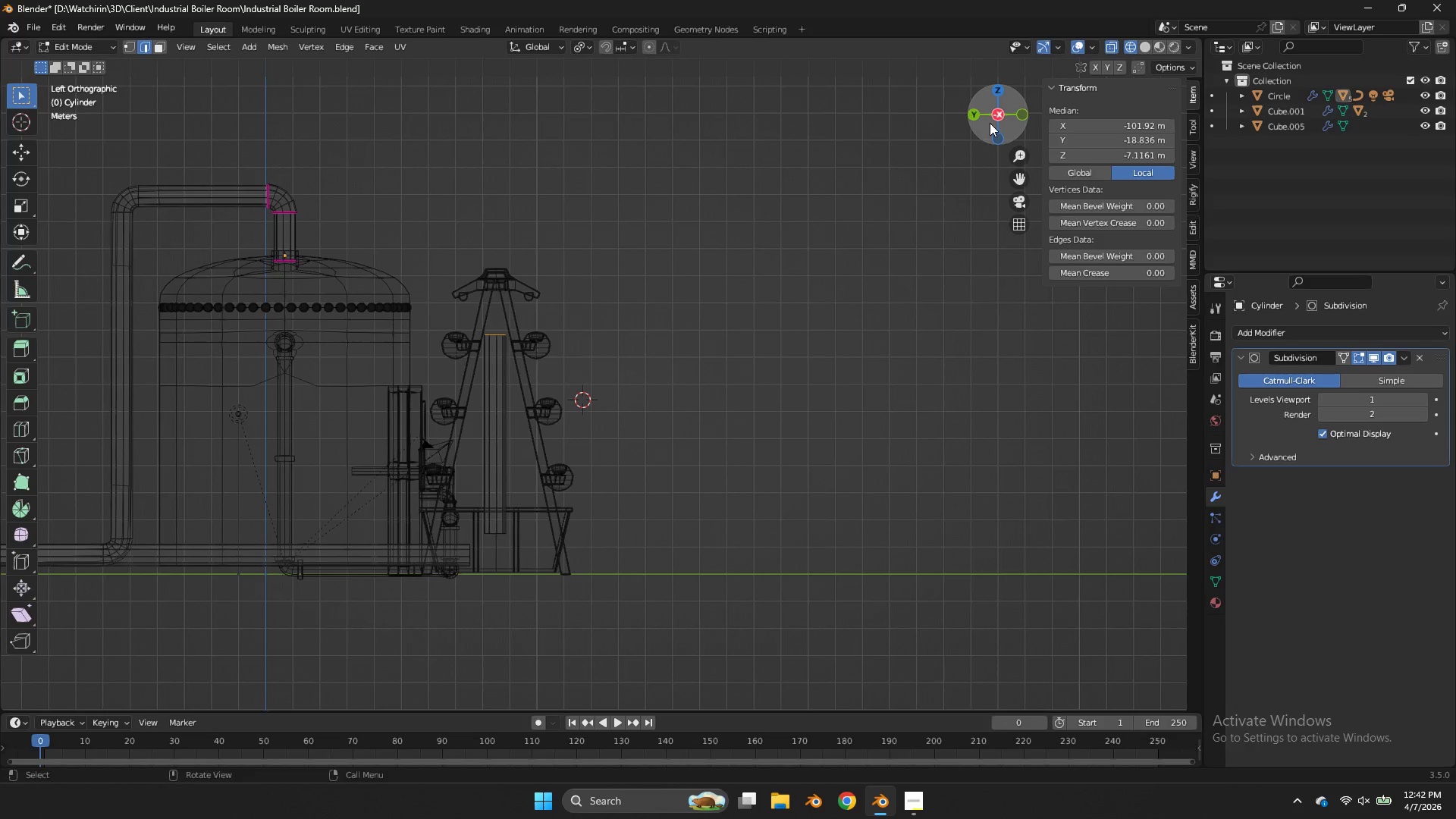 
left_click([977, 113])
 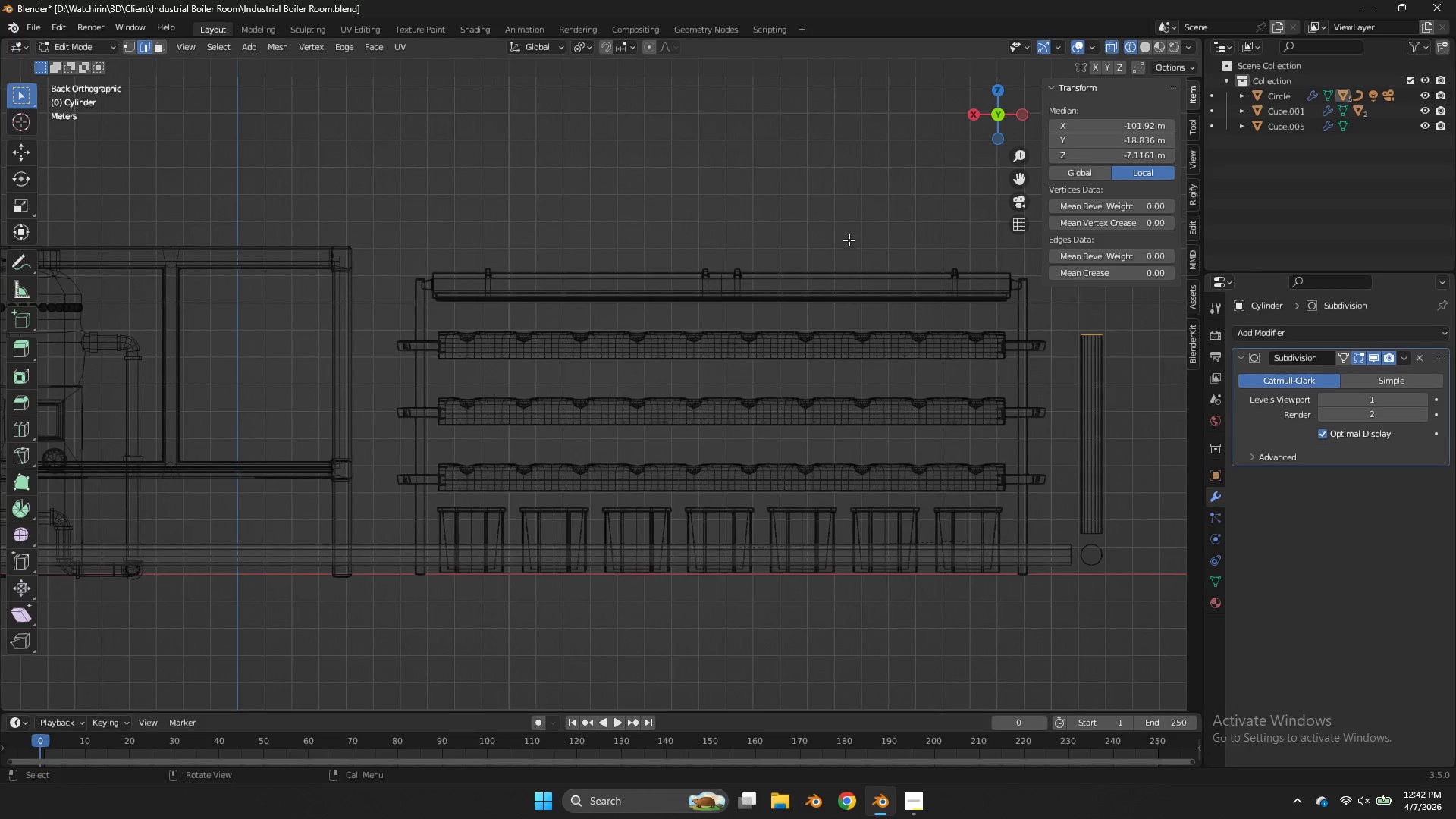 
key(Shift+ShiftLeft)
 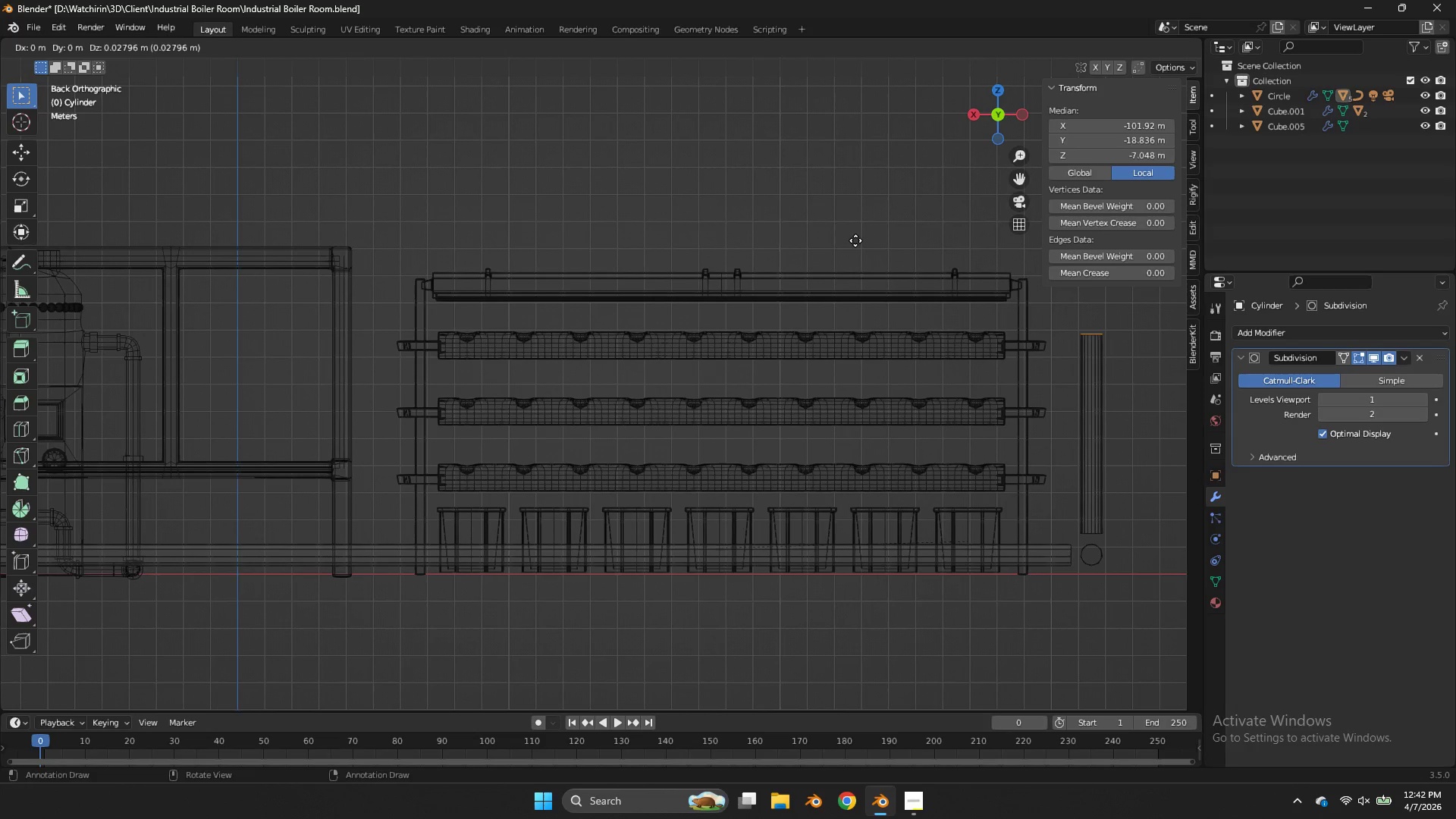 
key(Shift+D)
 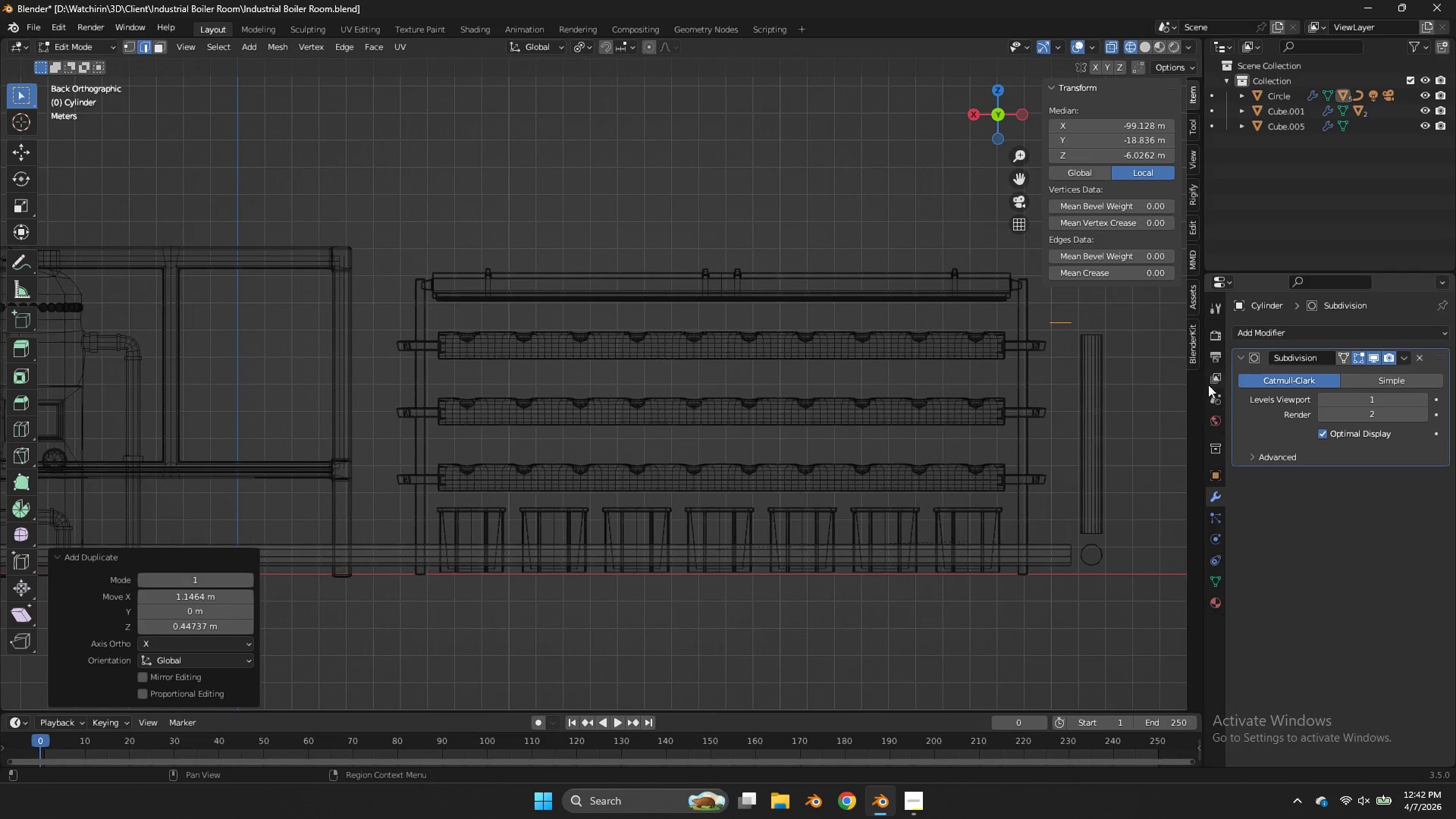 
key(Control+ControlLeft)
 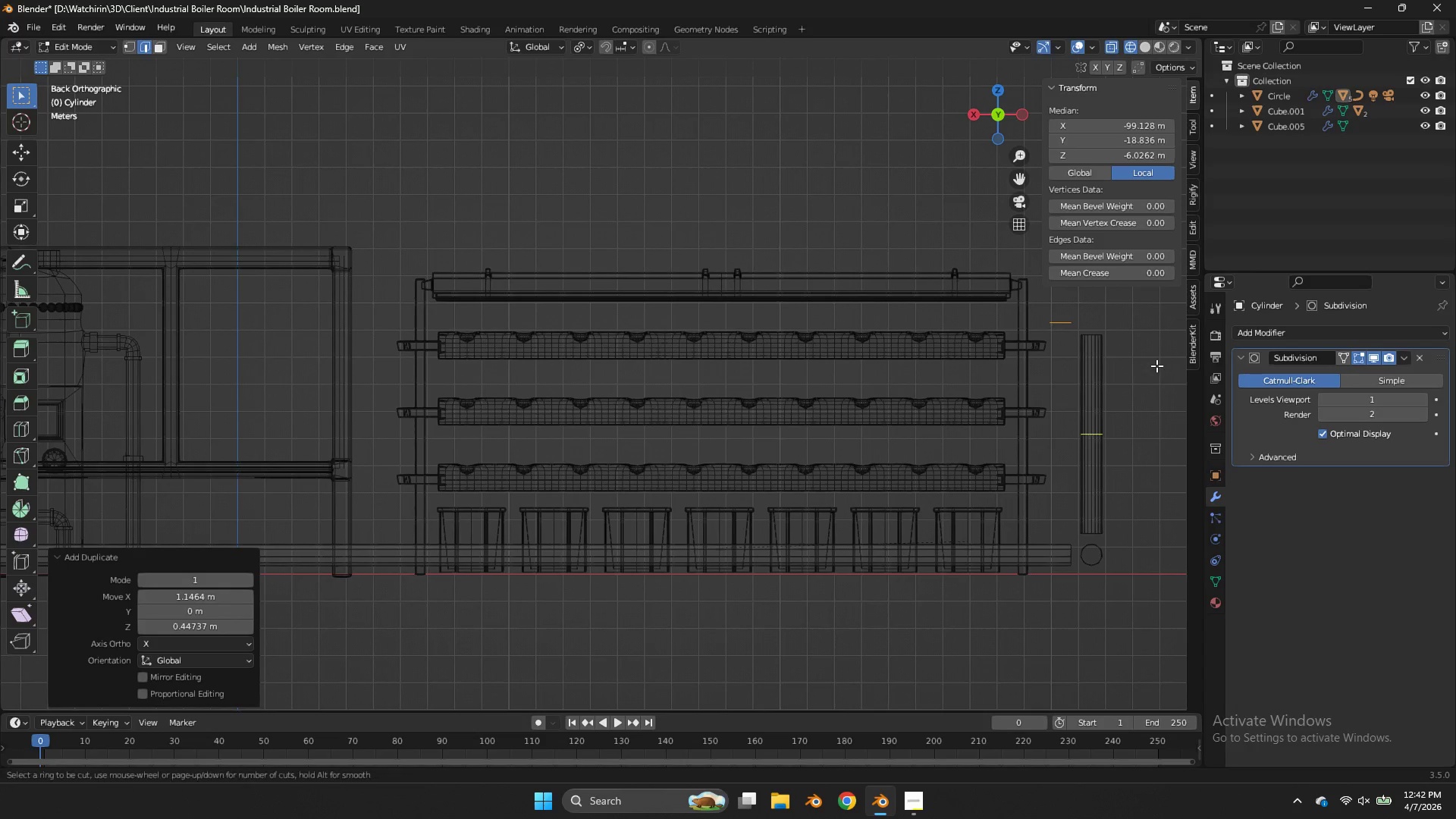 
key(Control+R)
 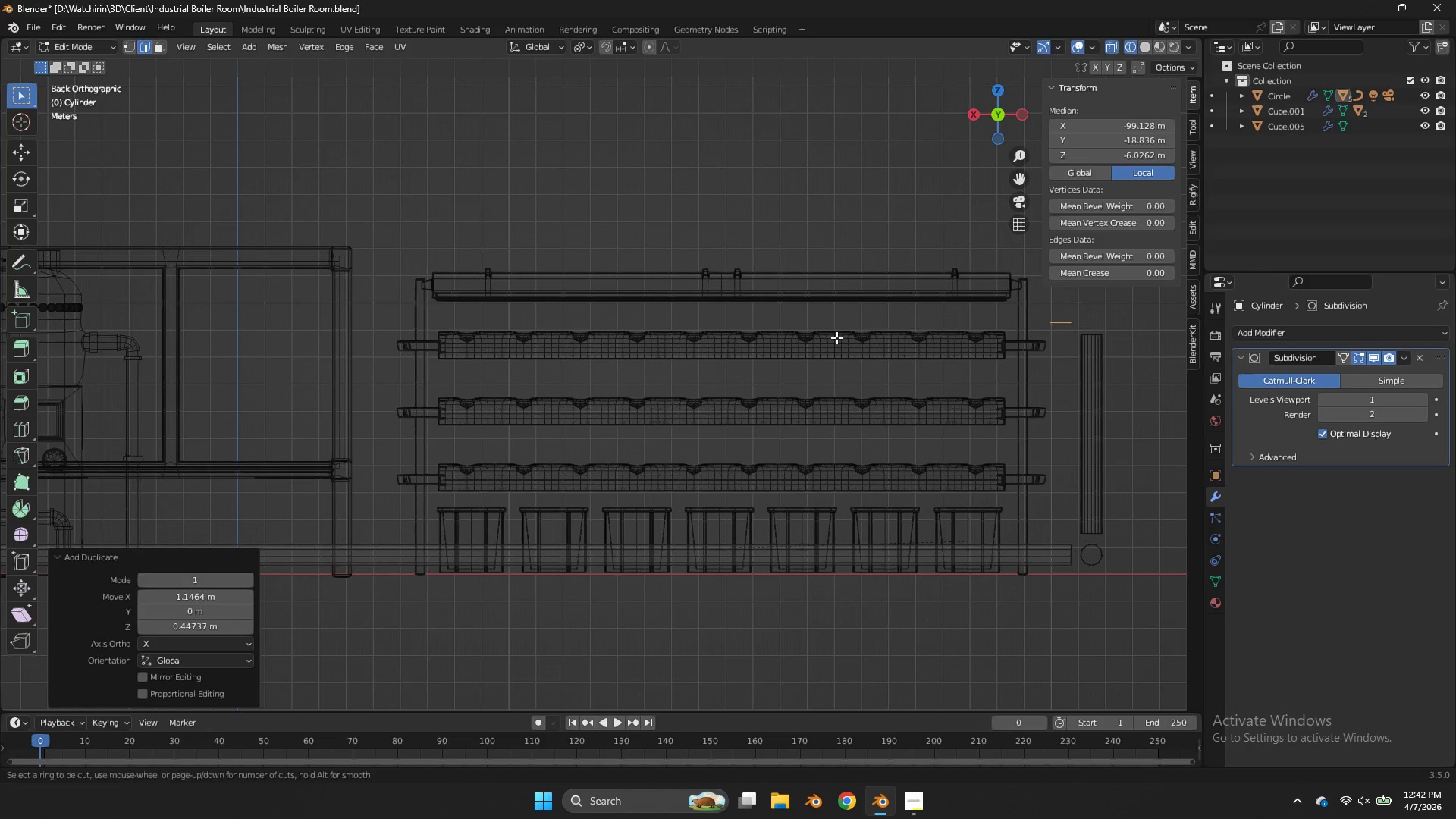 
key(R)
 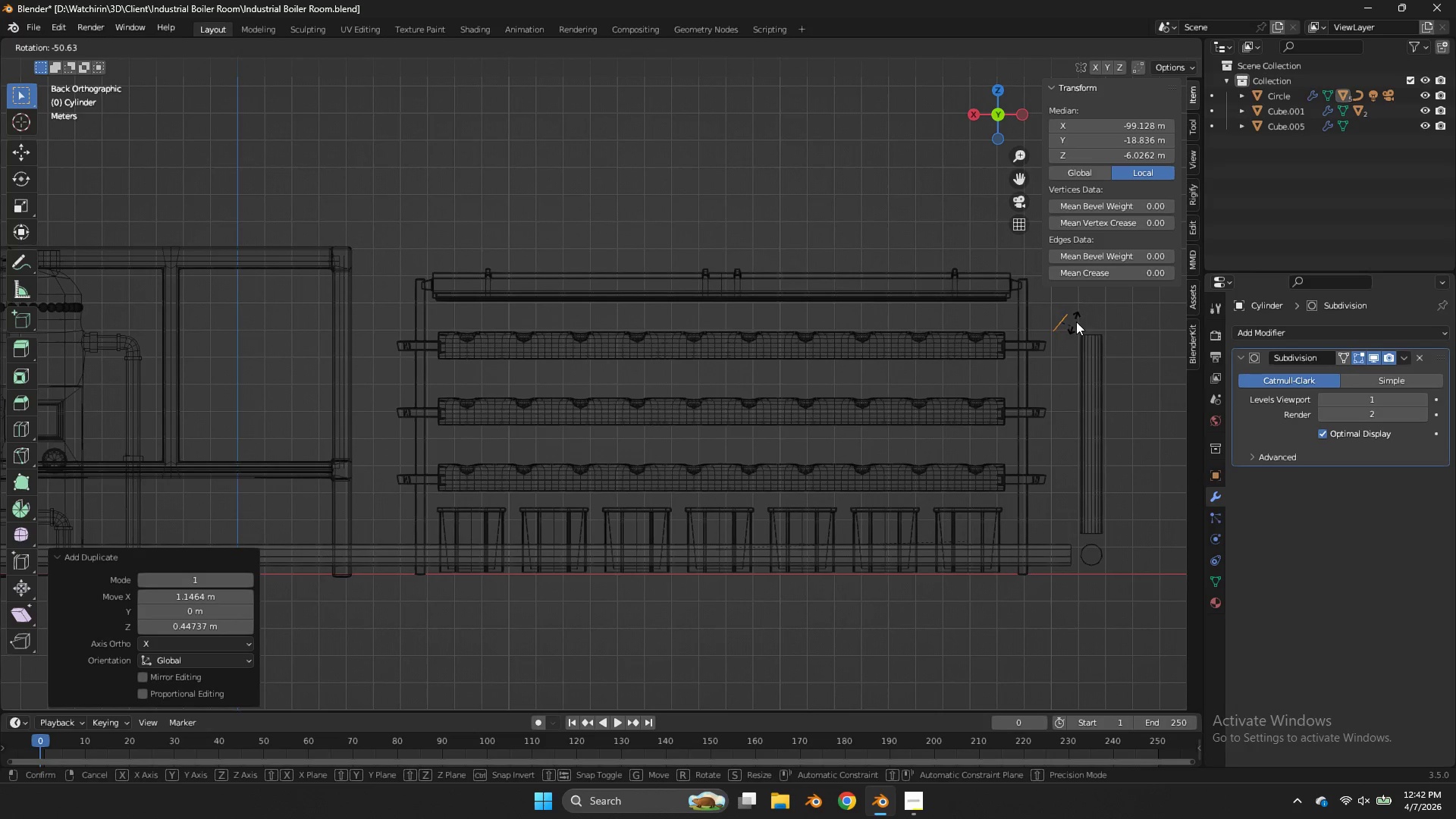 
hold_key(key=ControlLeft, duration=1.7)
left_click([1090, 312])
 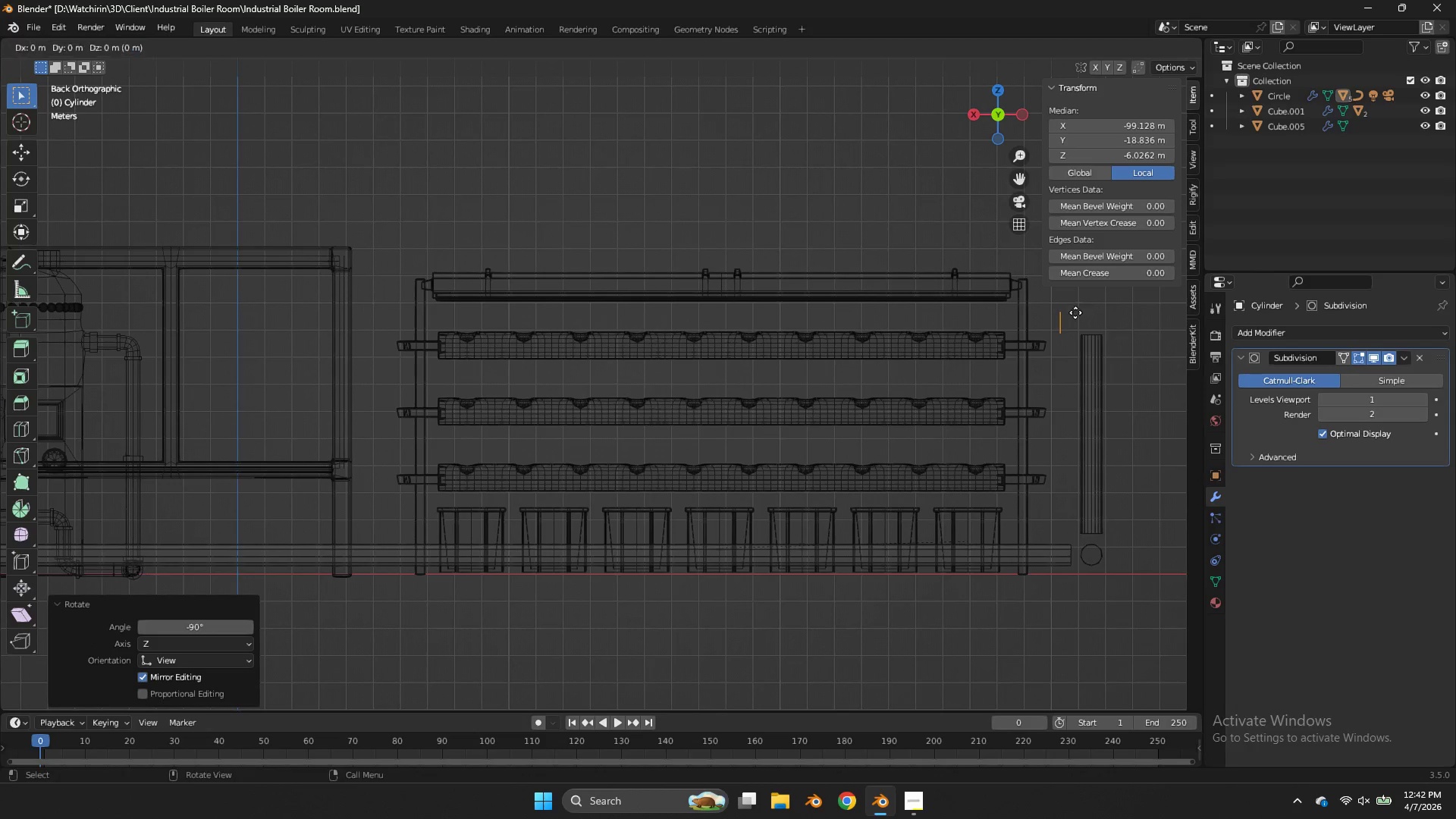 
key(E)
 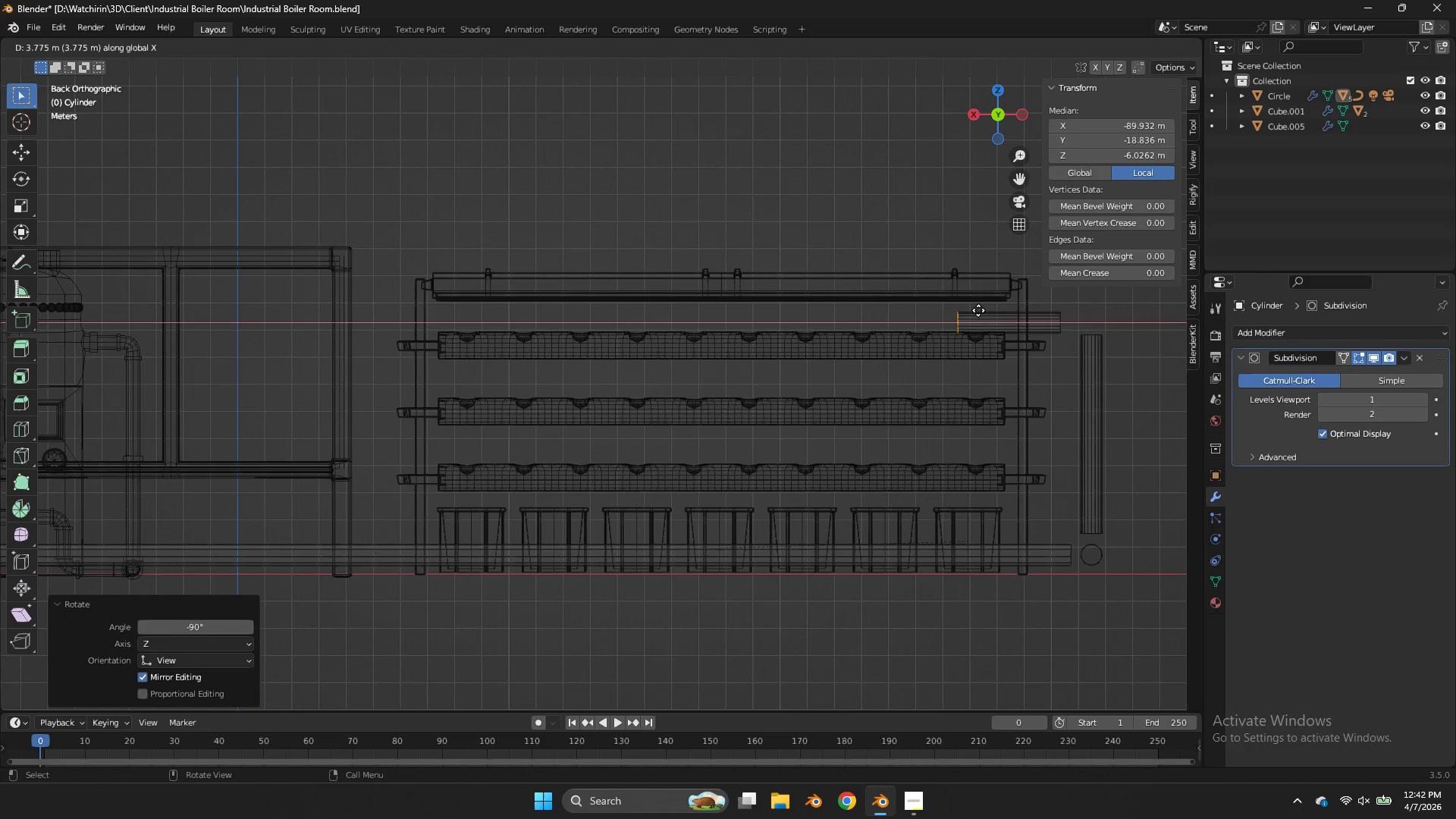 
key(X)
 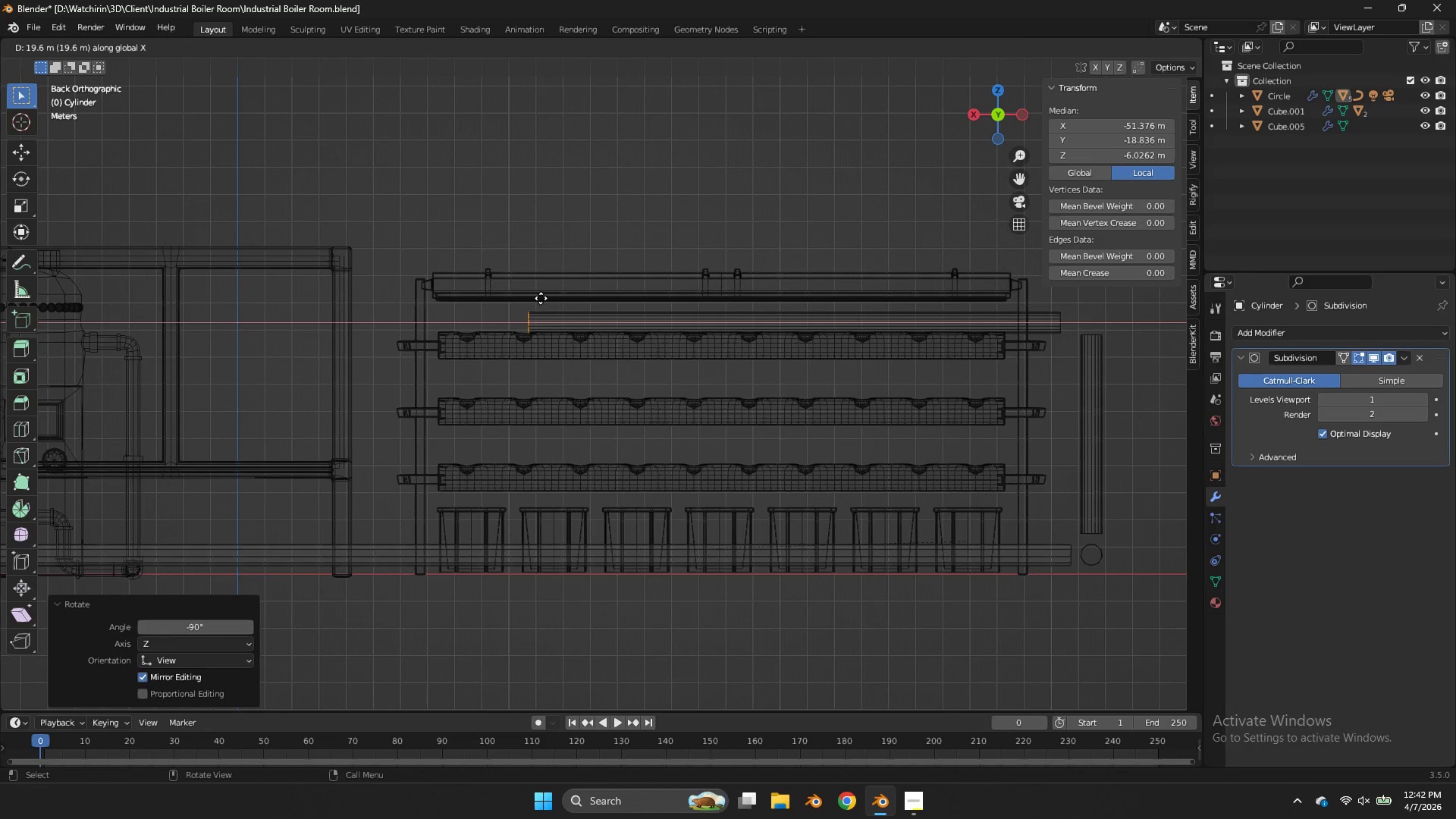 
left_click([474, 289])
 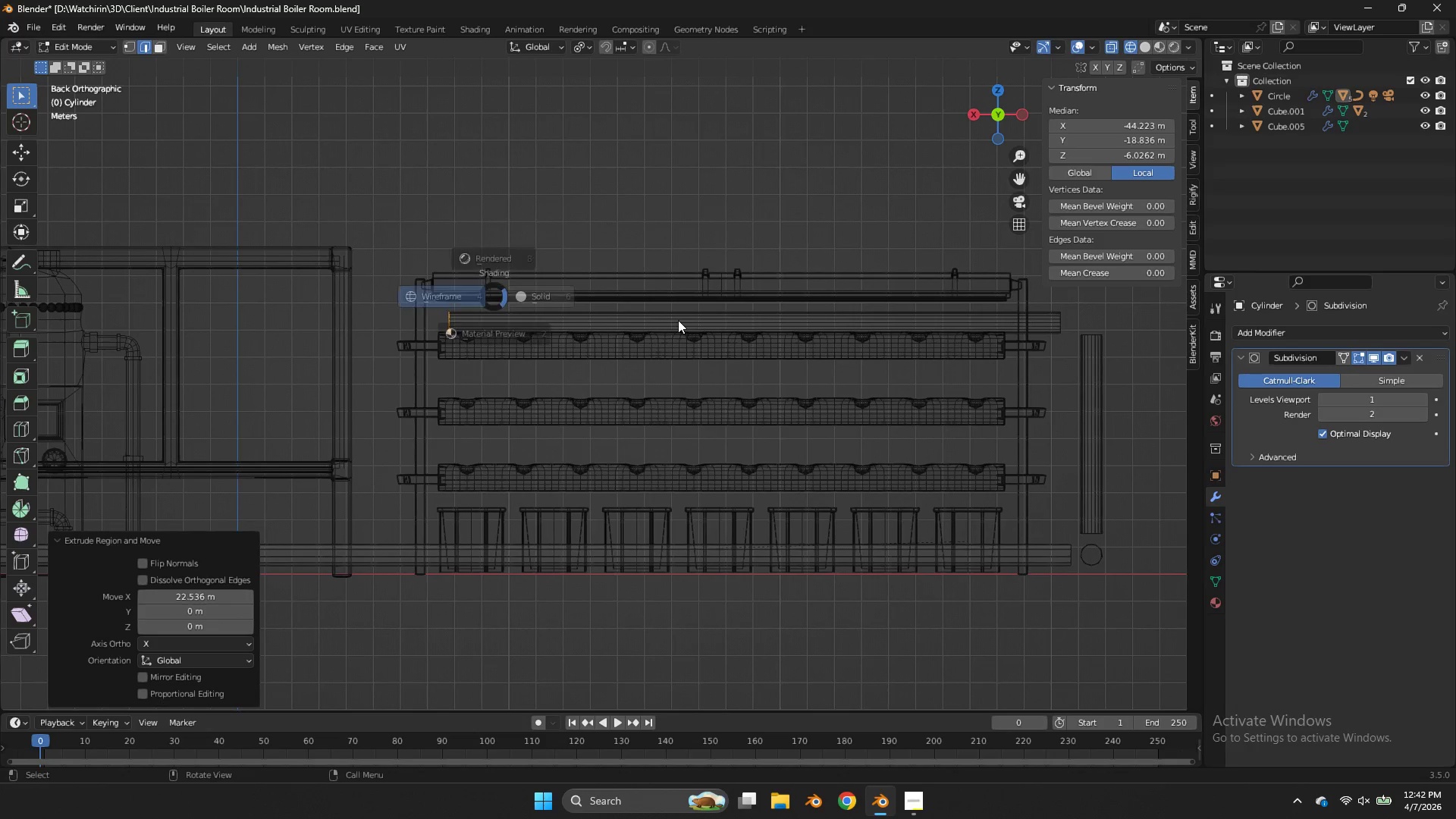 
key(Z)
 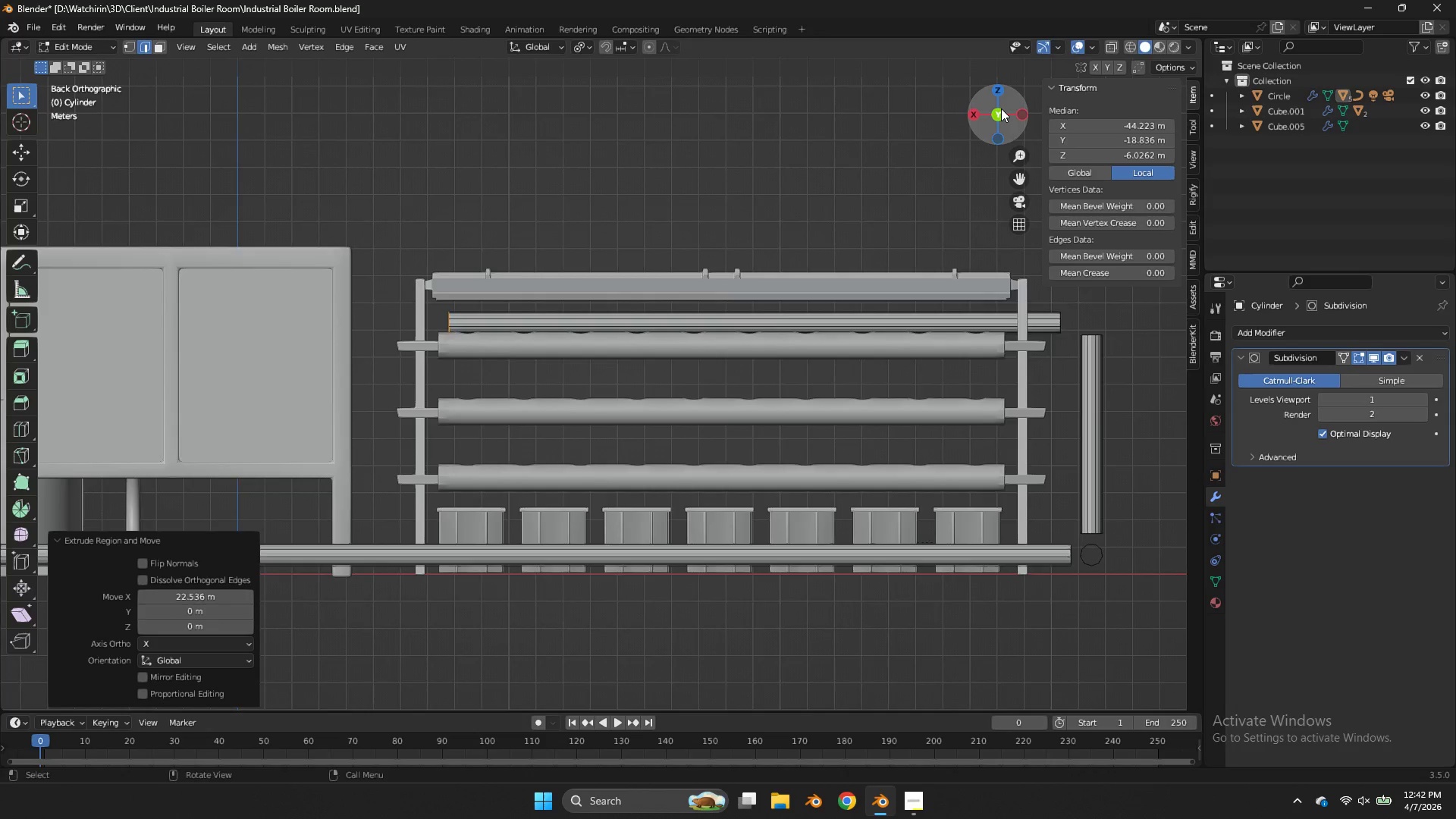 
left_click_drag(start_coordinate=[1001, 108], to_coordinate=[841, 119])
 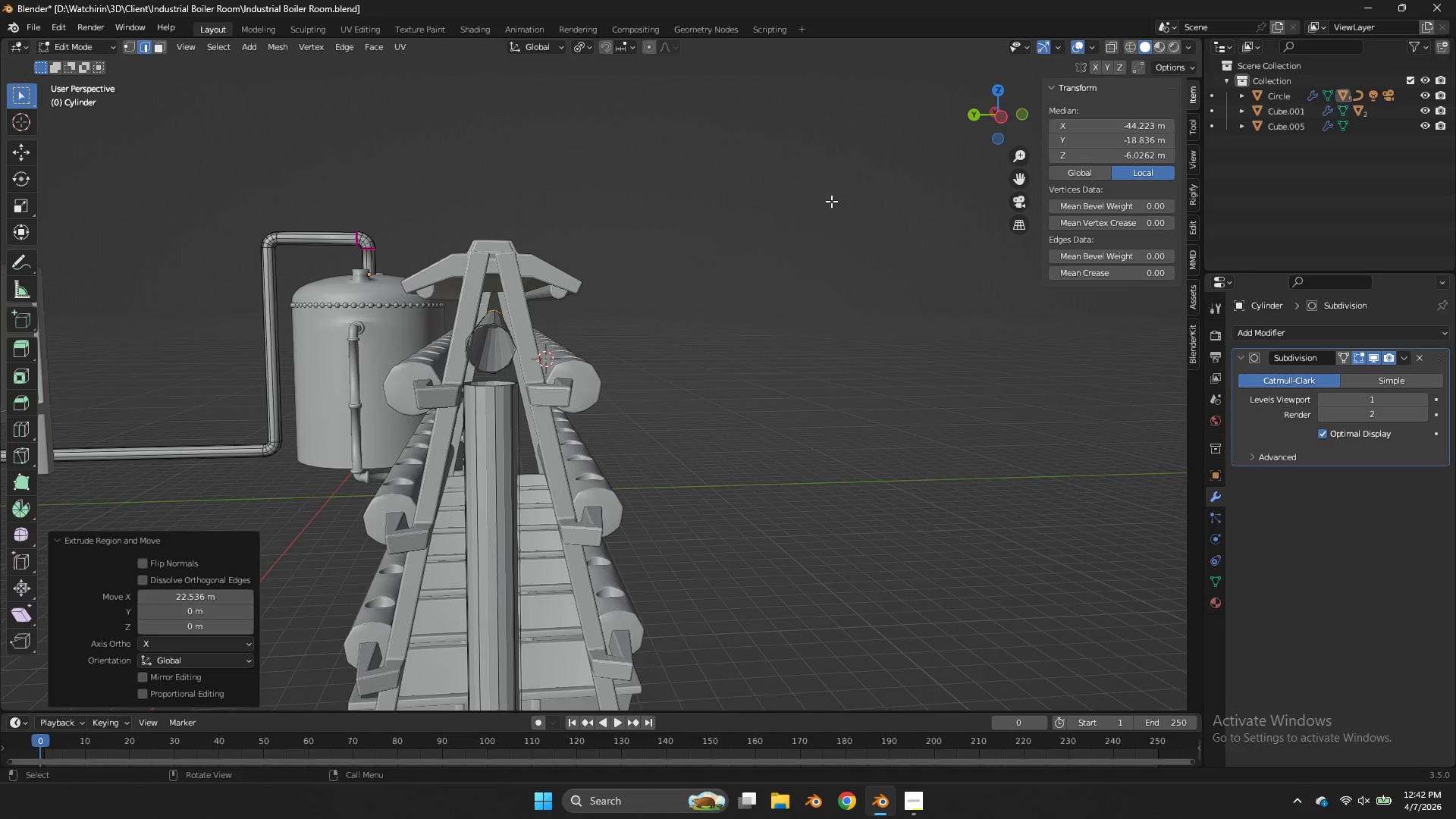 
key(Control+Z)
 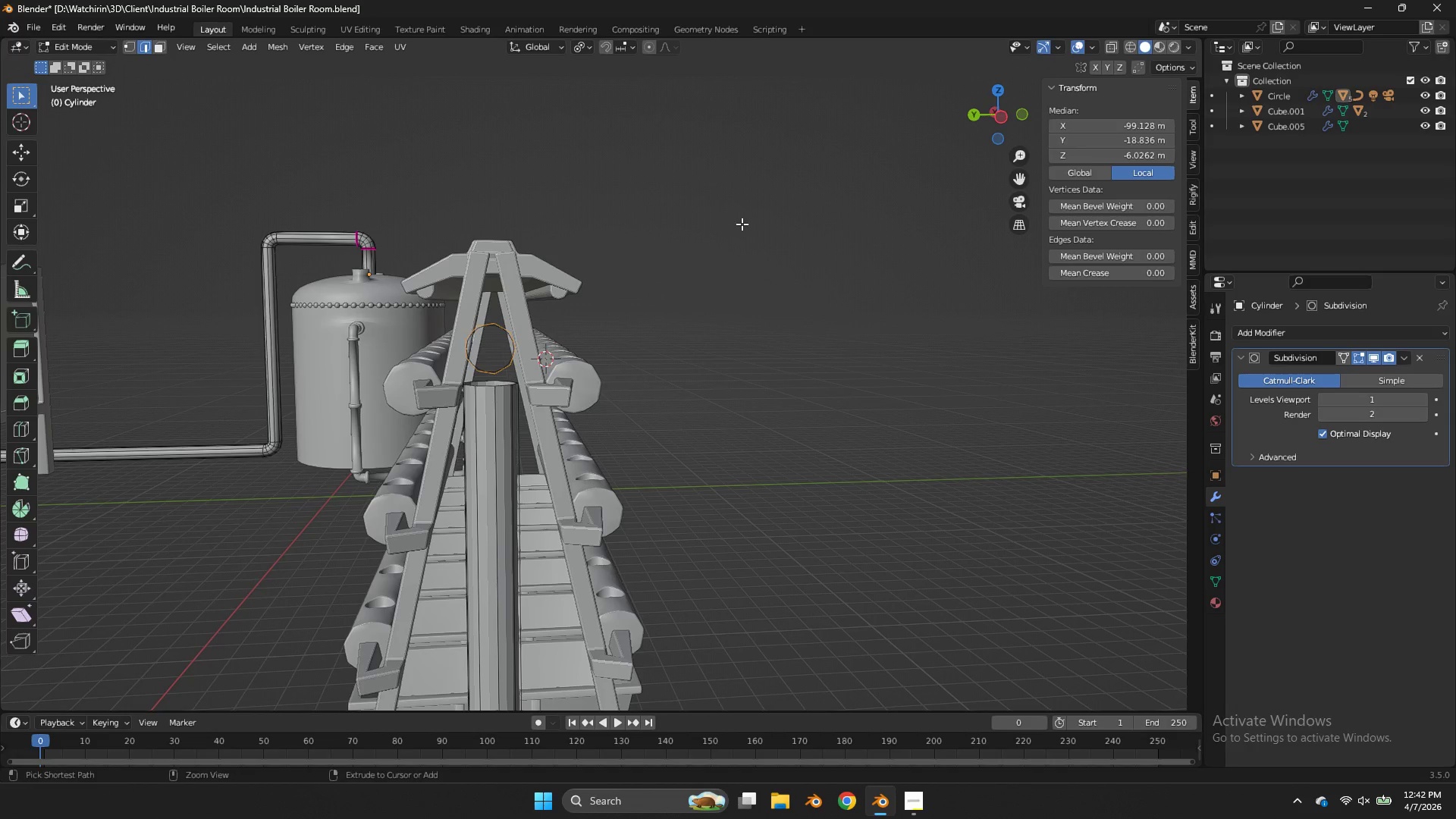 
key(Control+Z)
 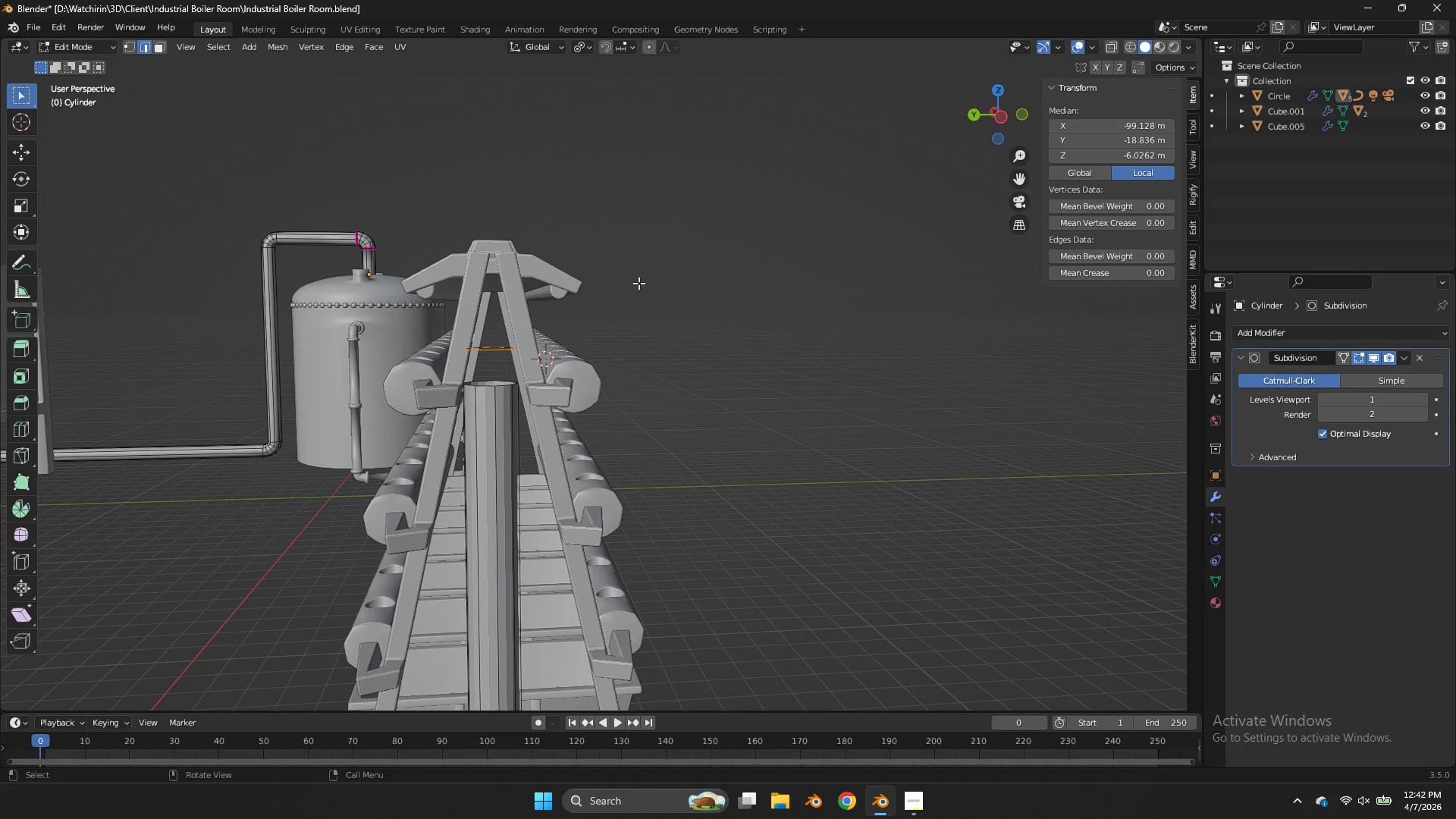 
key(X)
 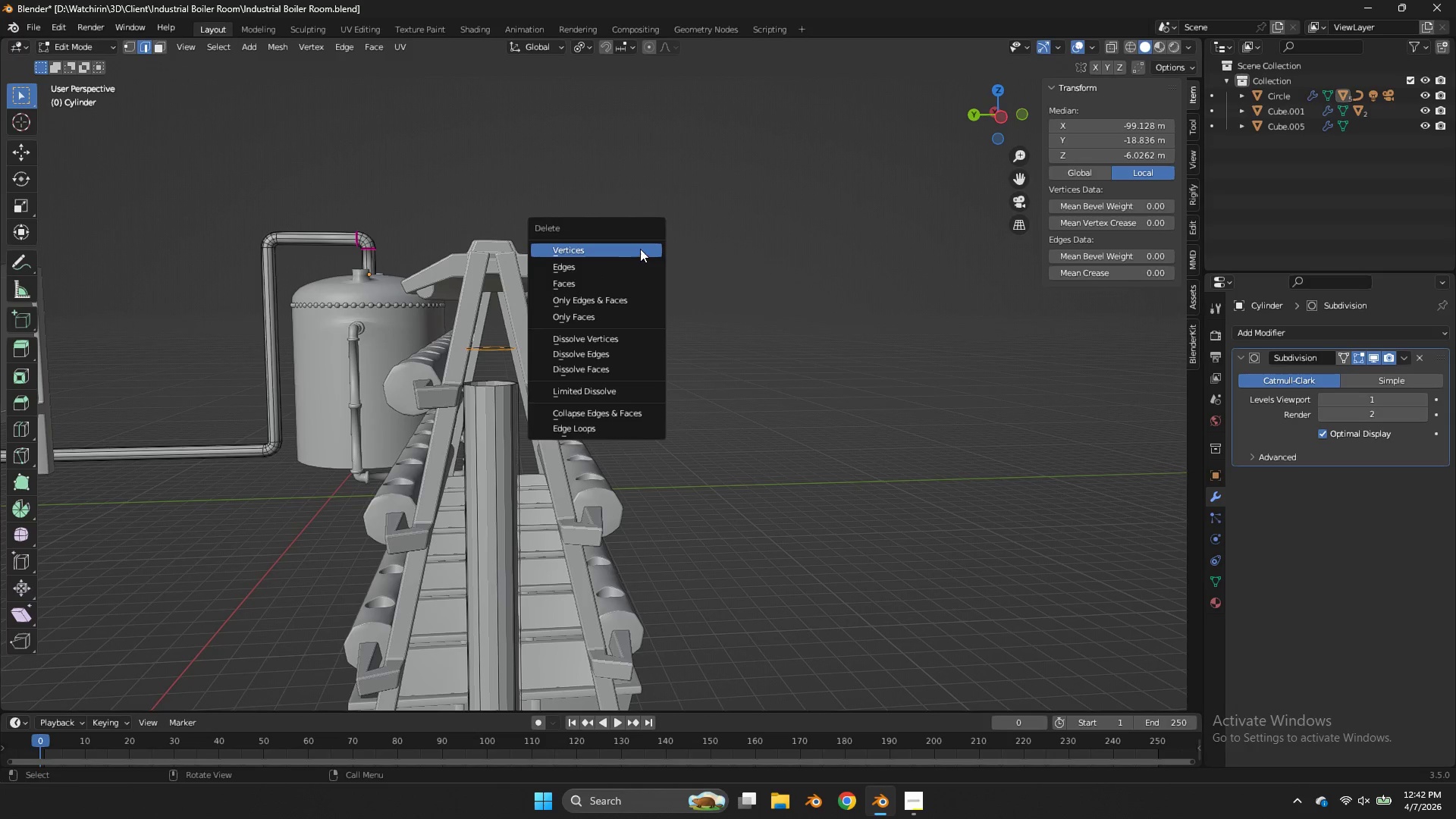 
left_click([640, 249])
 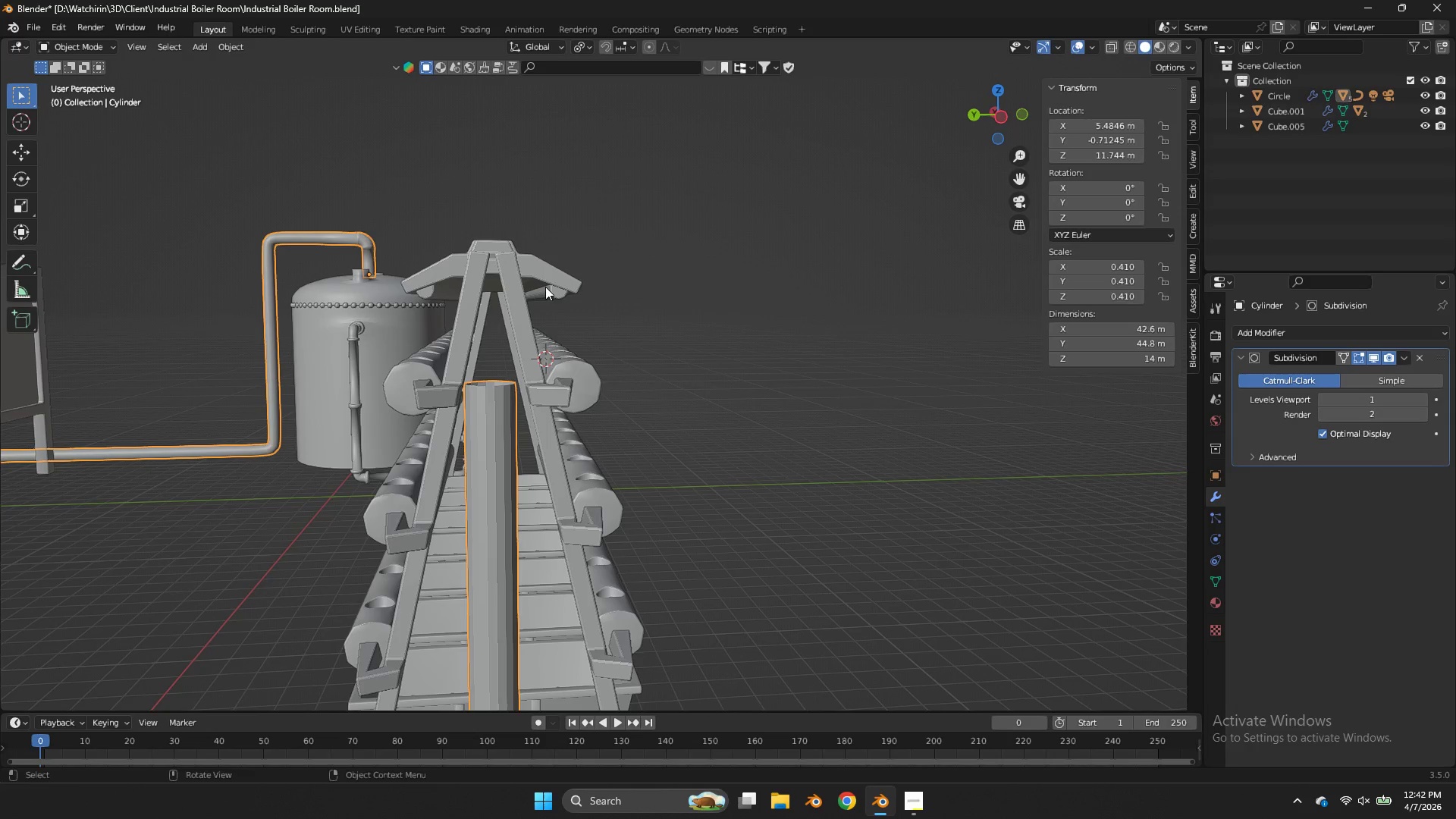 
key(Tab)
 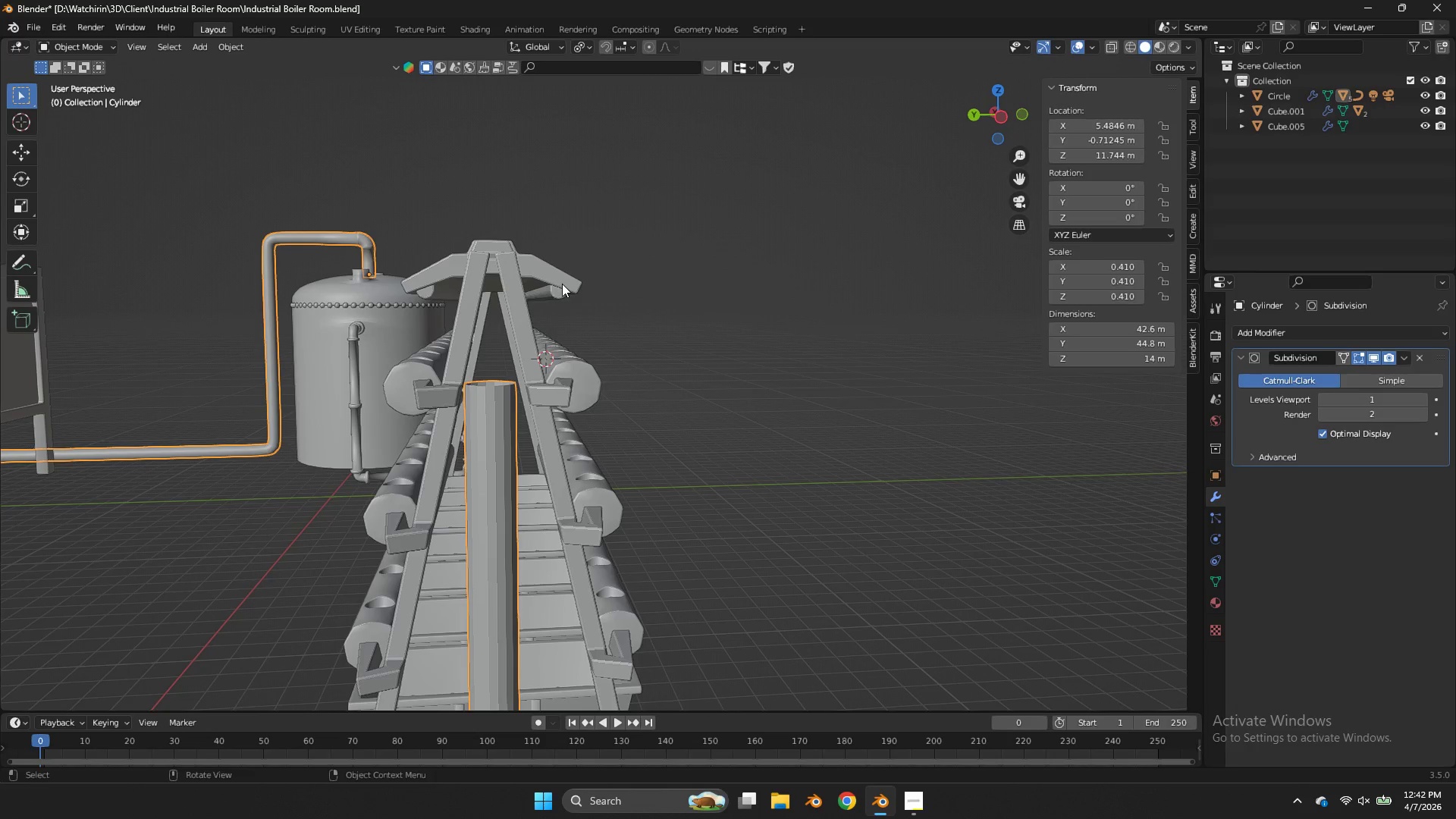 
left_click([562, 284])
 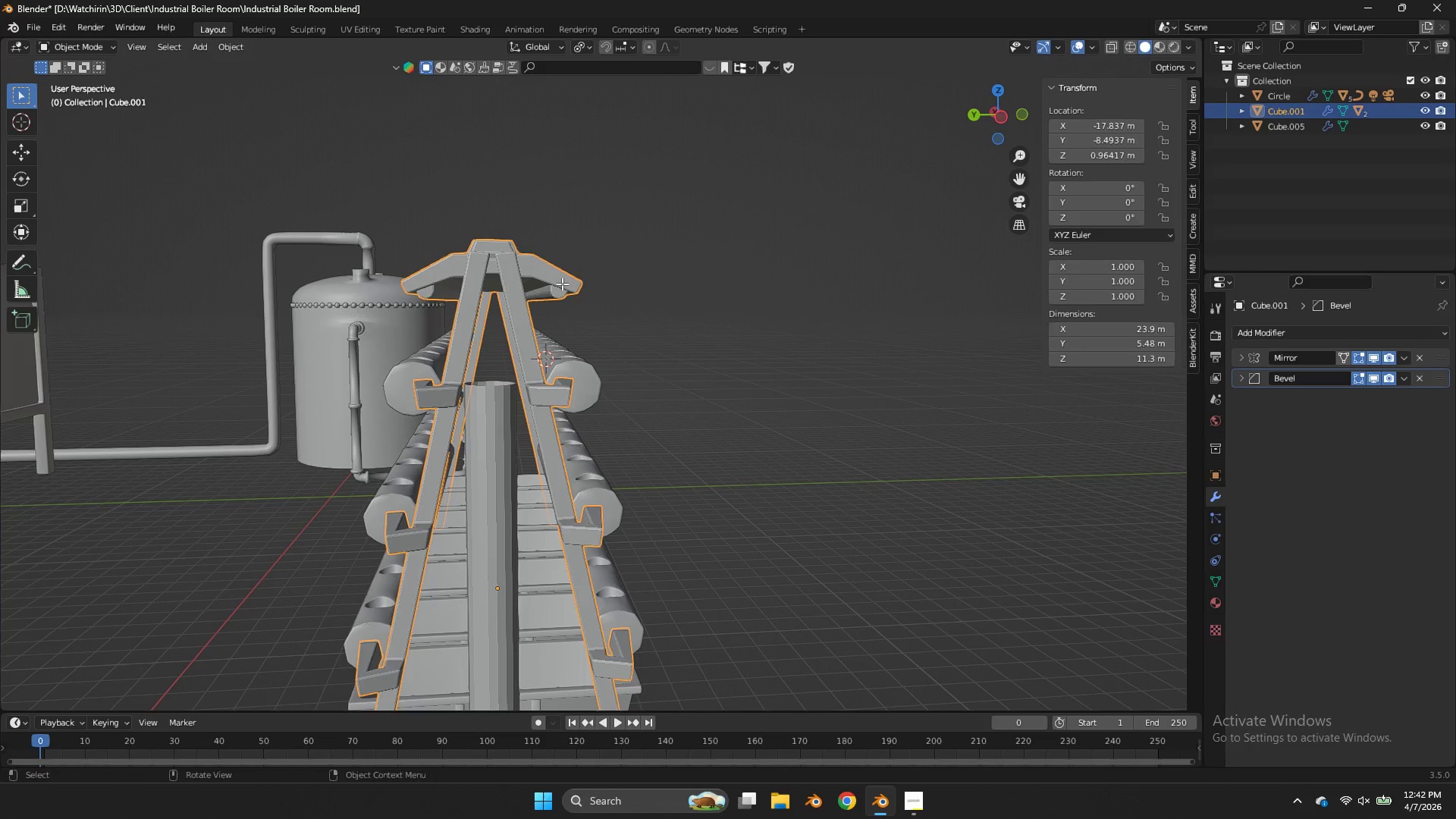 
key(Tab)
 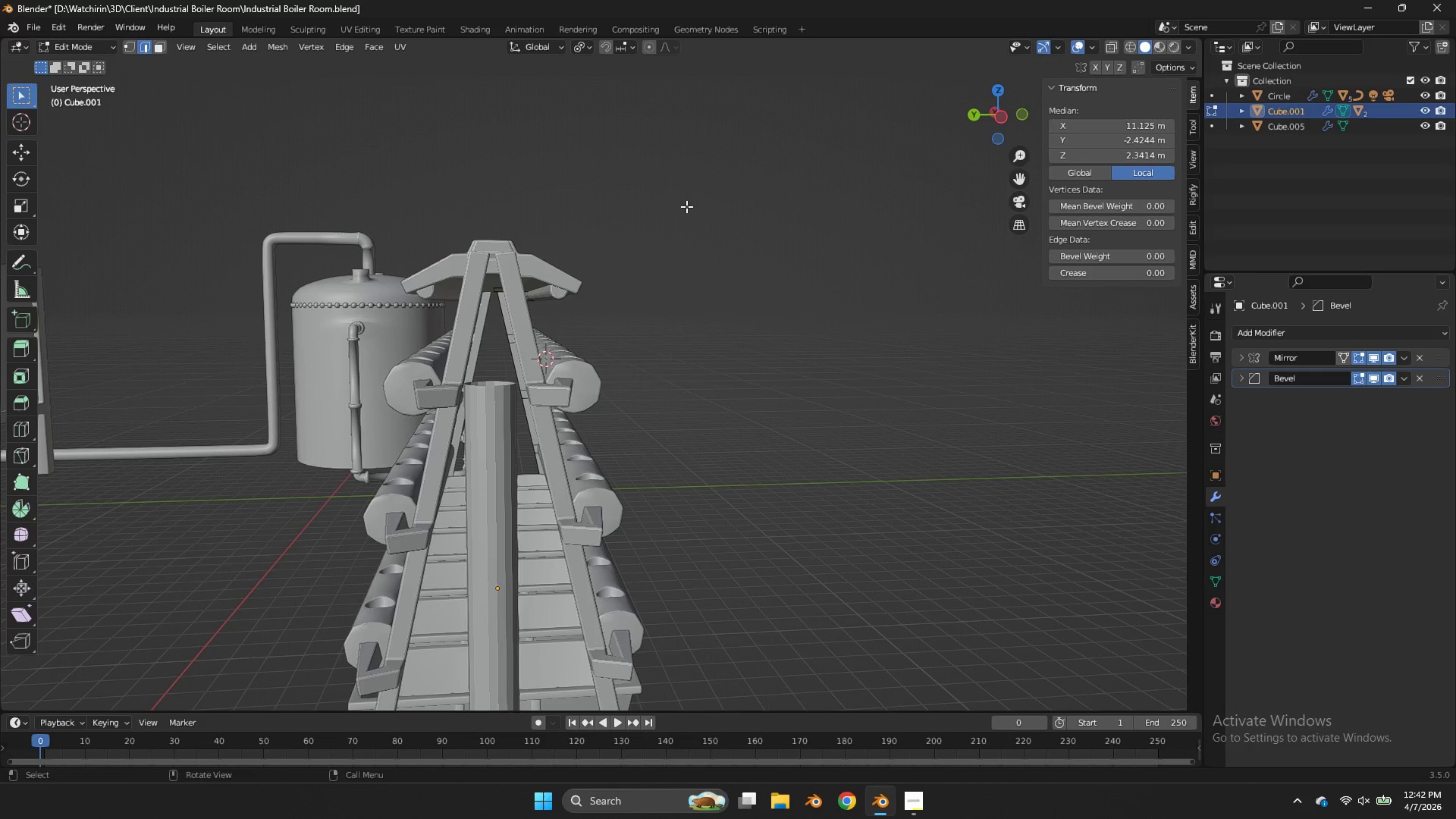 
key(Z)
 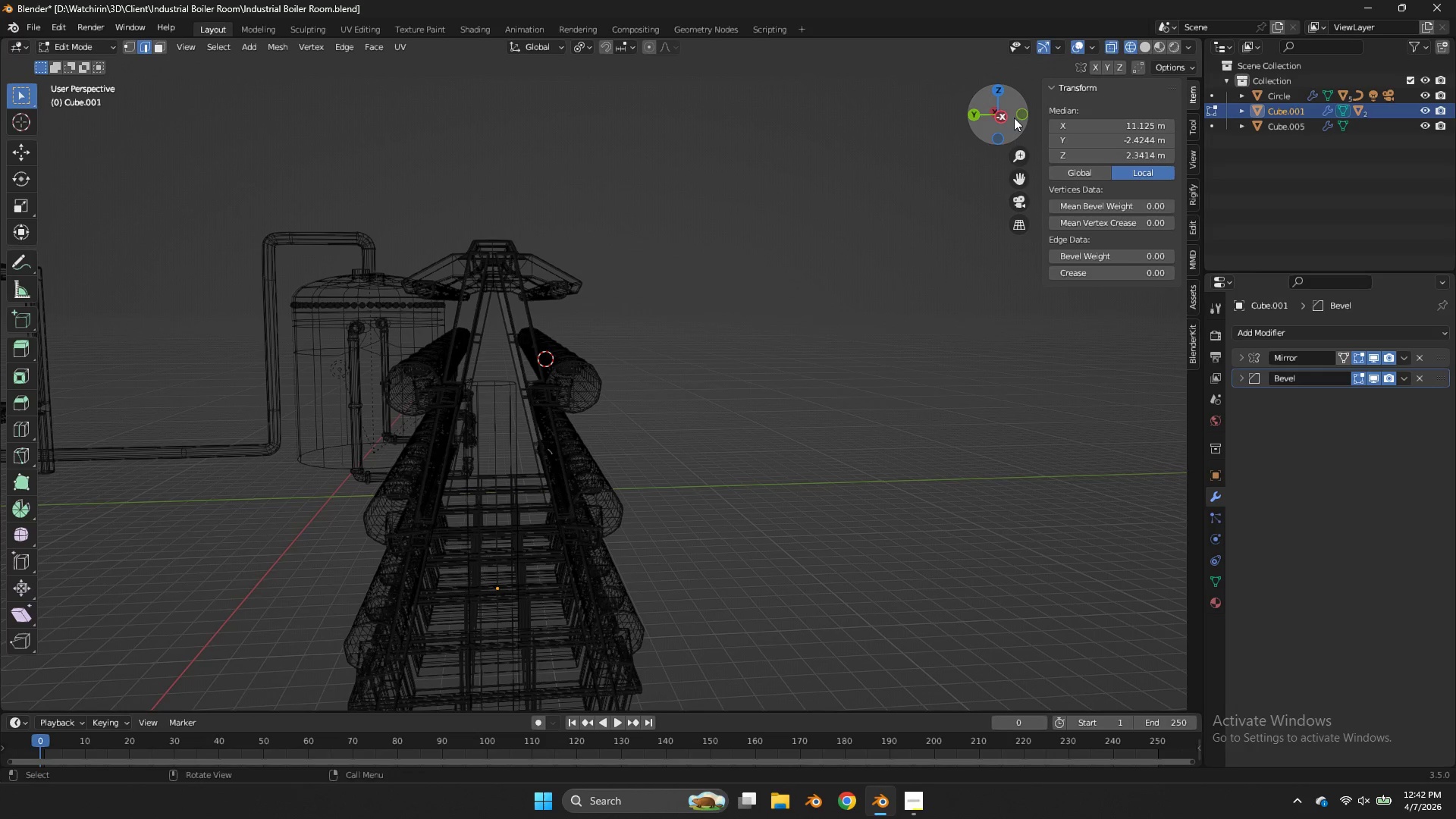 
left_click([1005, 115])
 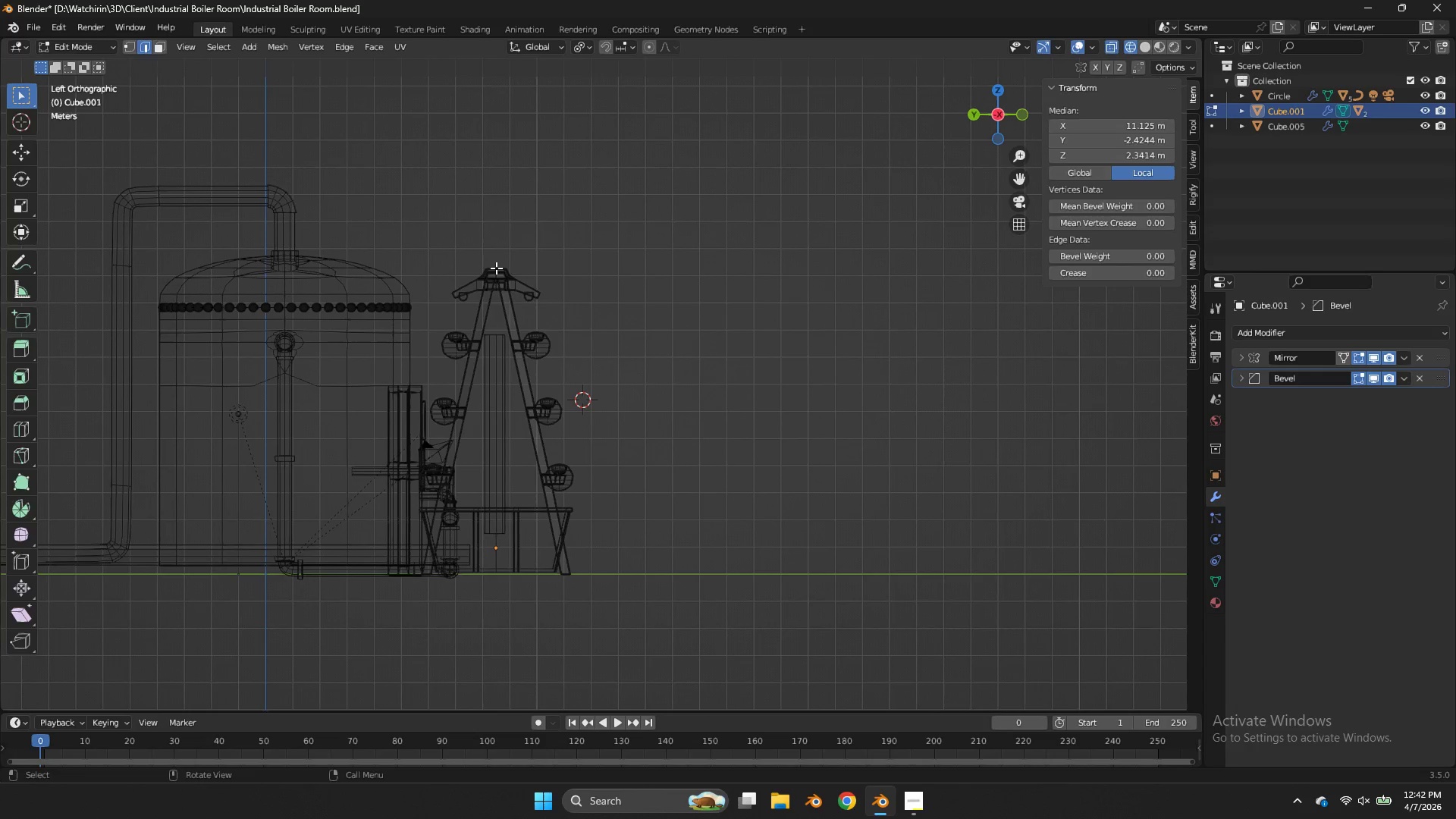 
key(Tab)
 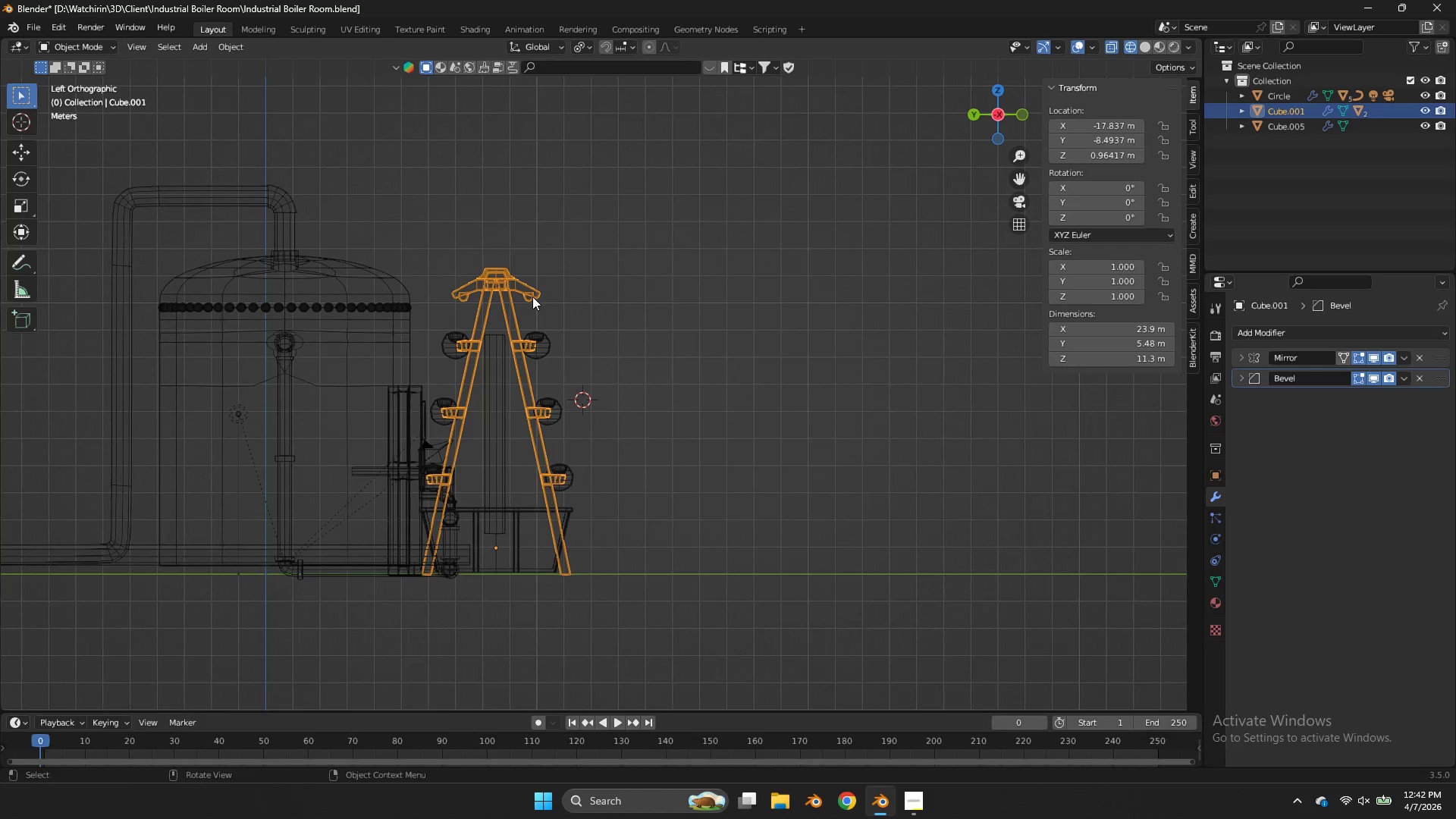 
left_click([532, 297])
 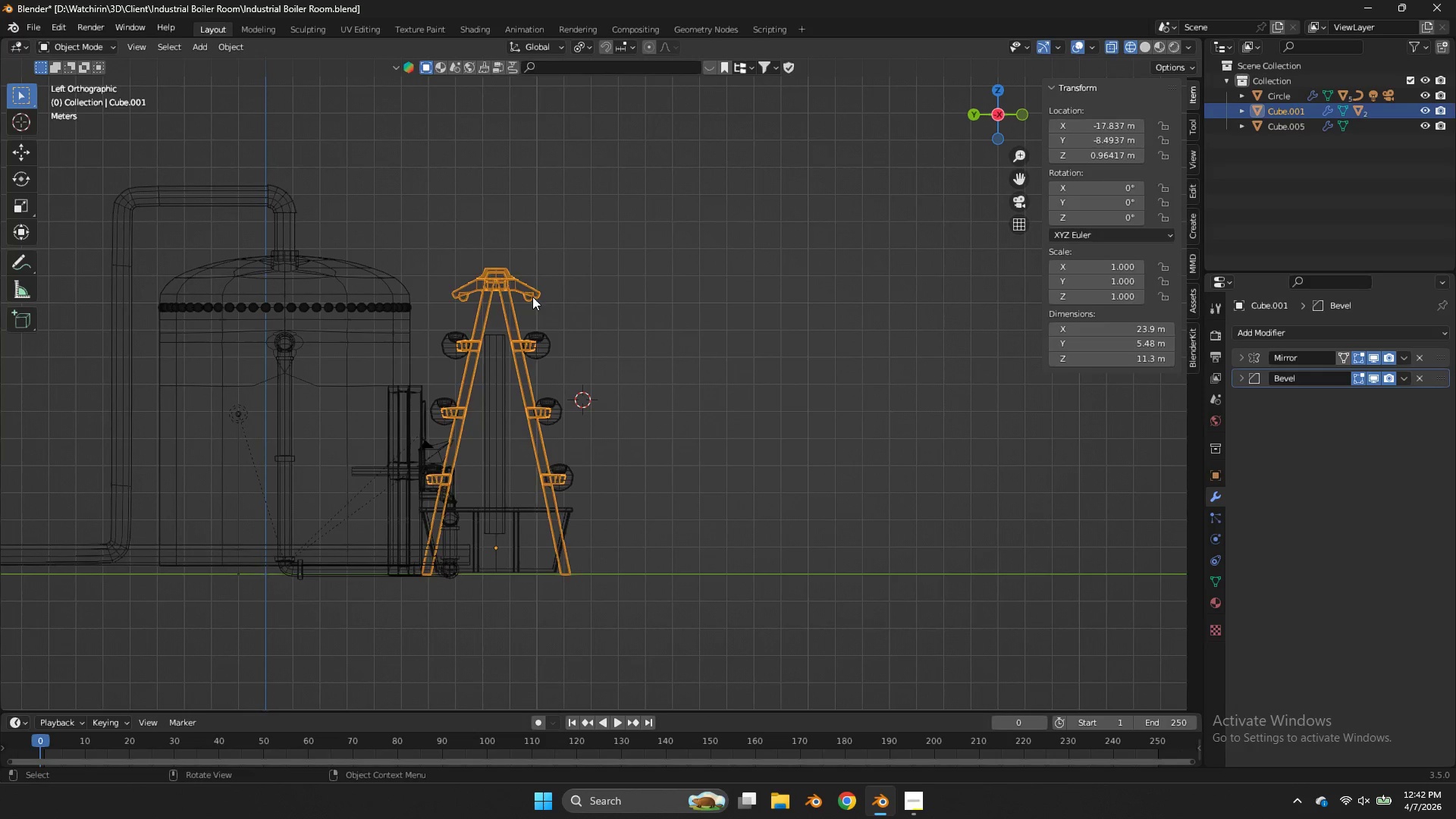 
key(Tab)
 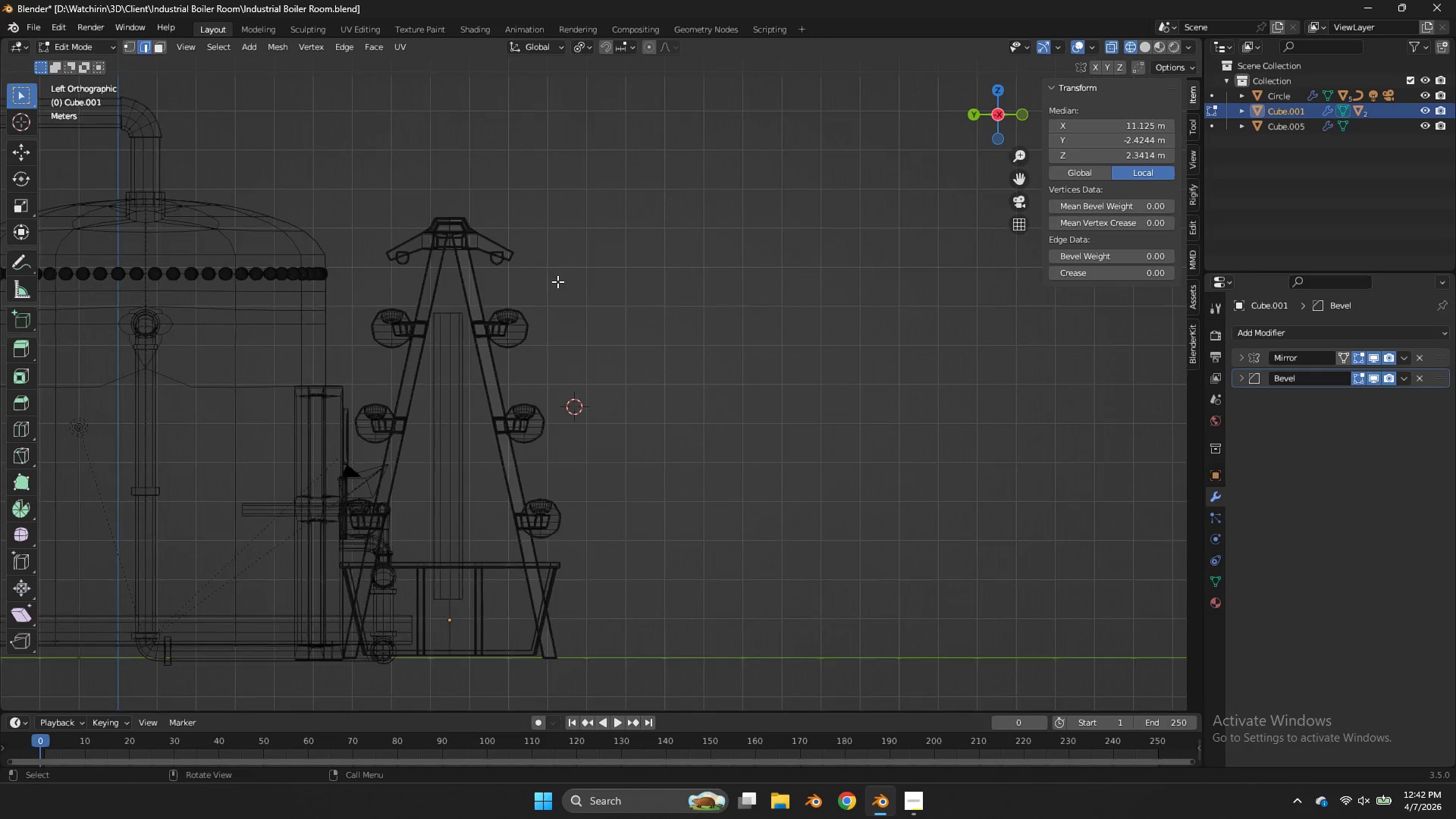 
left_click_drag(start_coordinate=[504, 196], to_coordinate=[463, 265])
 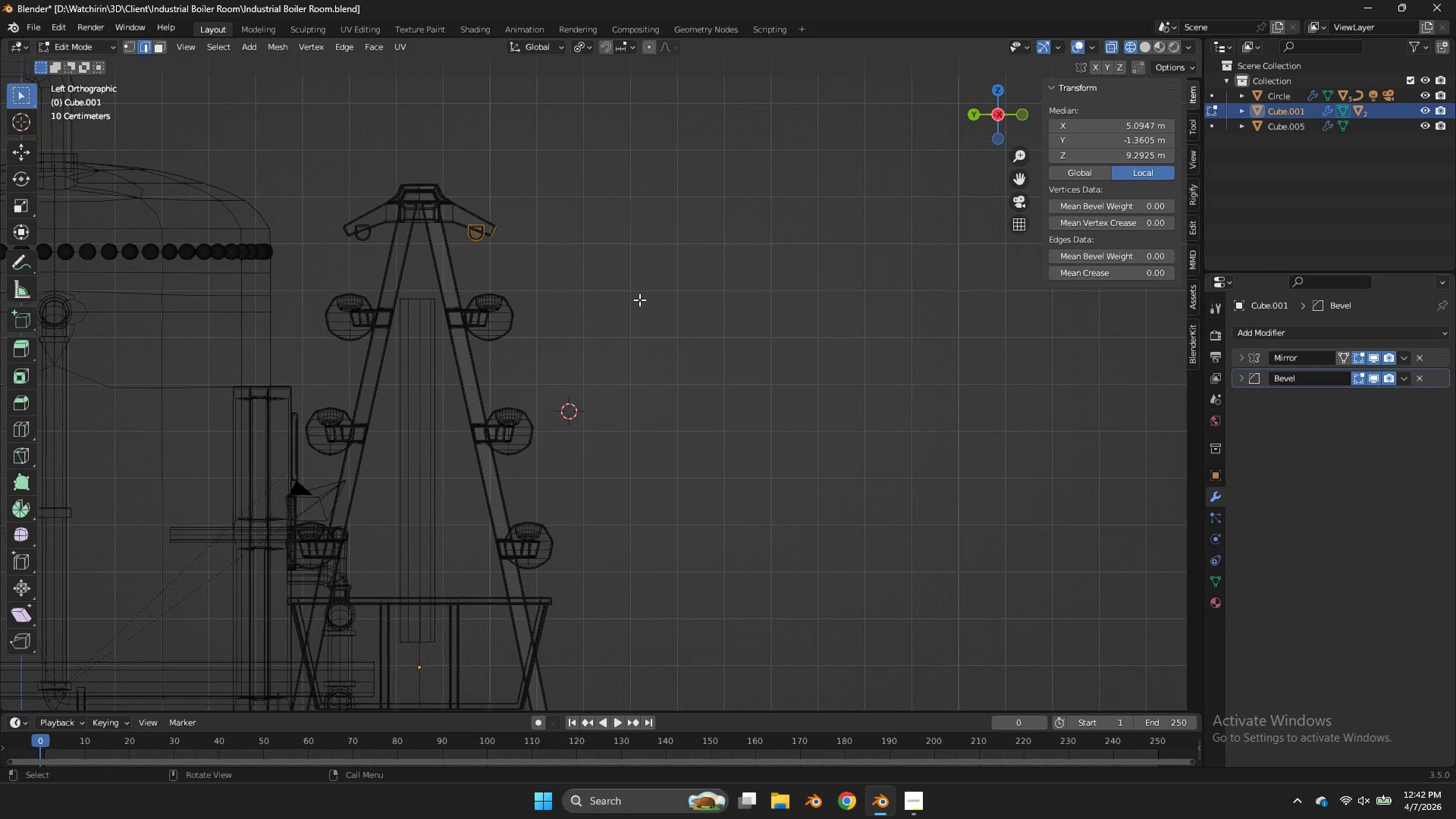 
scroll: coordinate [557, 282], scroll_direction: up, amount: 3.0
 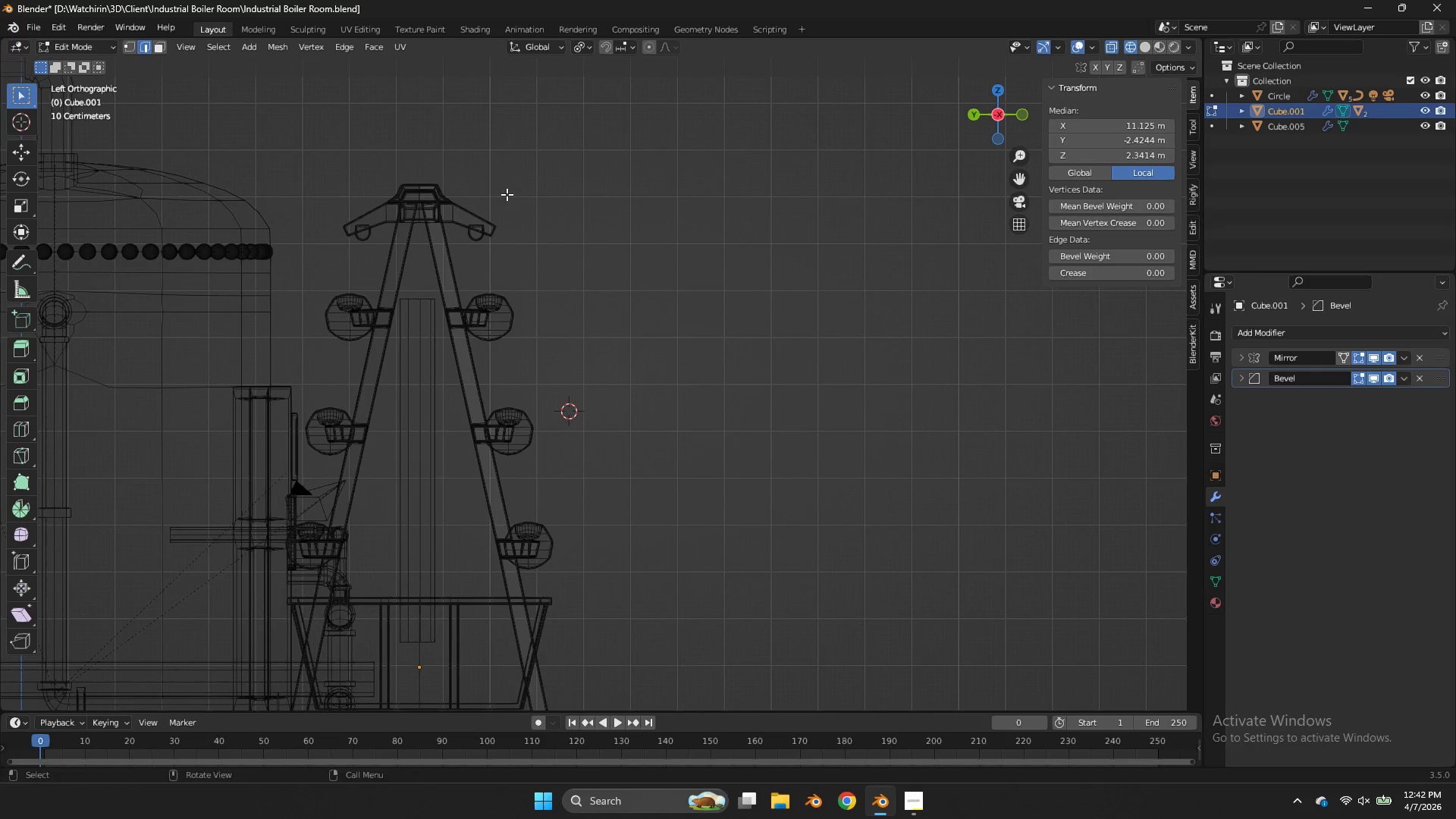 
key(G)
 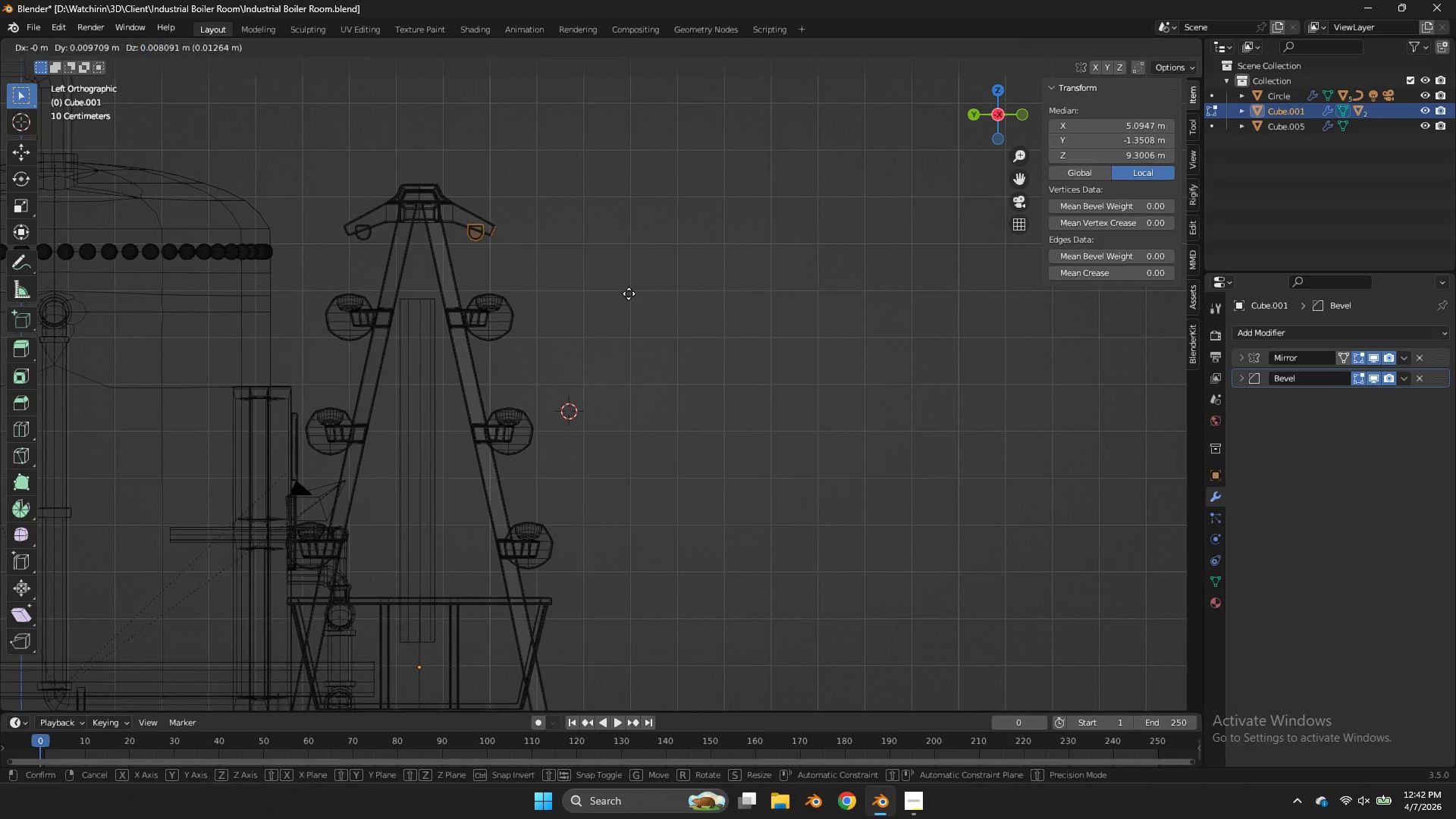 
hold_key(key=ShiftLeft, duration=3.41)
 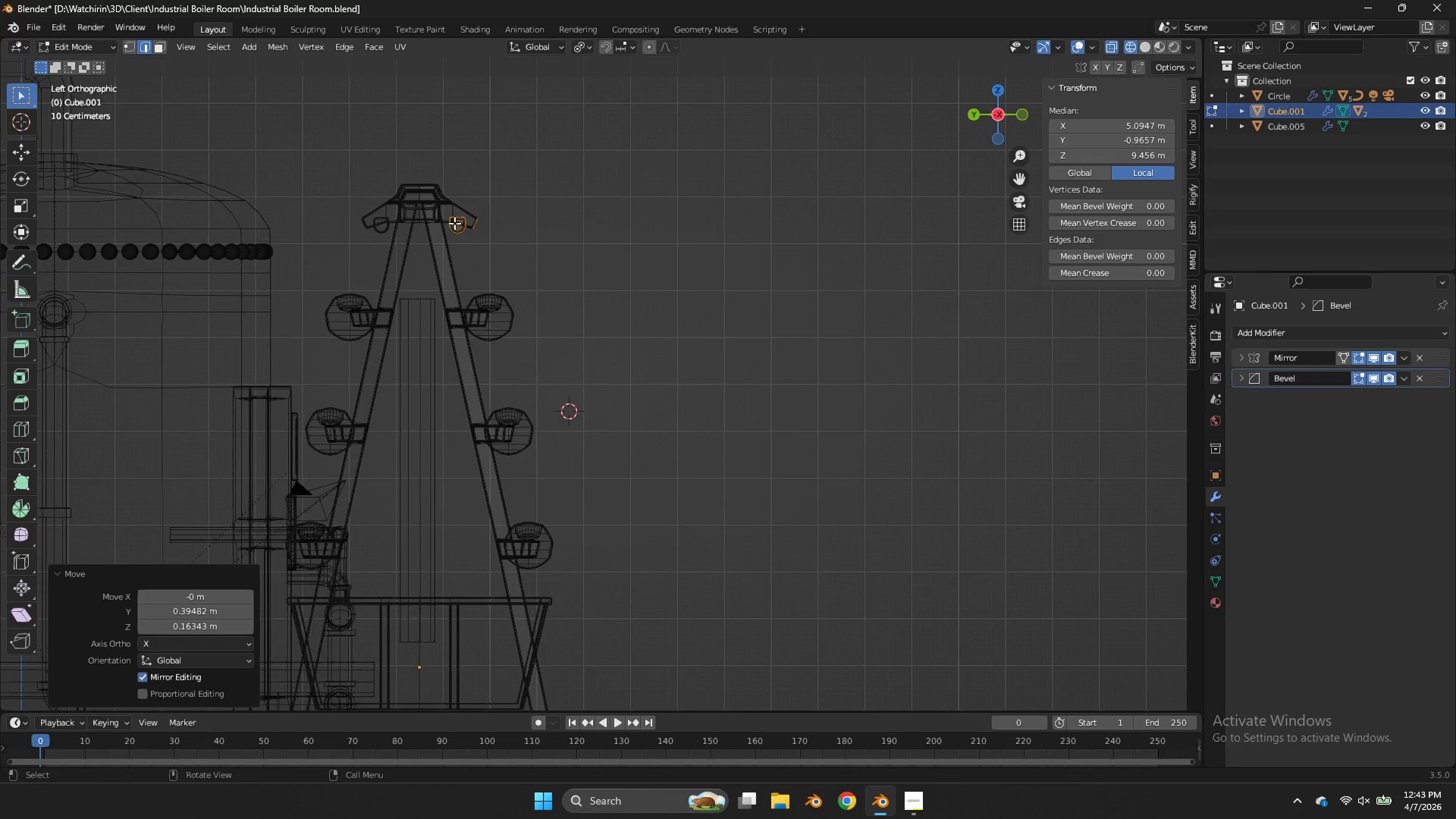 
left_click([454, 223])
 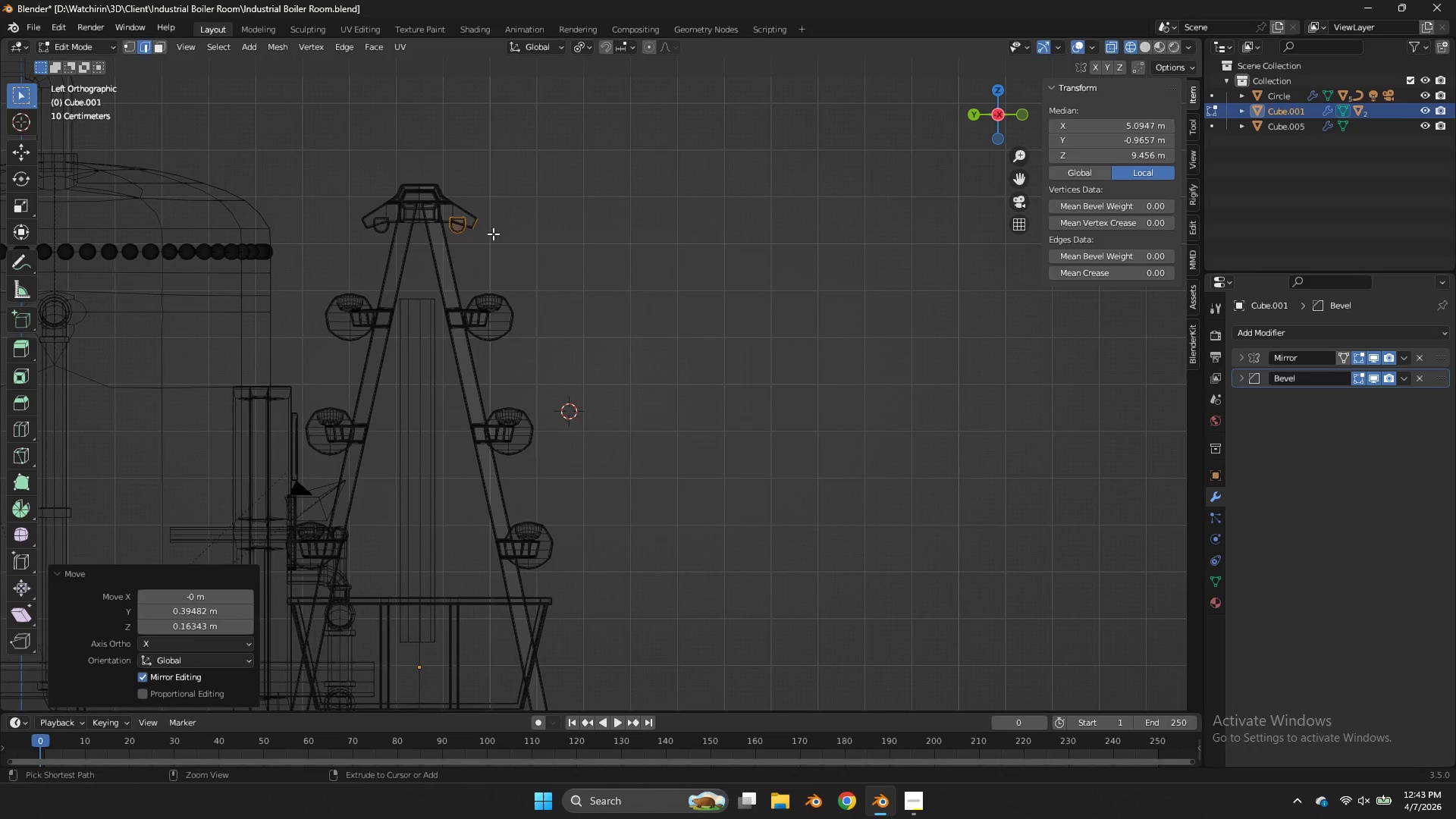 
key(Control+ControlLeft)
 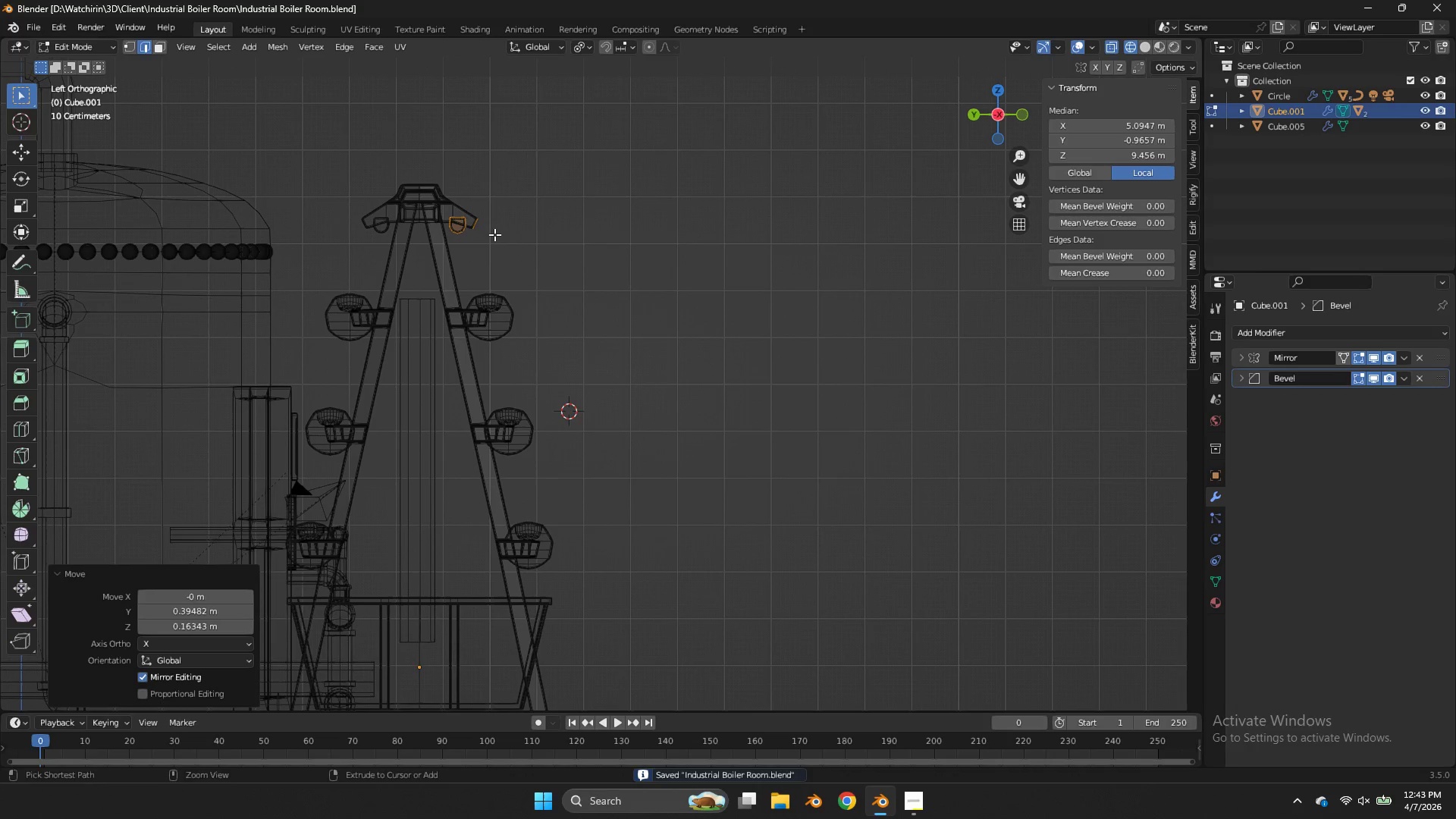 
key(Control+S)
 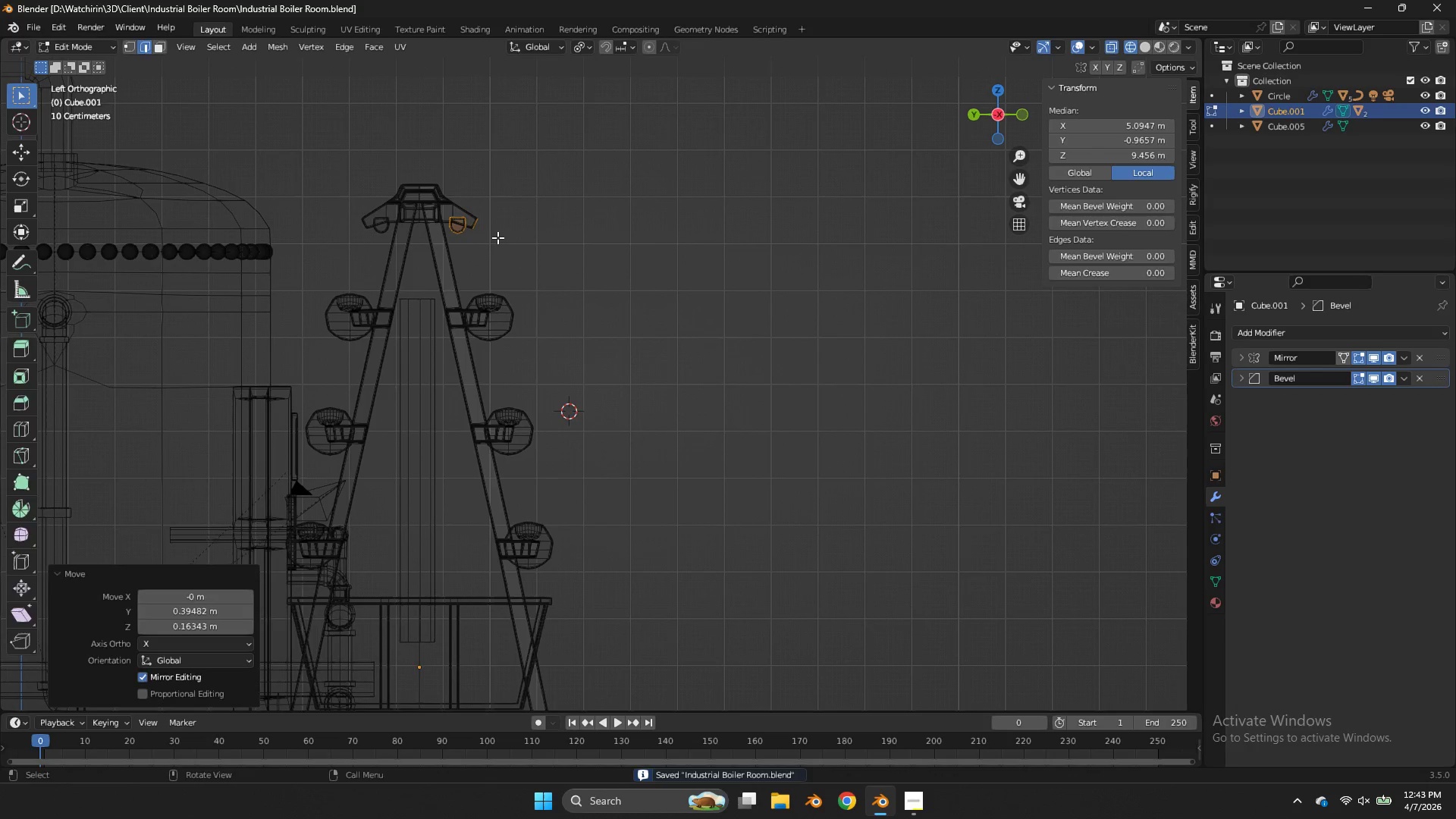 
key(Tab)
 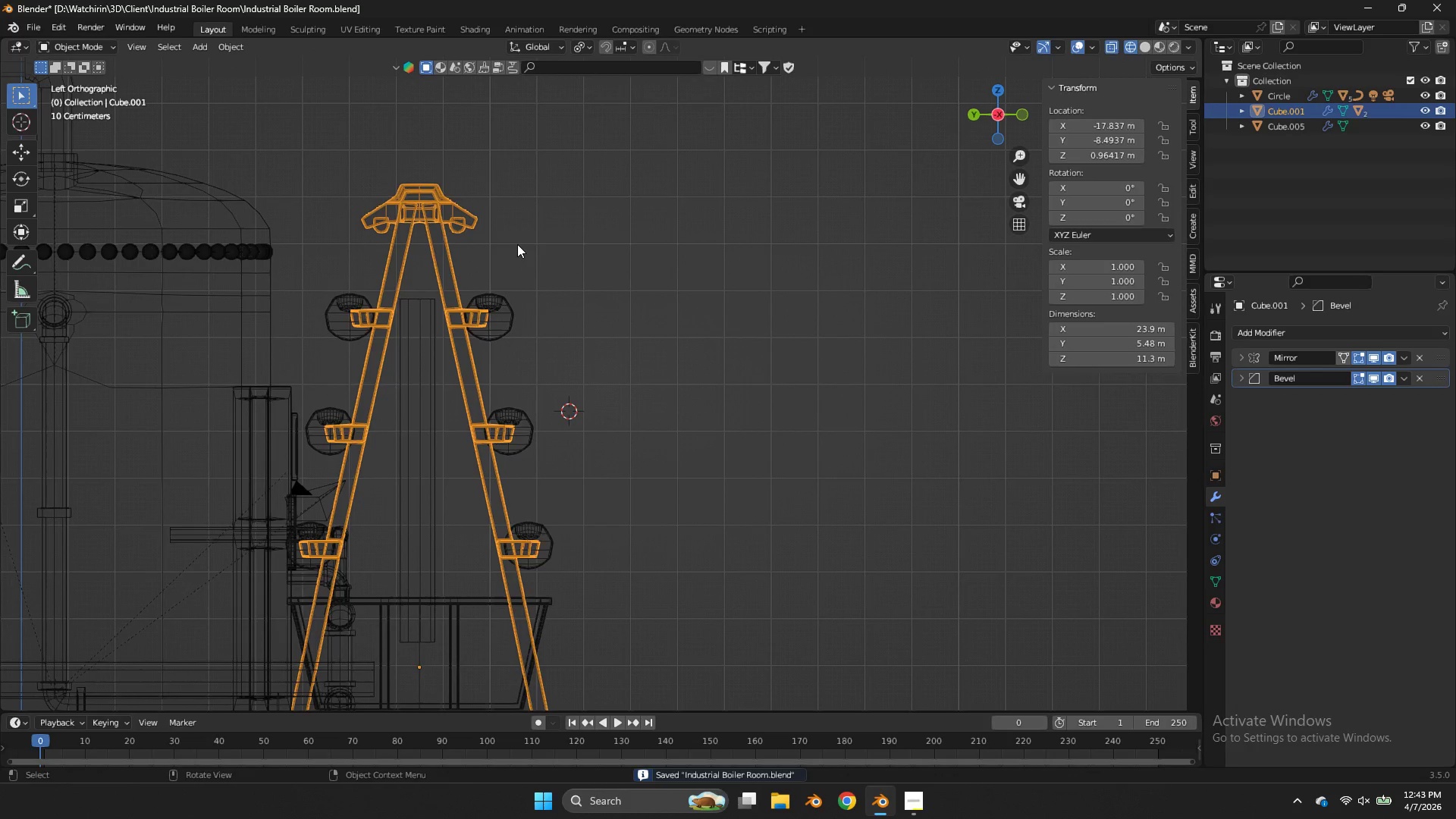 
key(Z)
 